 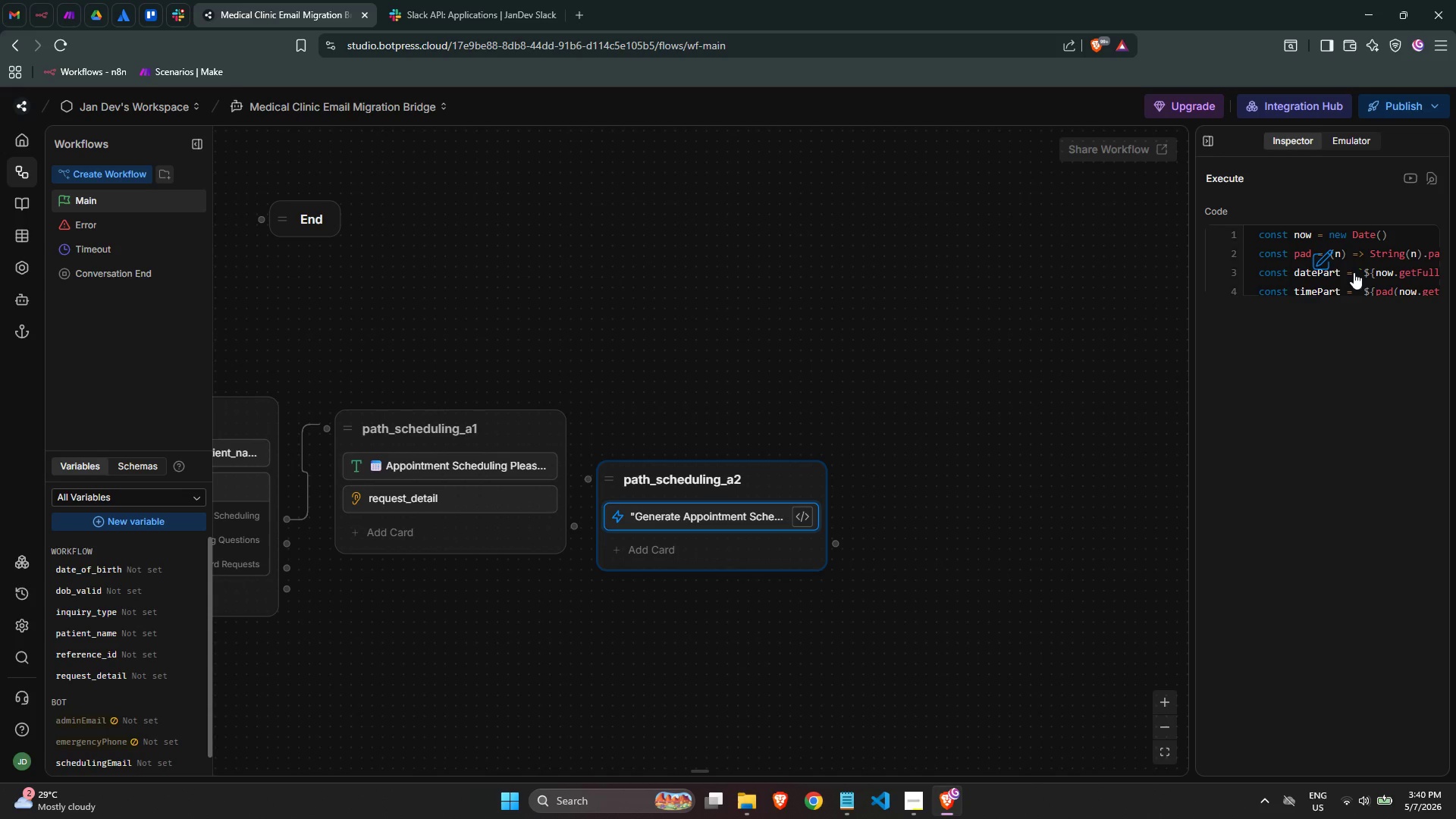 
left_click([1354, 272])
 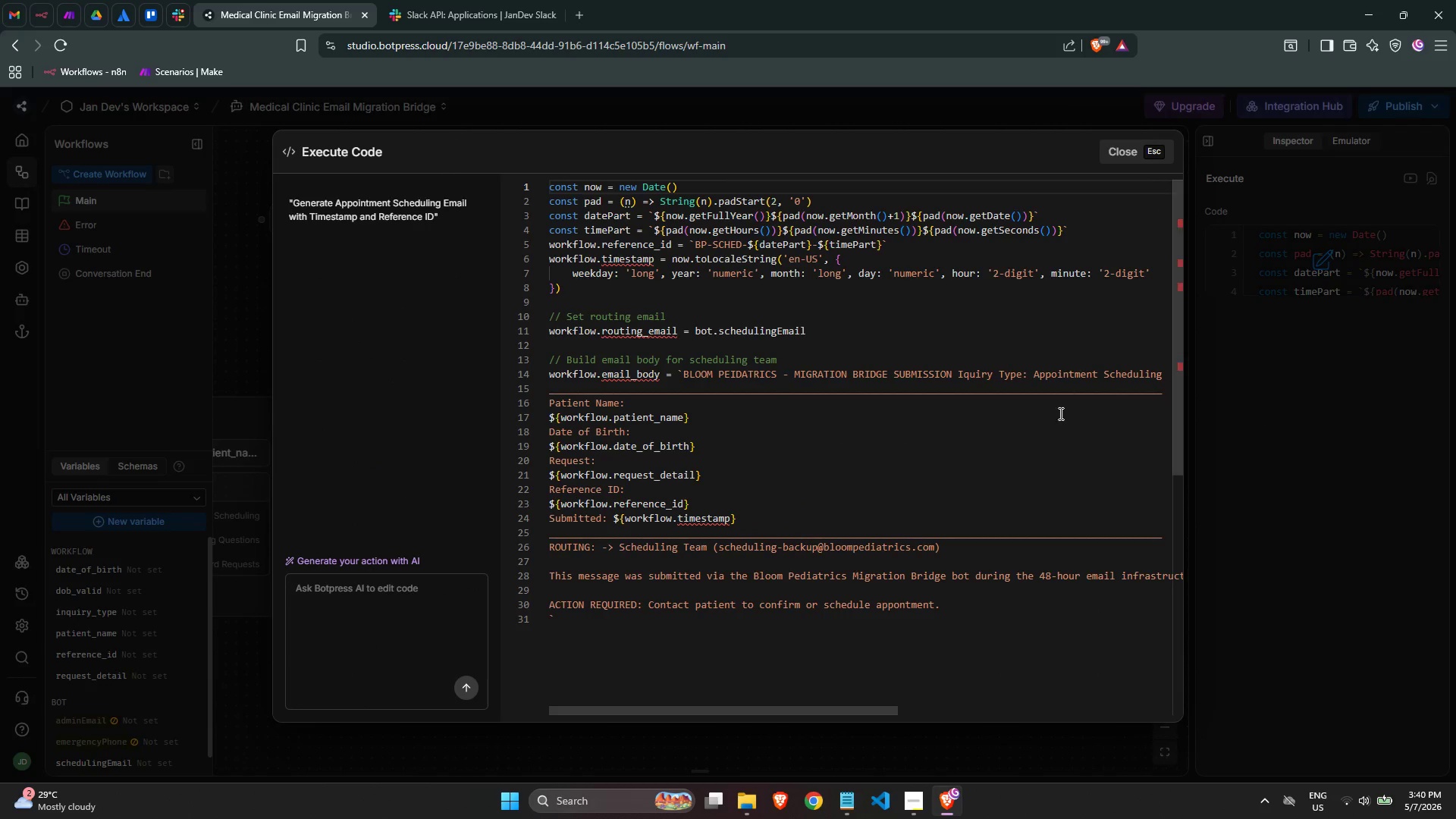 
left_click([1299, 443])
 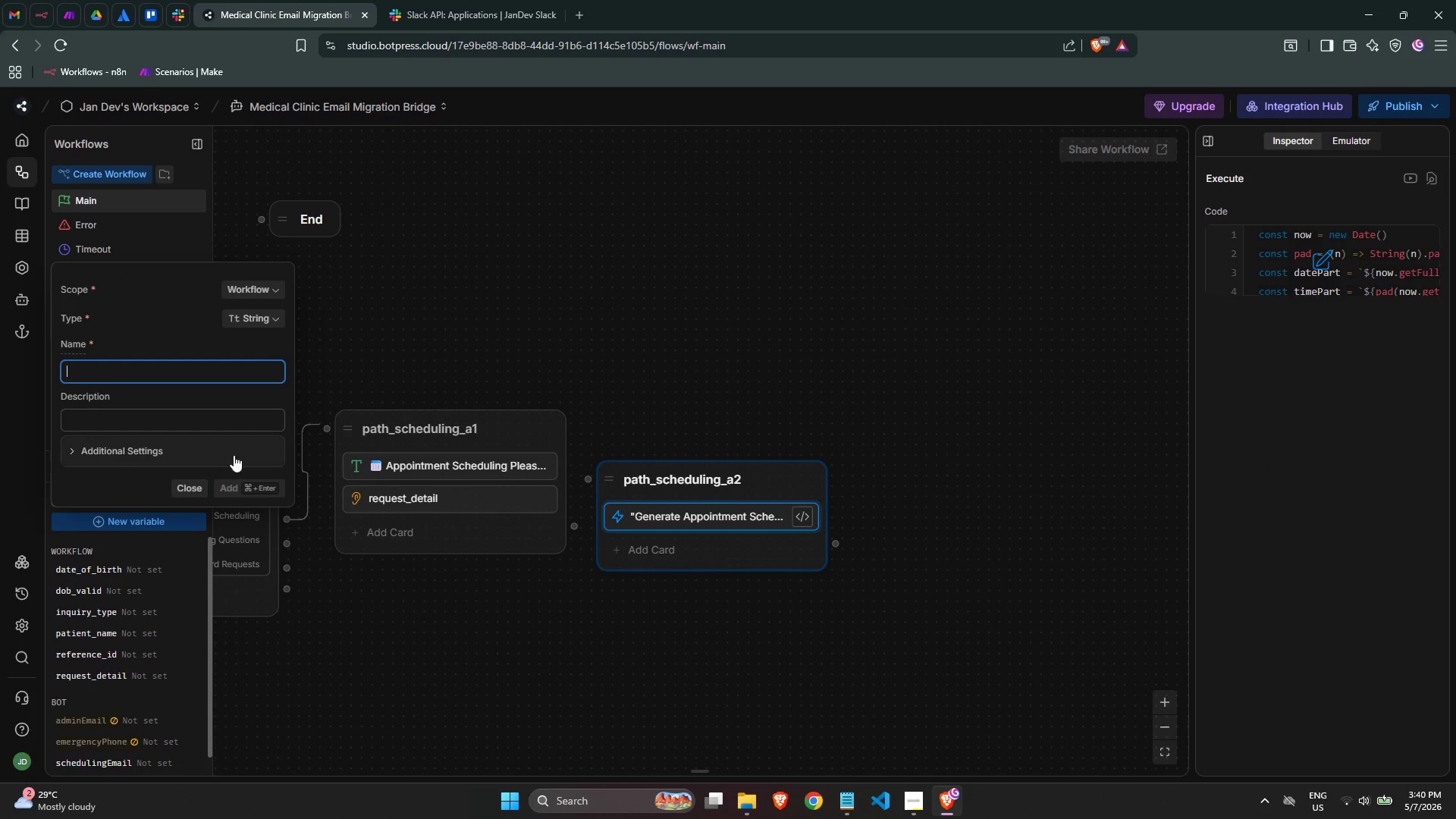 
left_click([210, 375])
 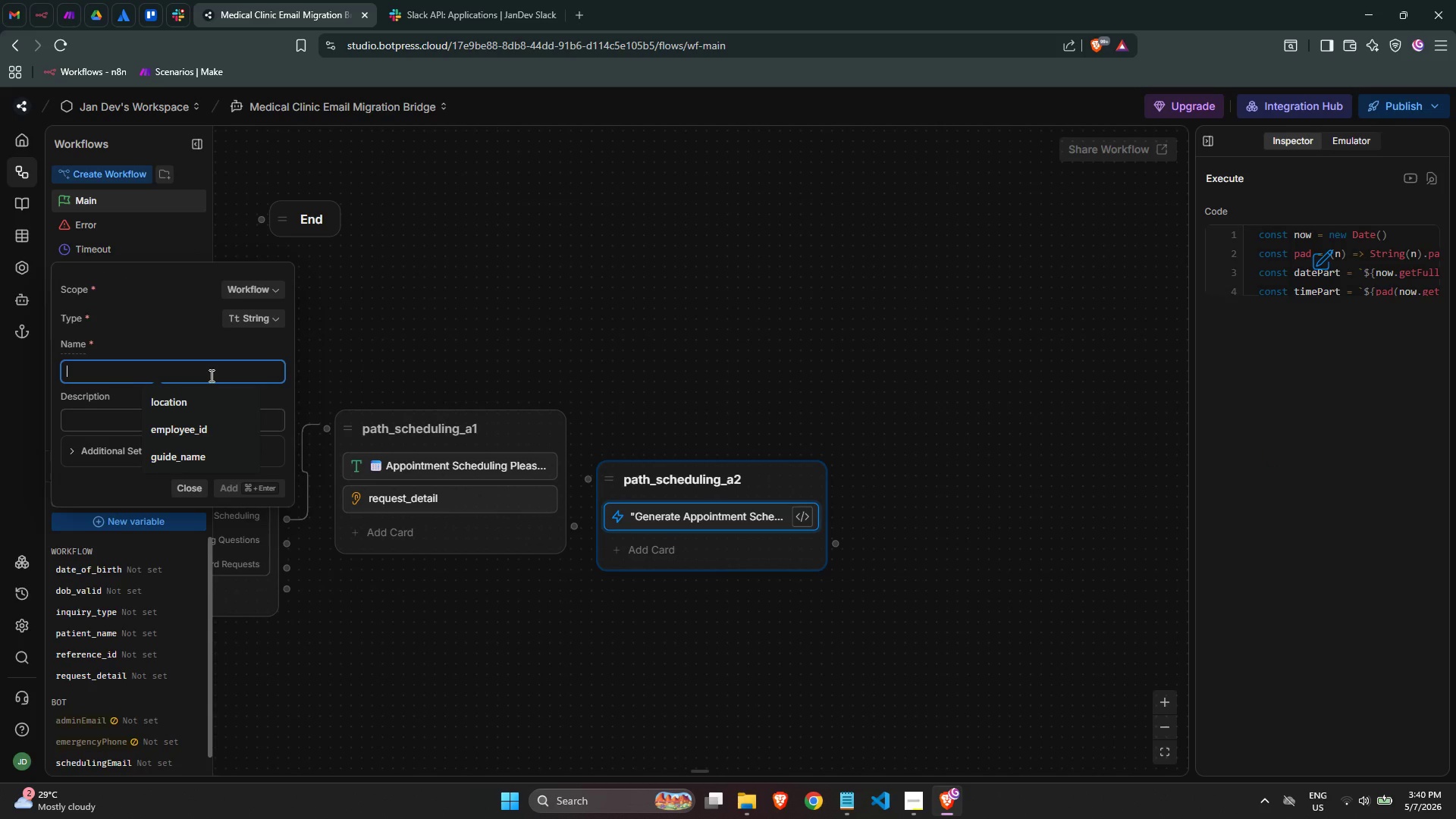 
type(timestan)
key(Backspace)
type(mp)
 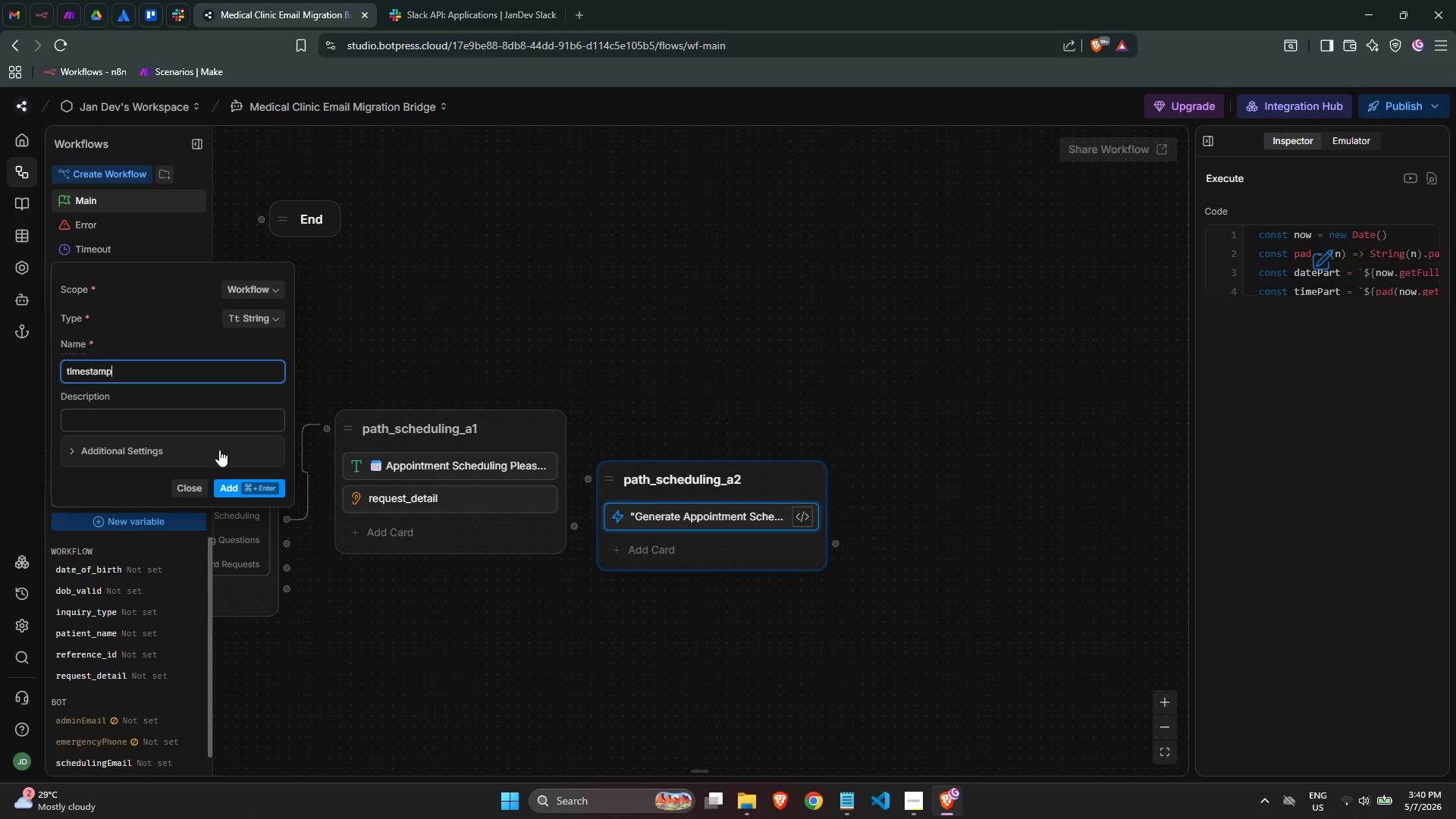 
left_click([243, 482])
 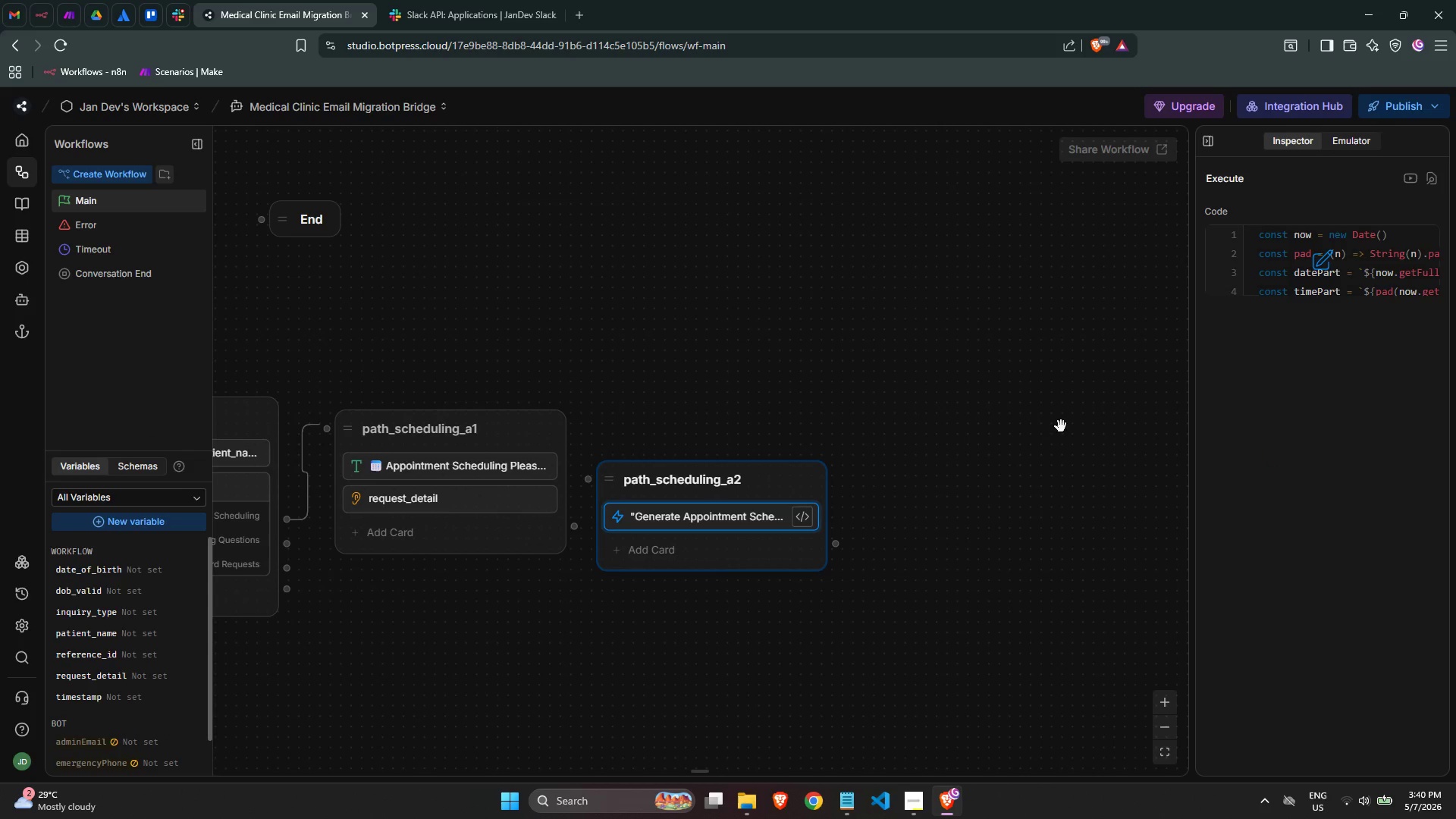 
left_click([1410, 250])
 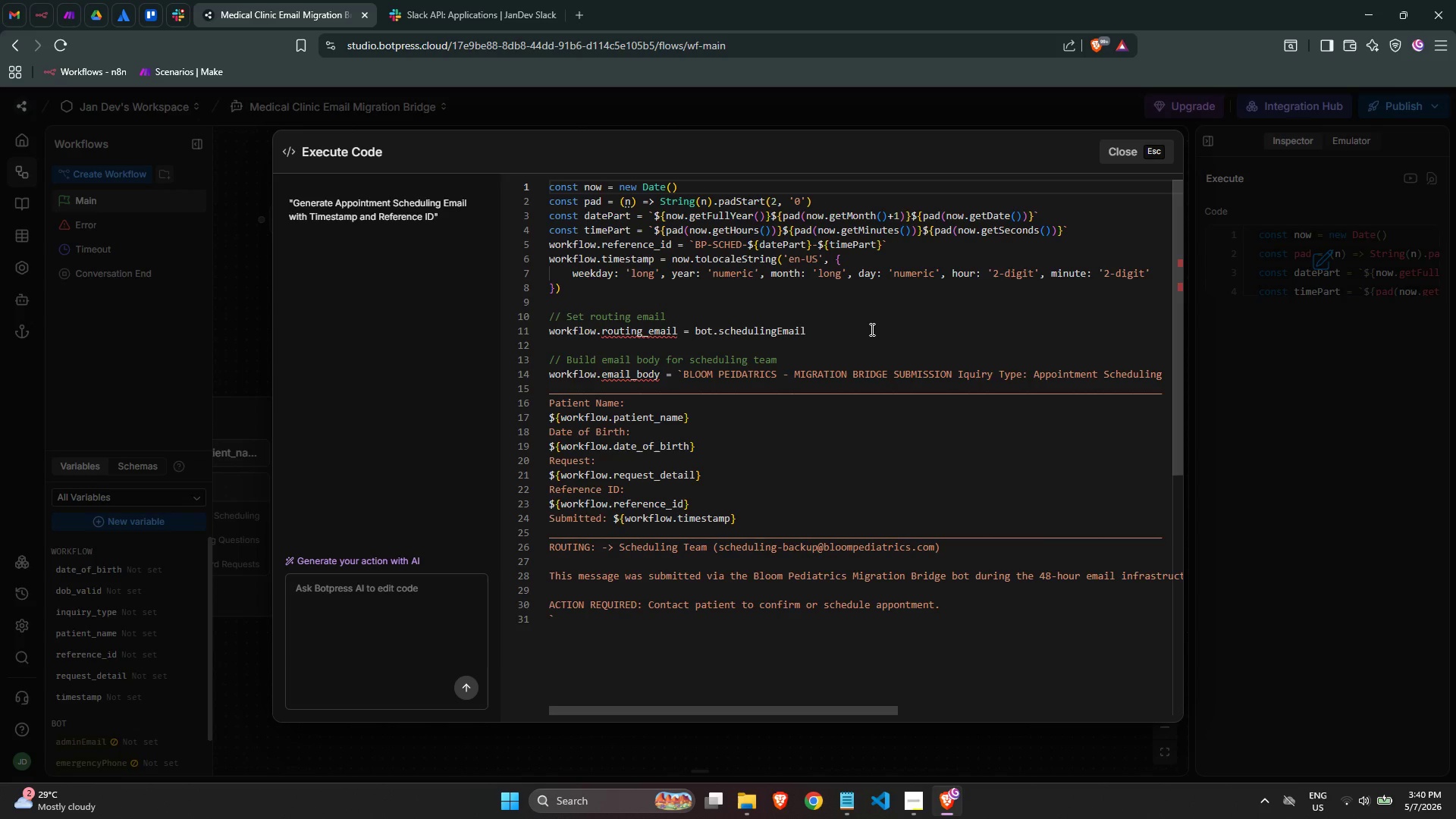 
wait(23.53)
 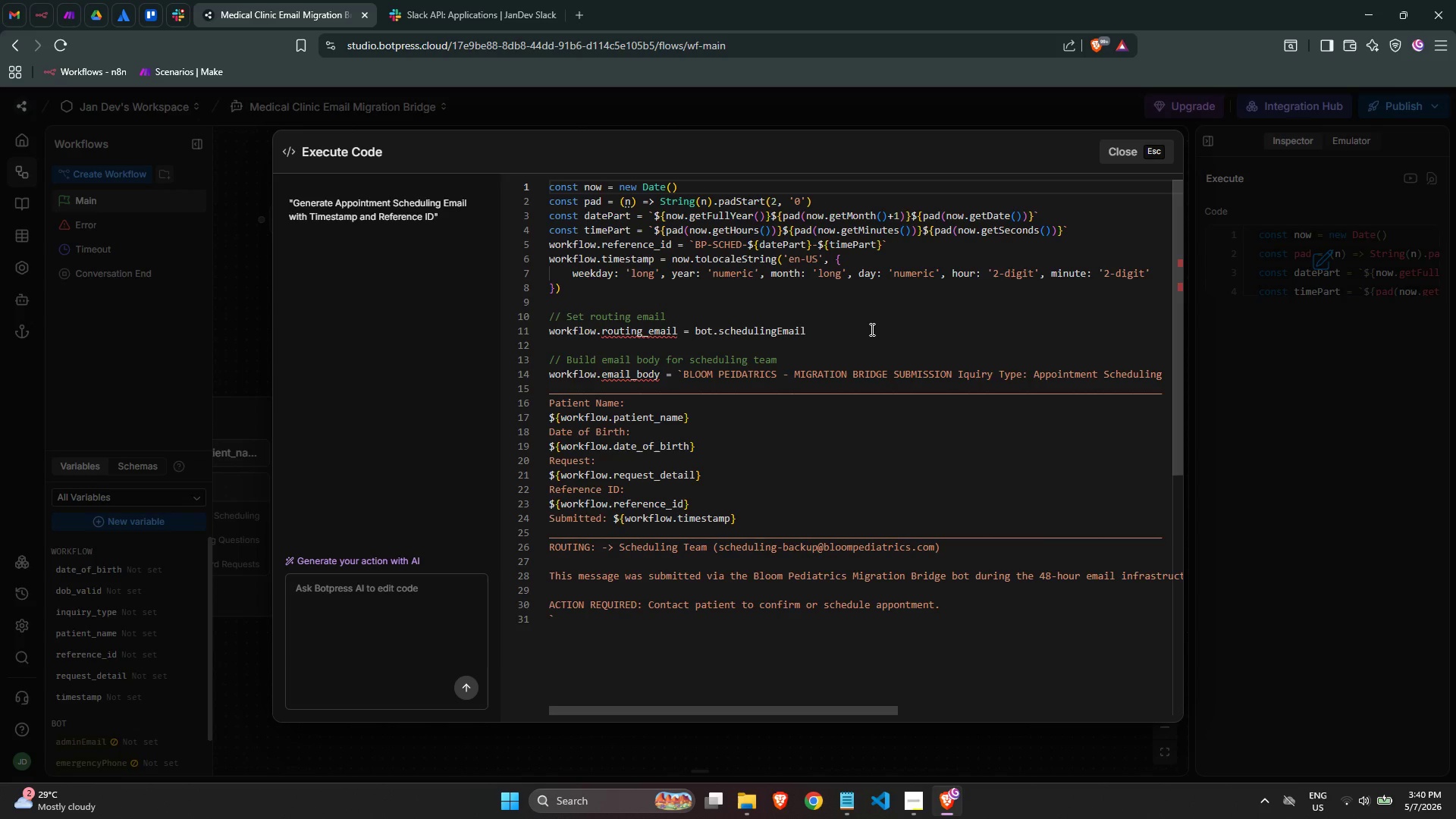 
left_click([858, 345])
 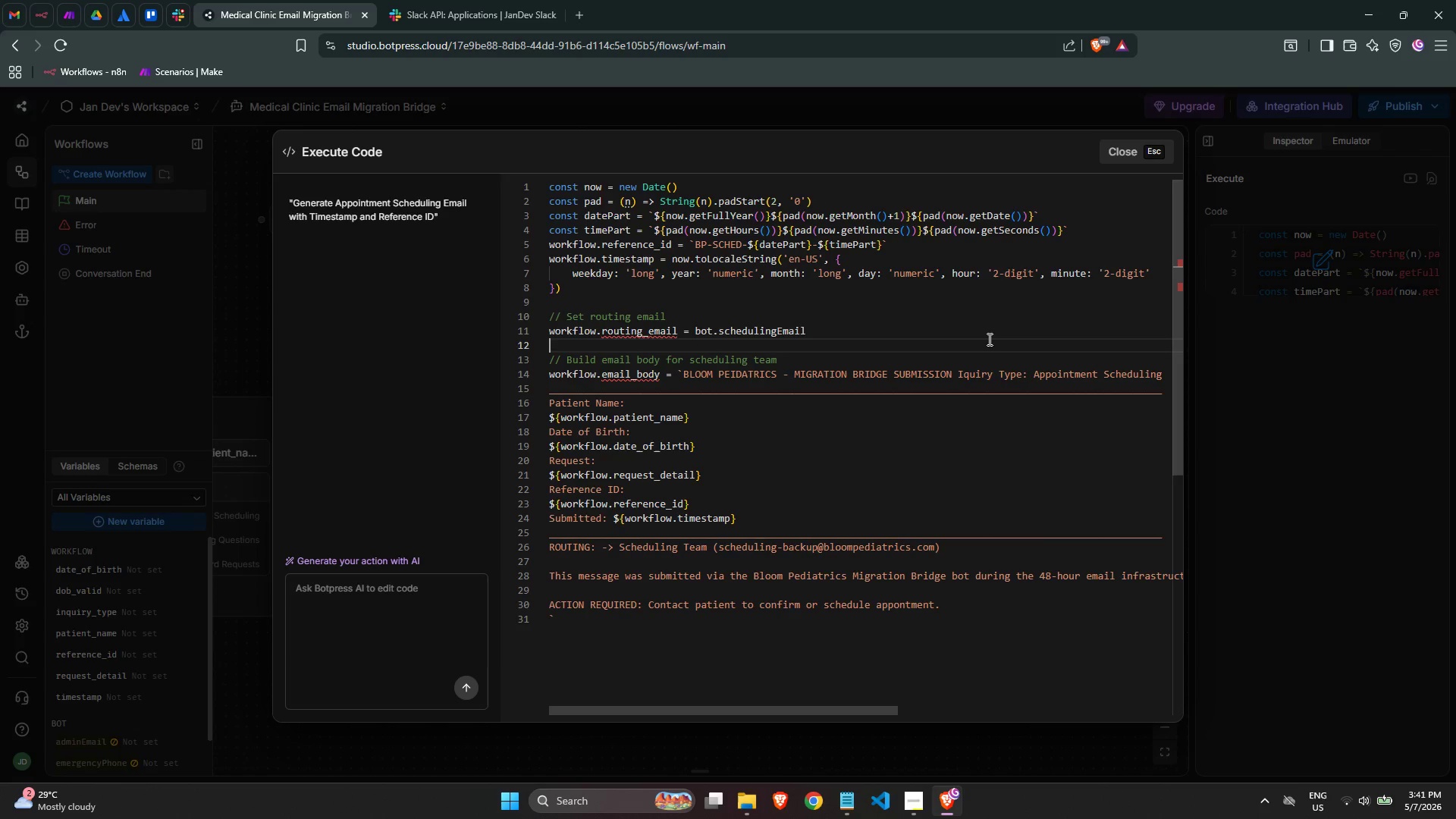 
wait(5.31)
 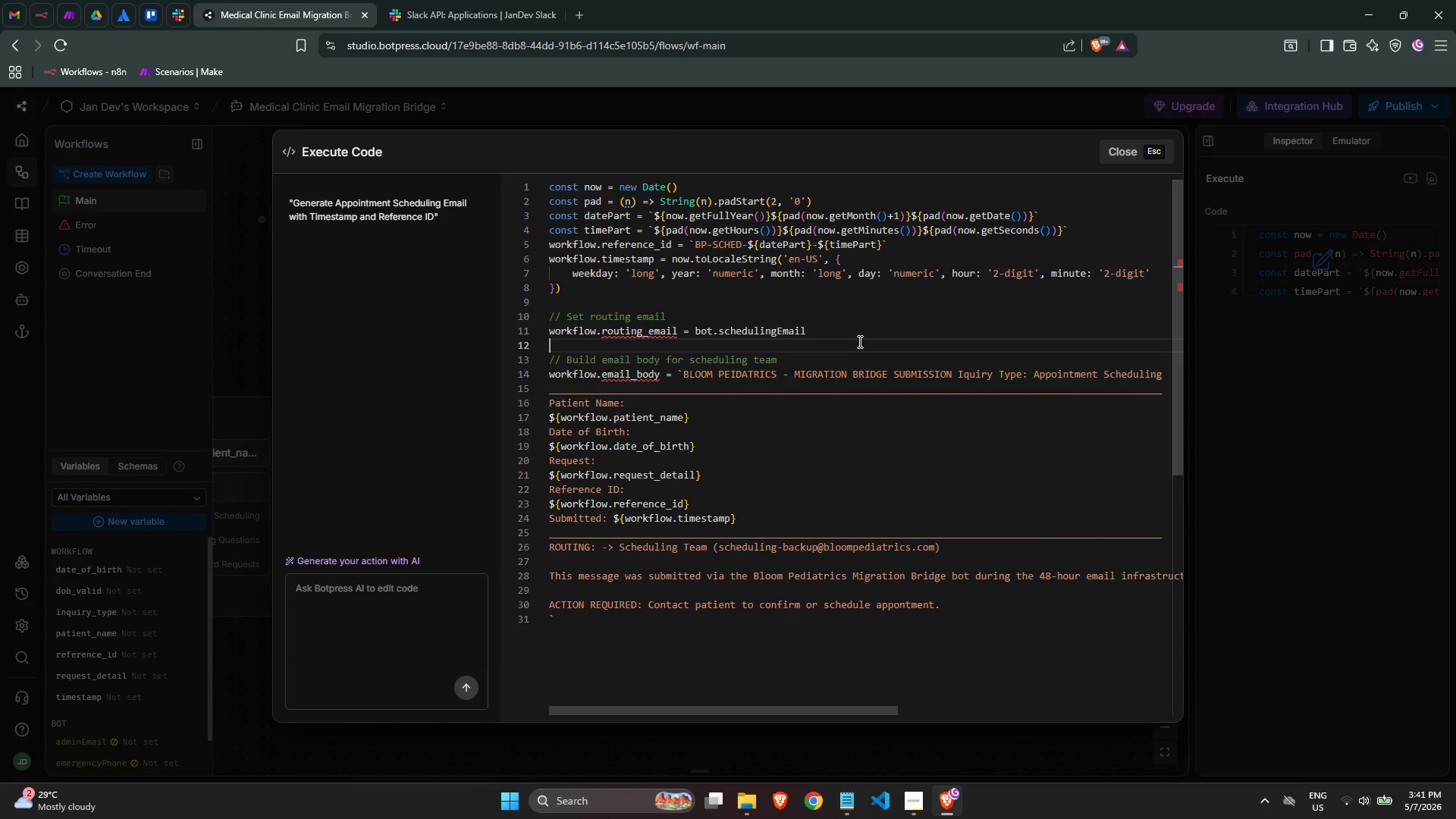 
left_click([1244, 387])
 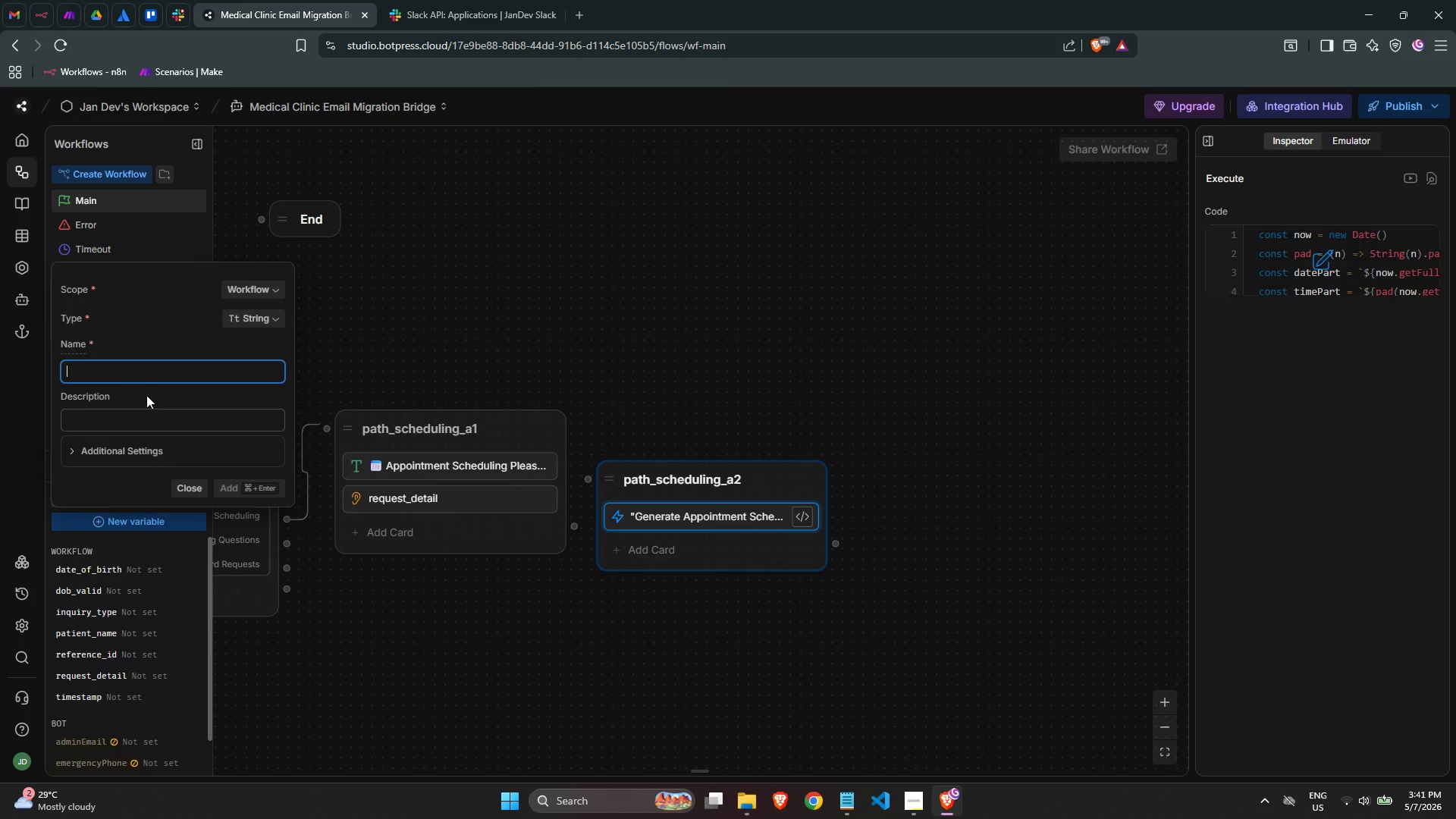 
type(rouu)
key(Backspace)
type(ting )
key(Backspace)
type(_email)
 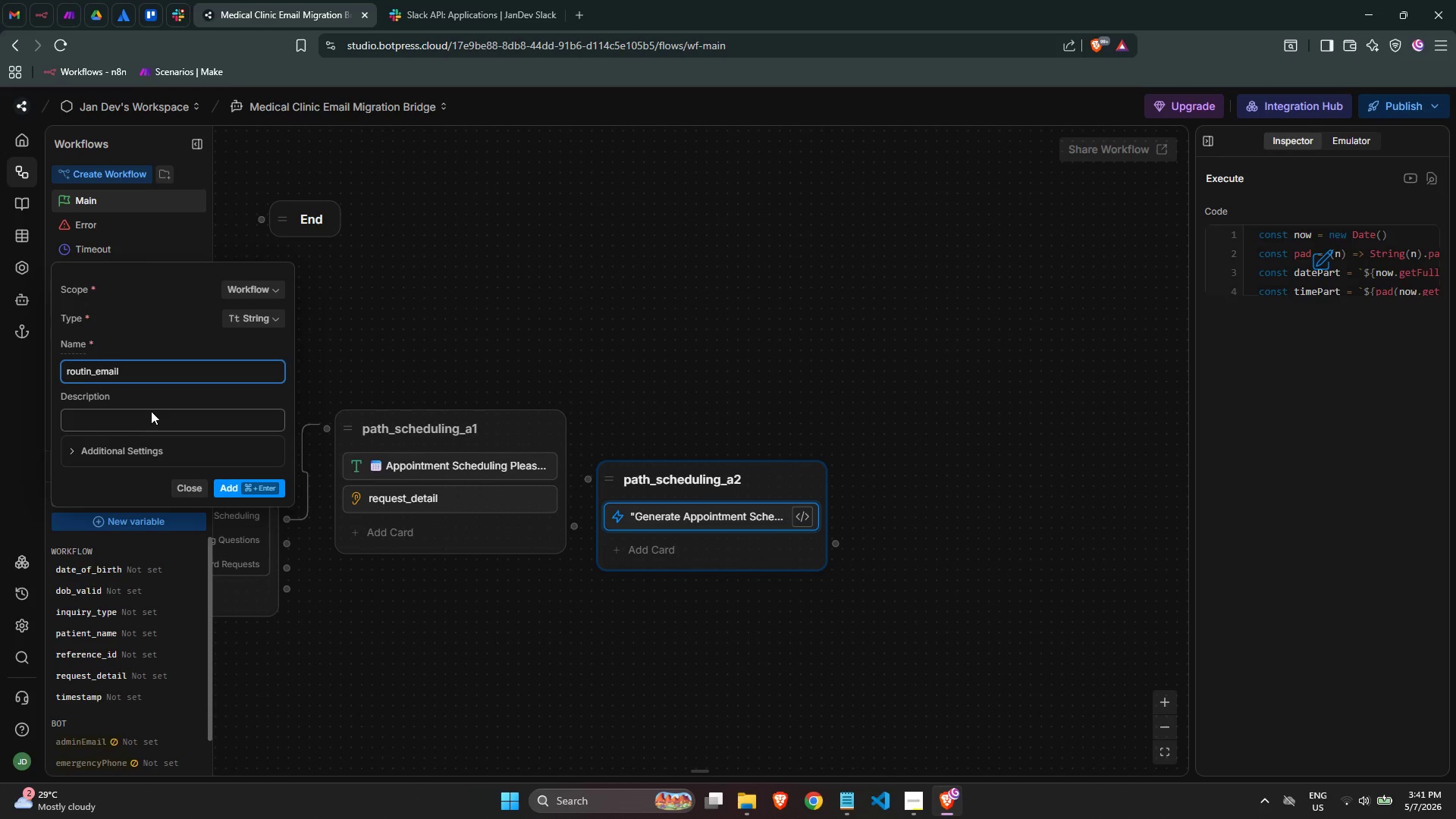 
wait(5.47)
 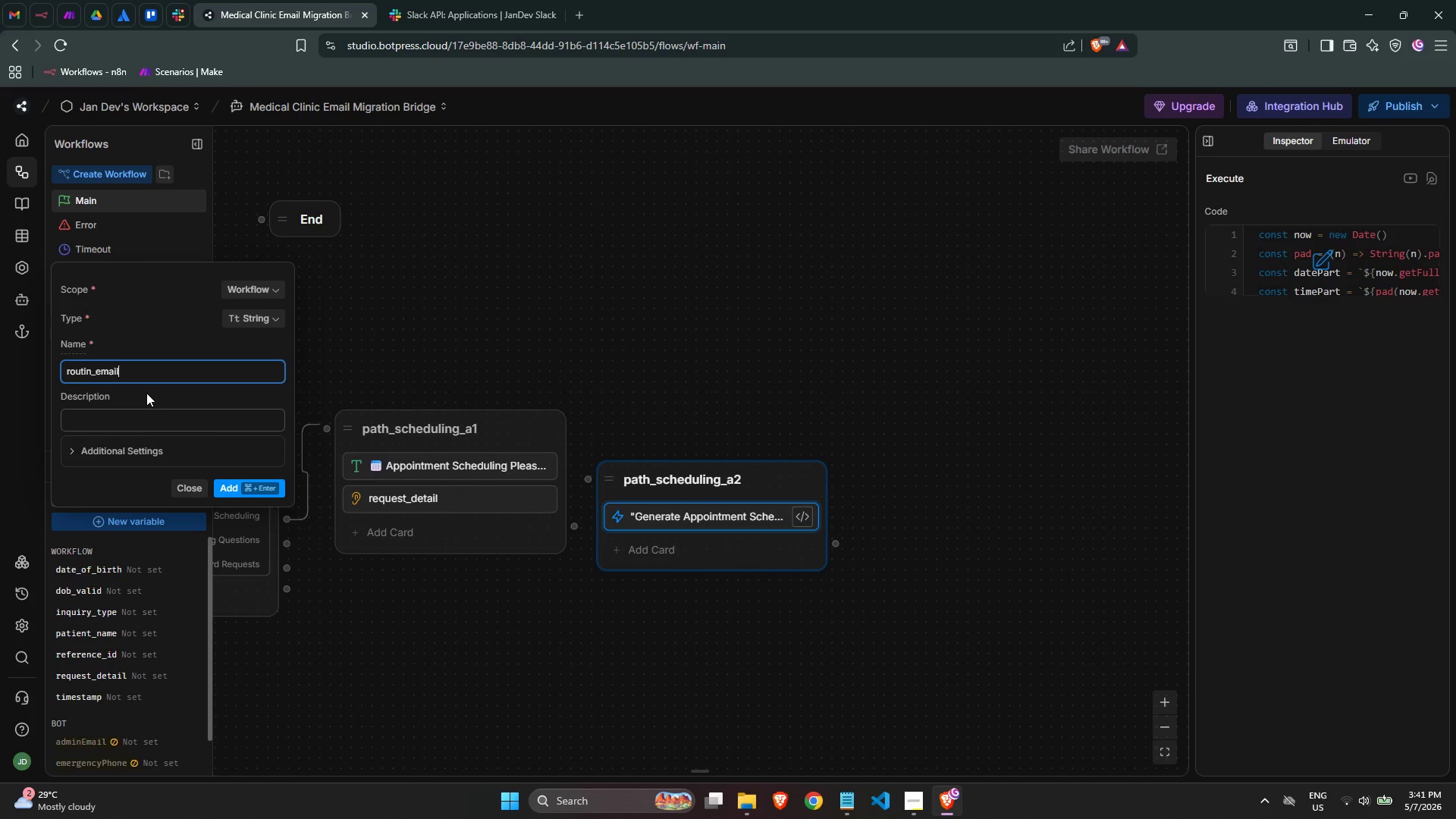 
left_click([93, 373])
 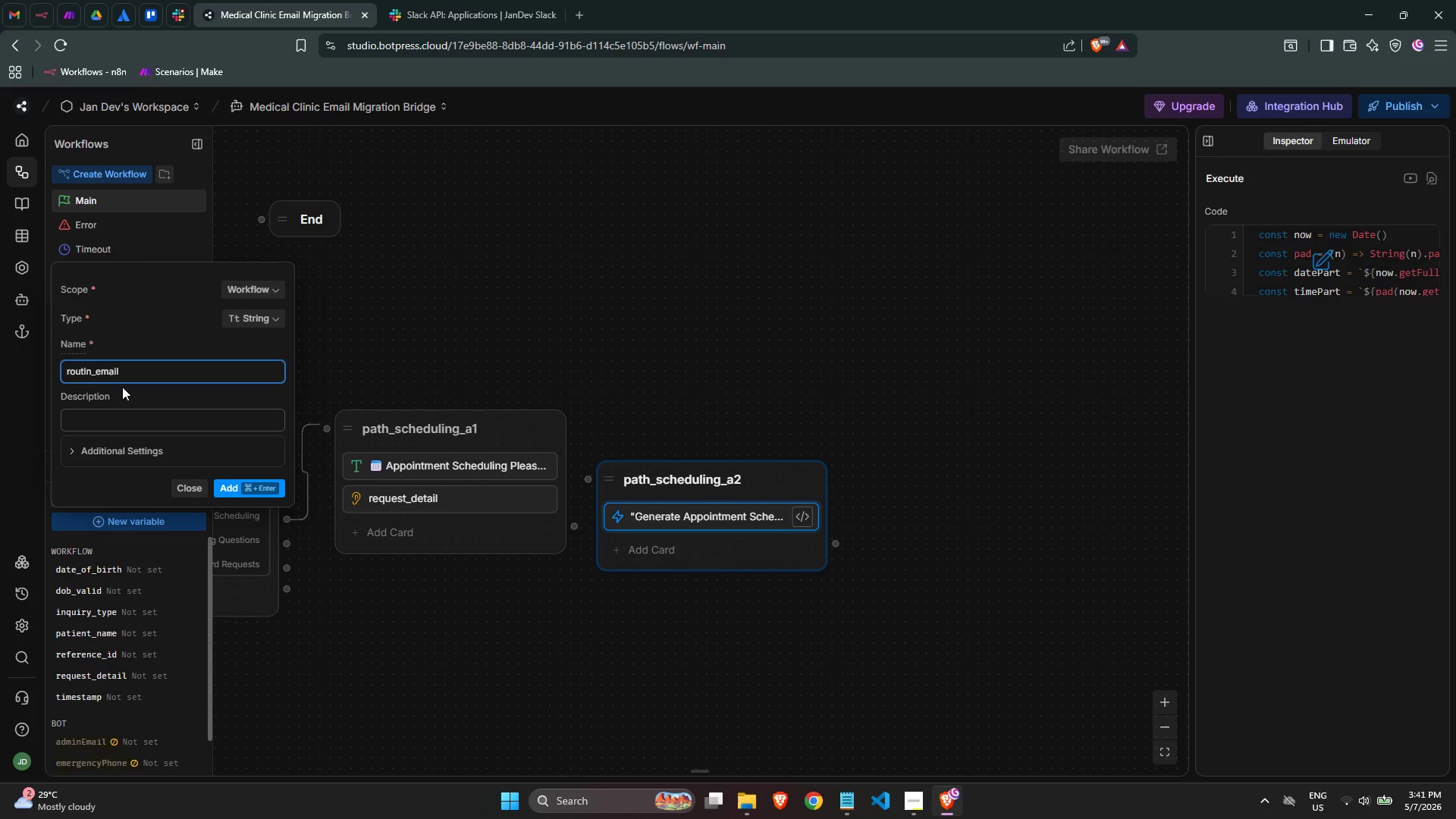 
key(G)
 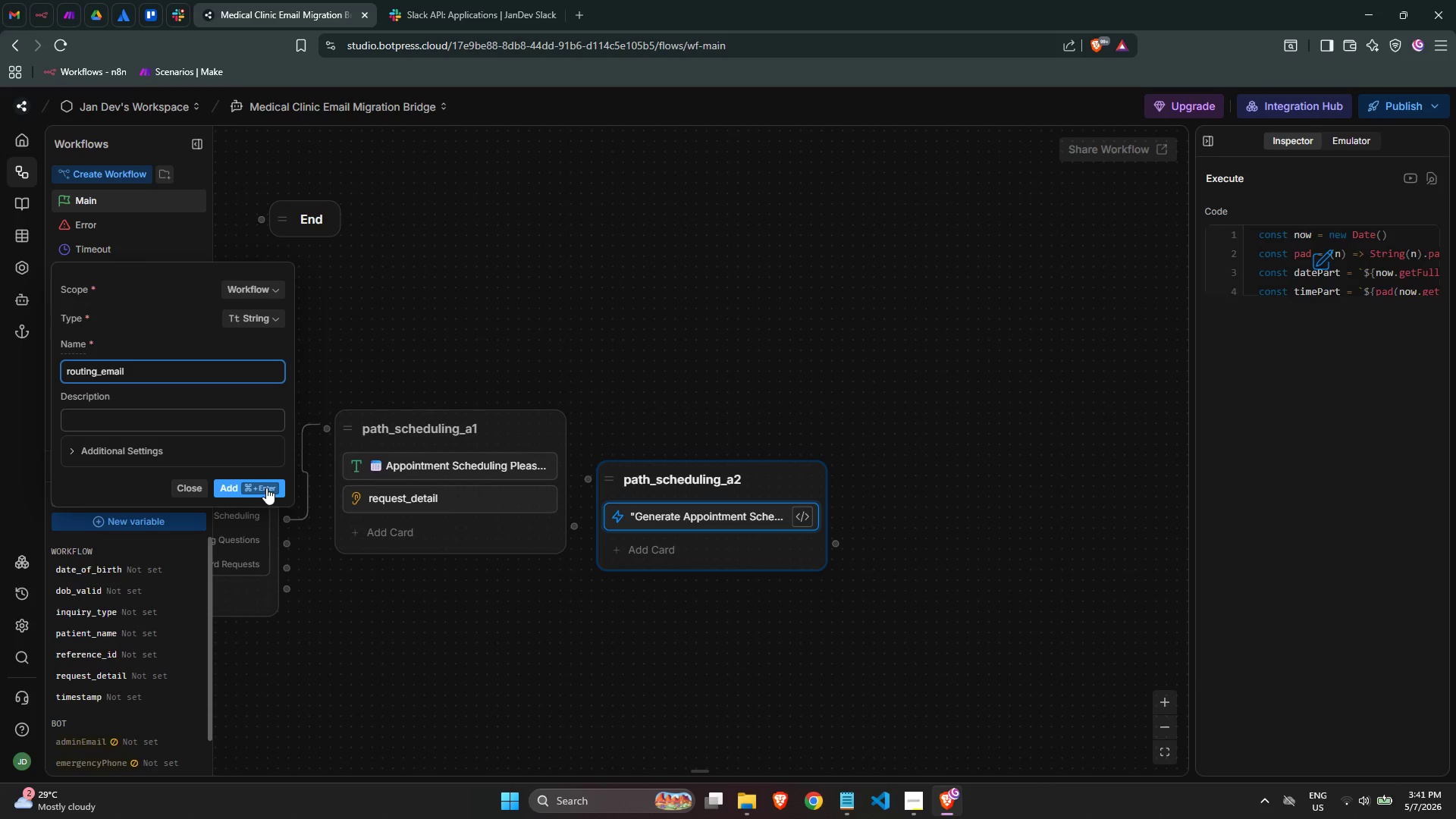 
wait(9.75)
 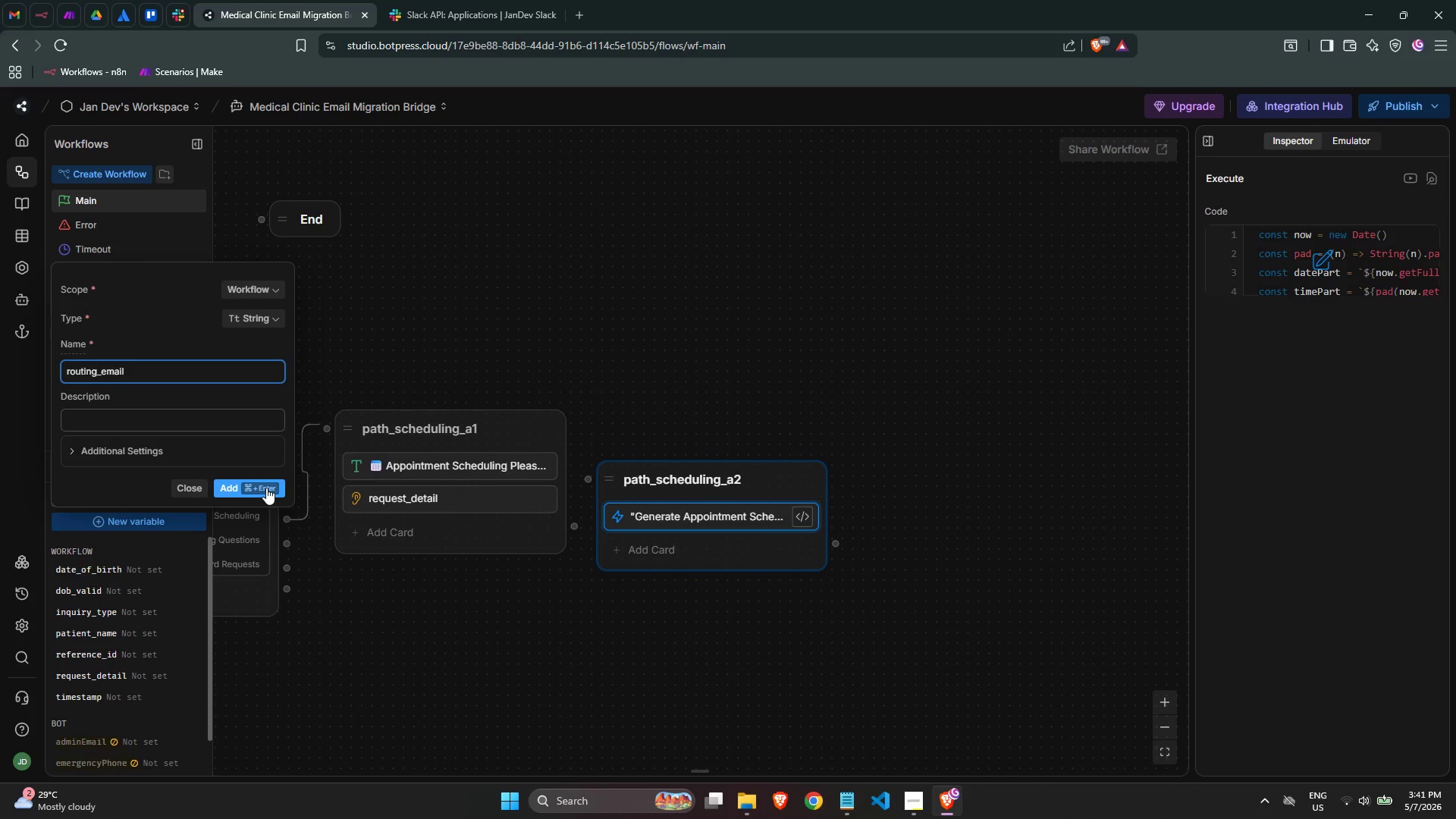 
left_click([267, 485])
 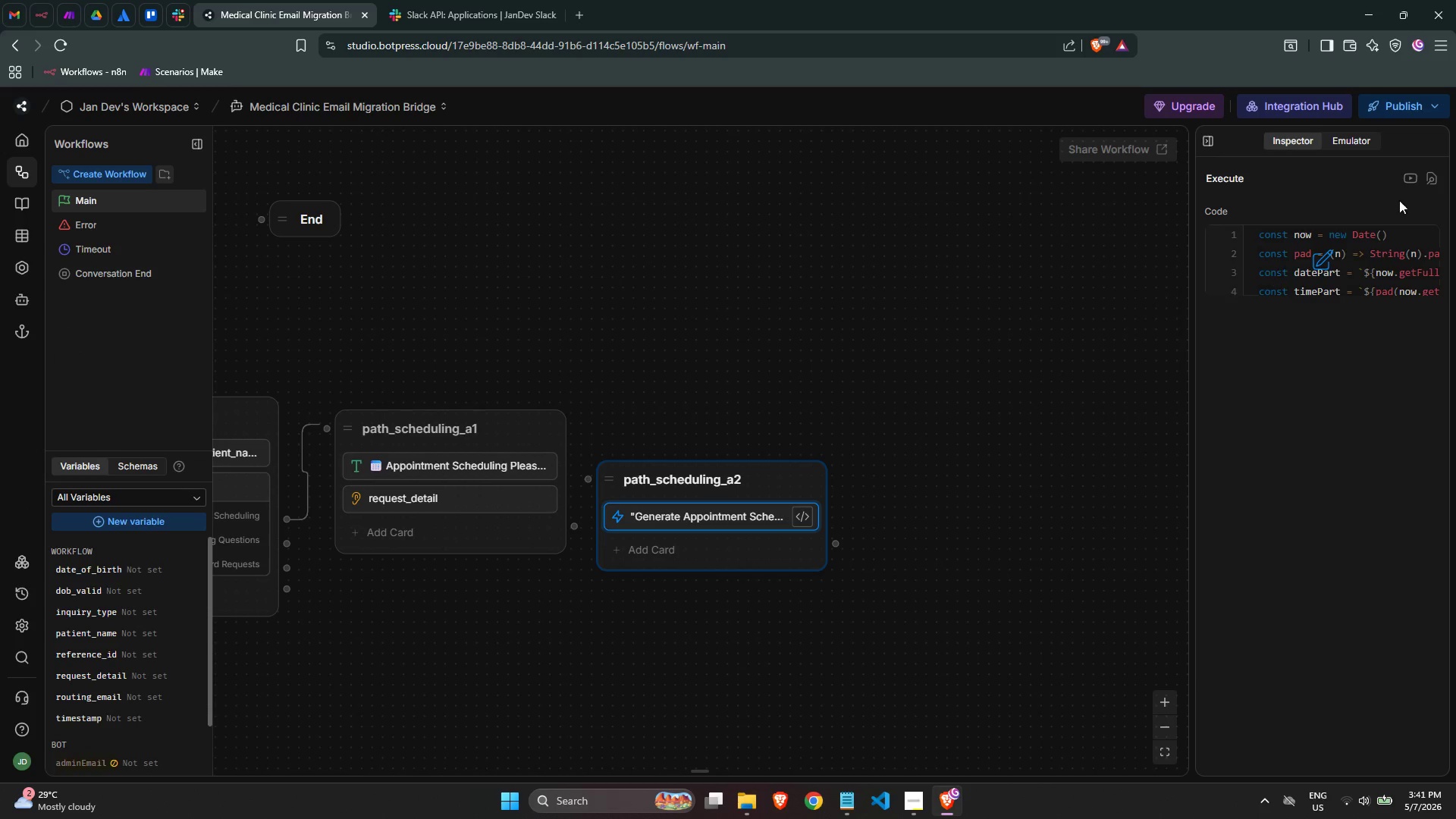 
left_click([1367, 249])
 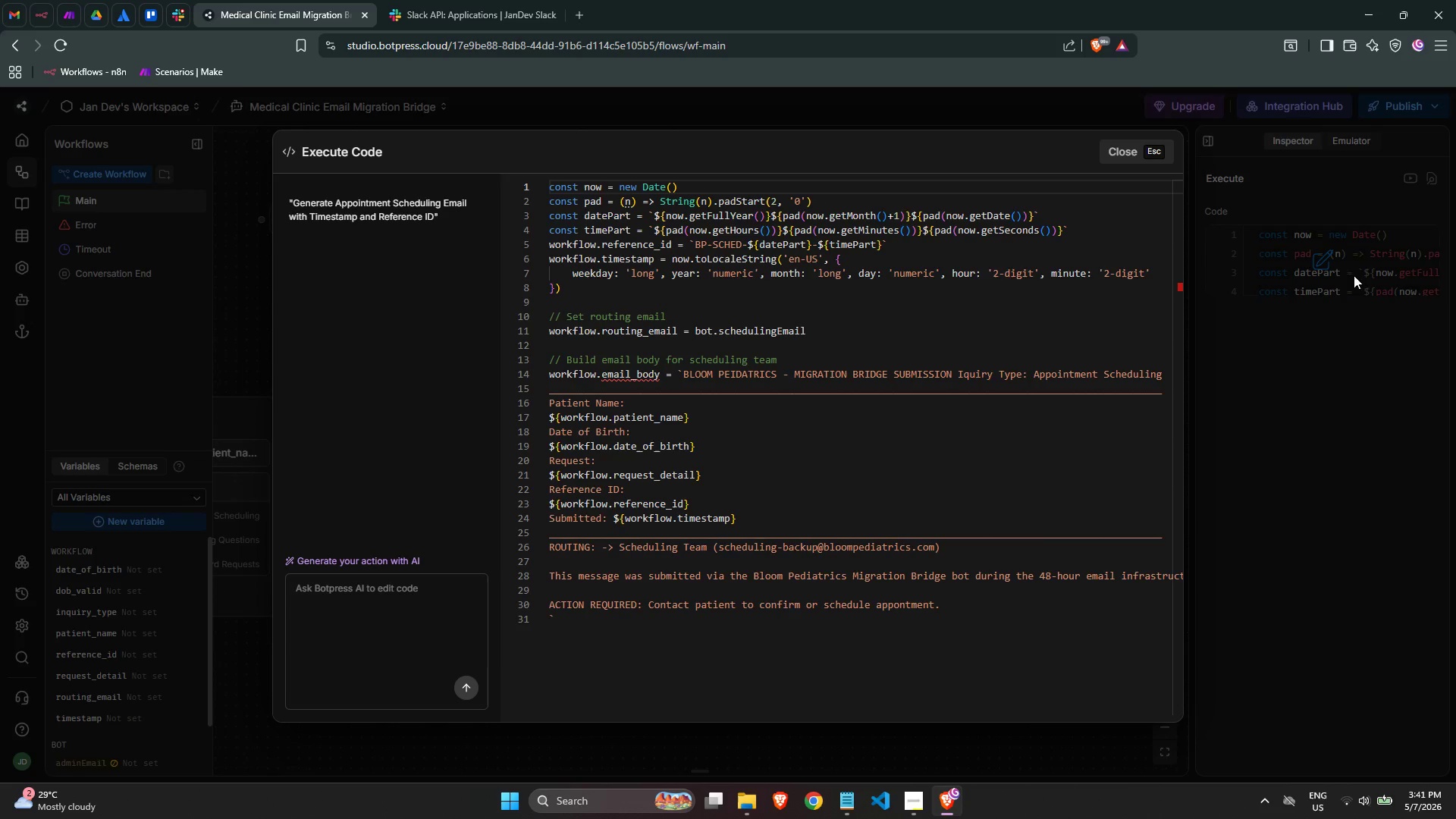 
scroll: coordinate [922, 492], scroll_direction: down, amount: 1.0
 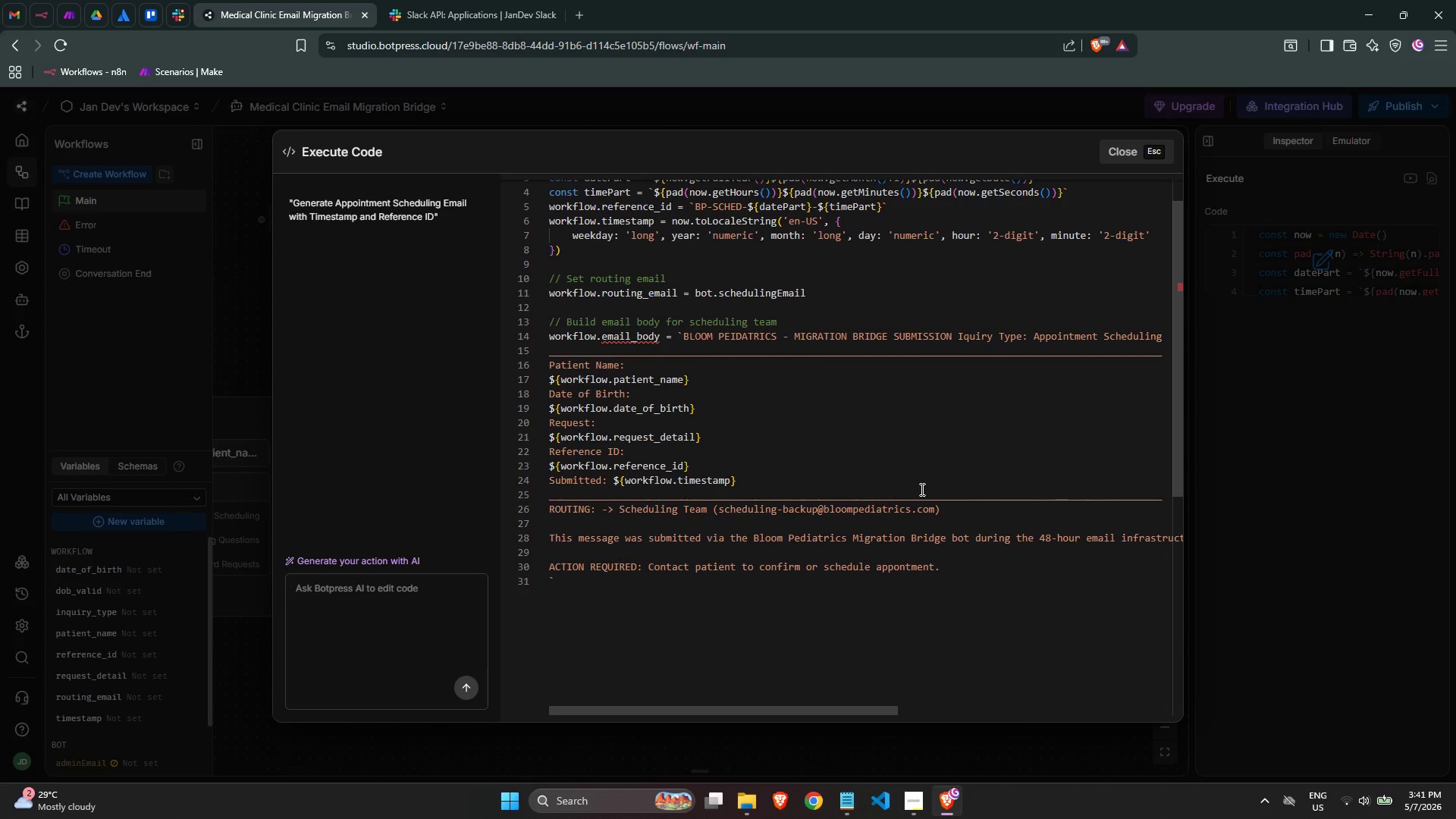 
scroll: coordinate [921, 489], scroll_direction: up, amount: 1.0
 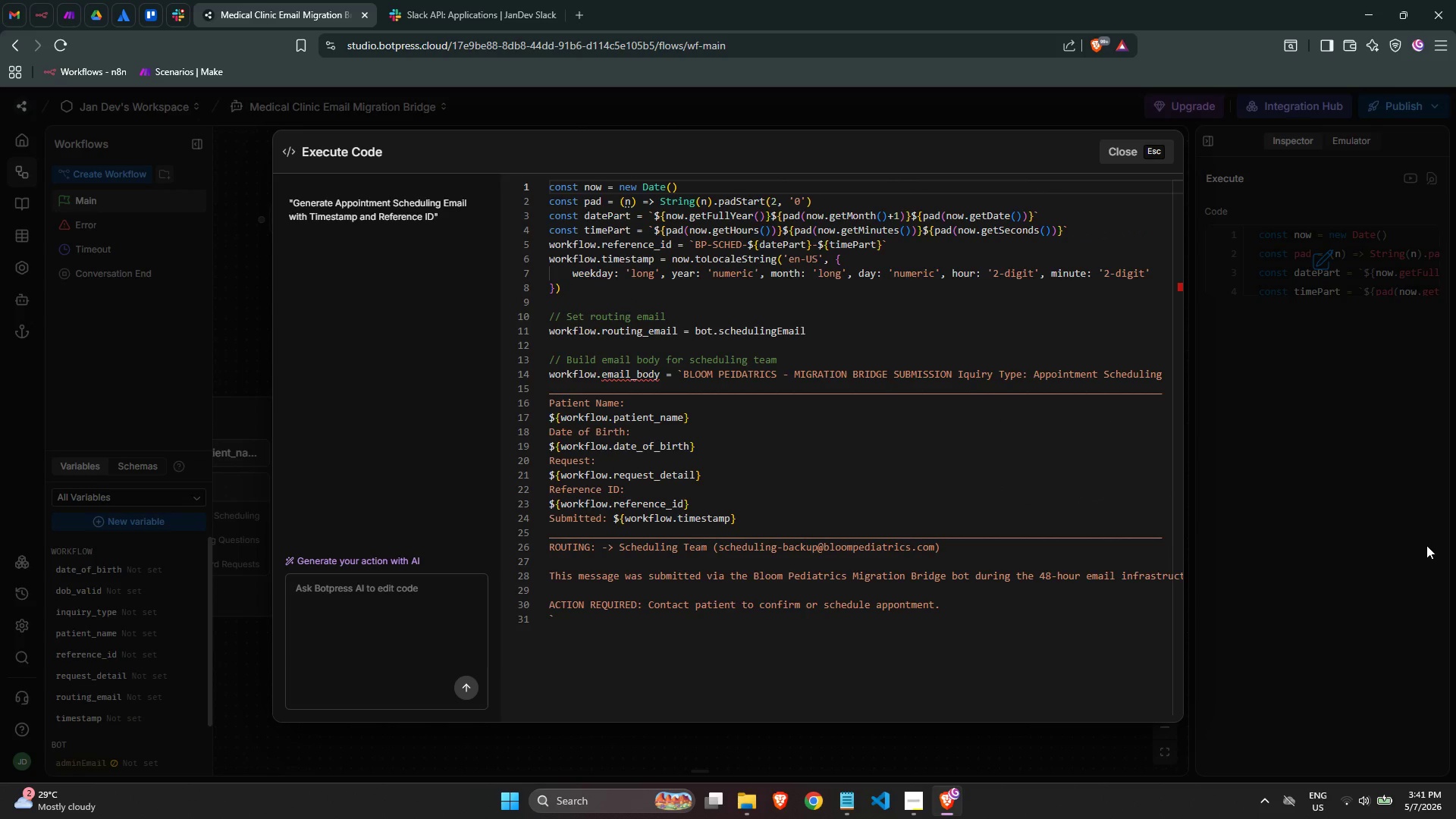 
left_click([1311, 571])
 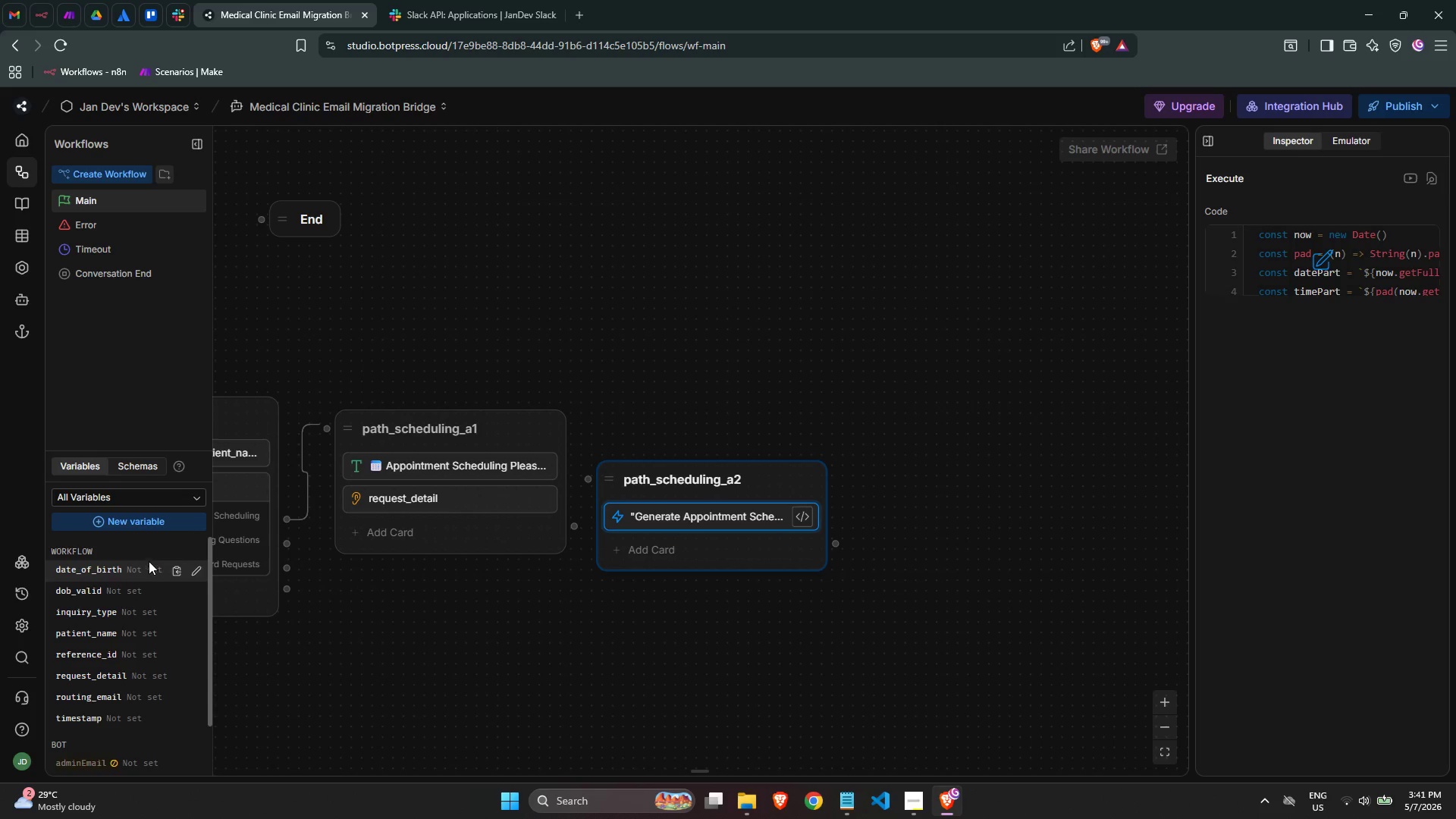 
left_click([149, 522])
 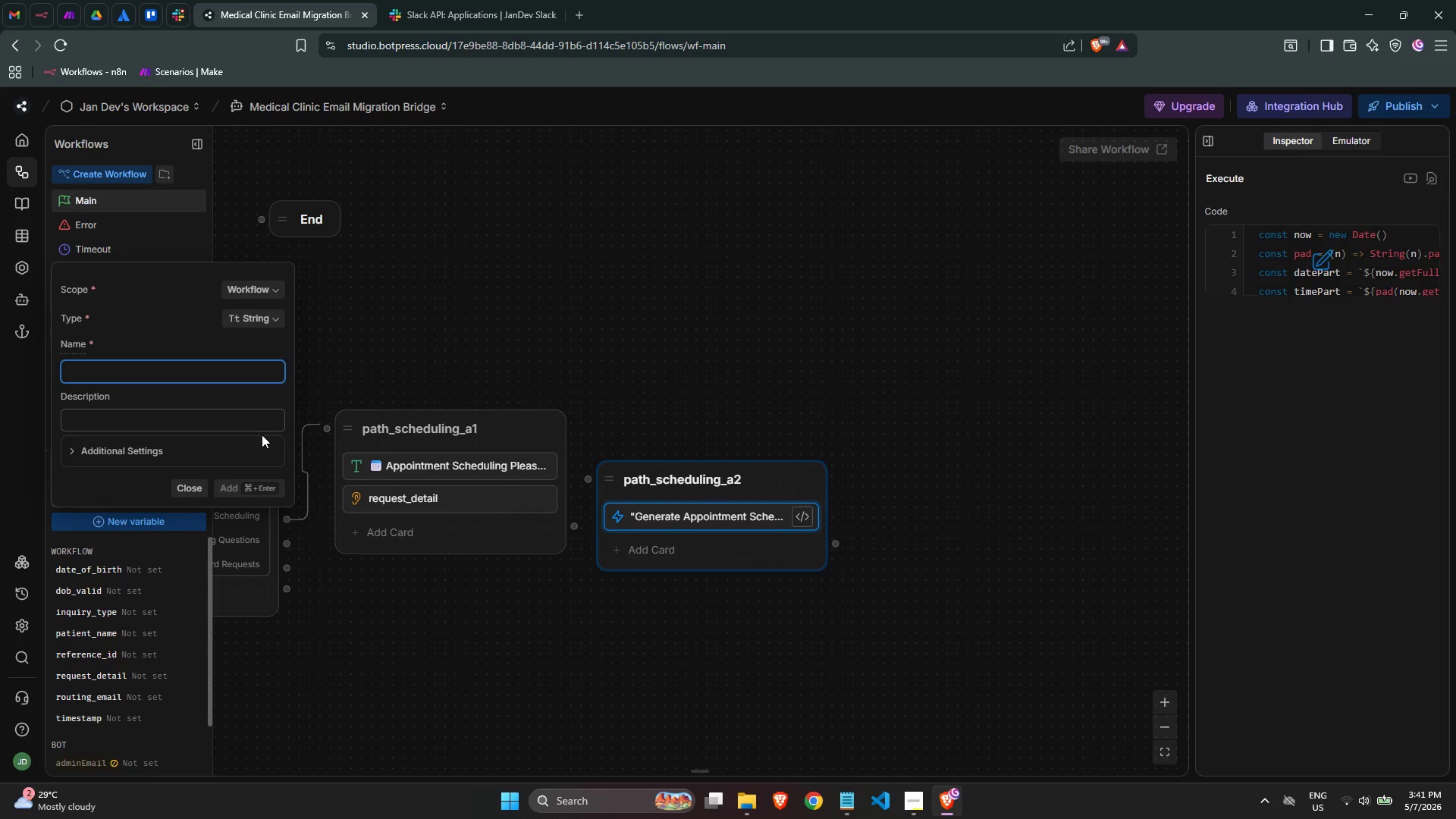 
type(email_body)
 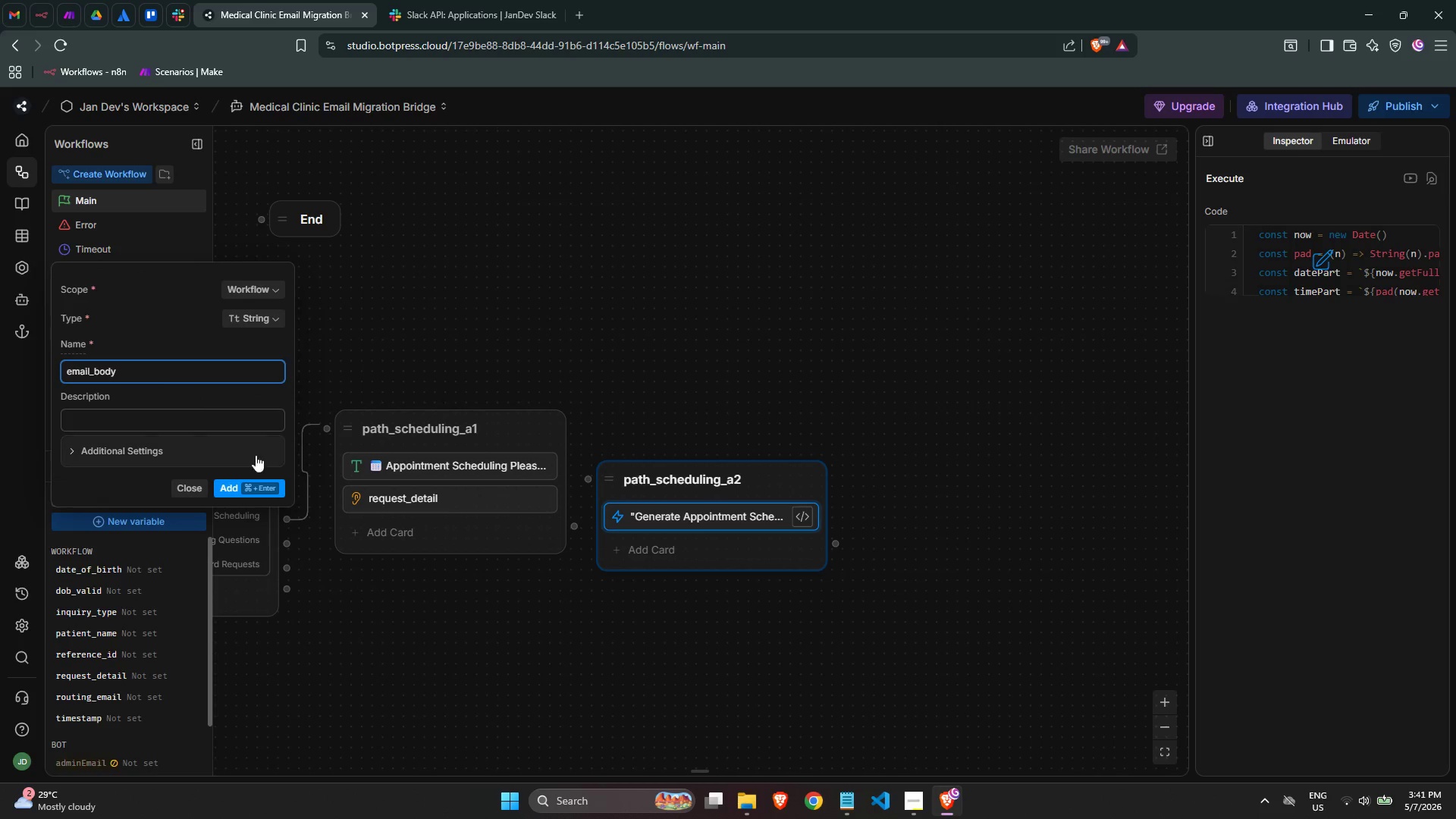 
left_click([244, 488])
 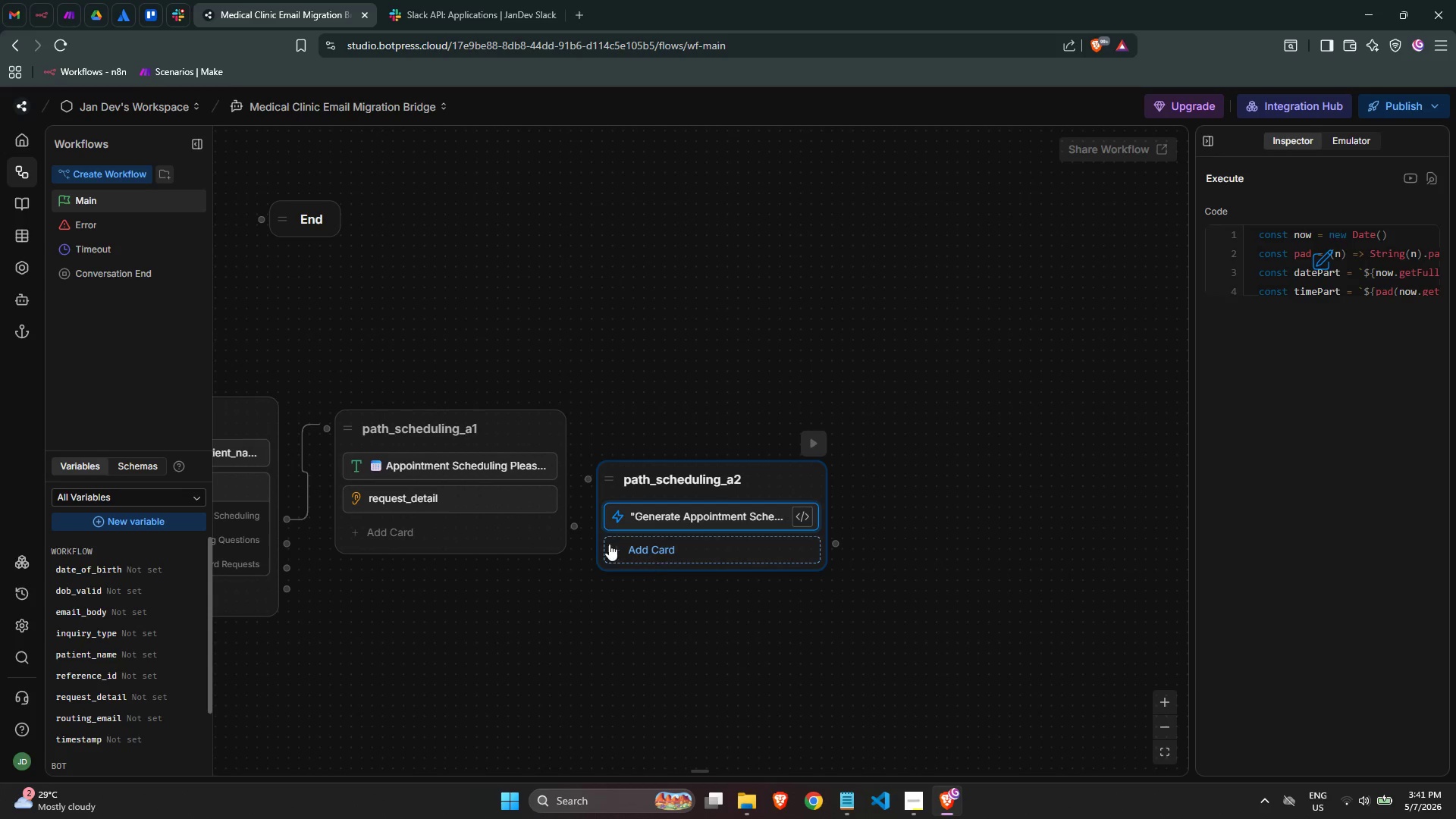 
left_click_drag(start_coordinate=[577, 529], to_coordinate=[597, 476])
 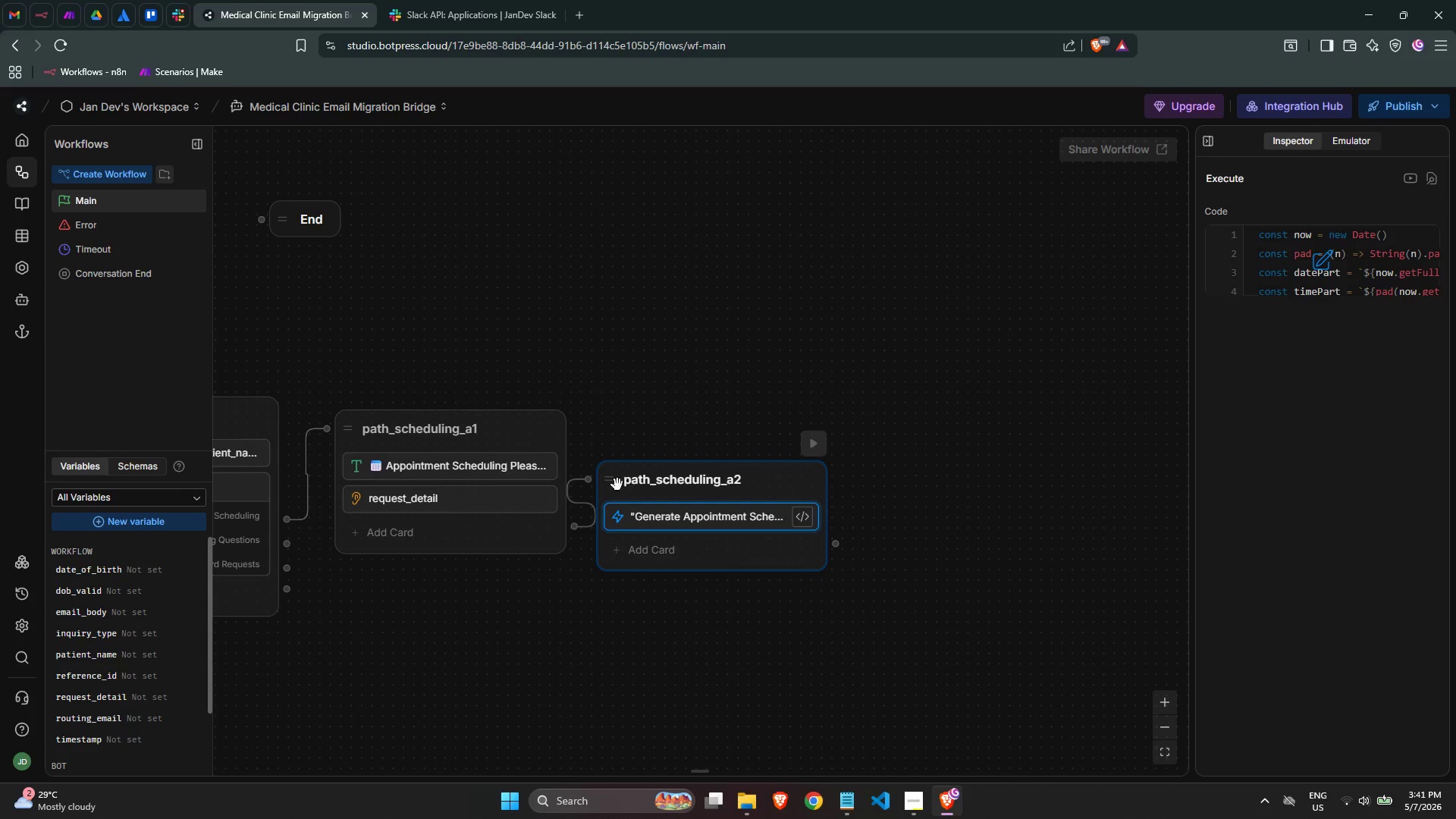 
left_click_drag(start_coordinate=[614, 482], to_coordinate=[625, 457])
 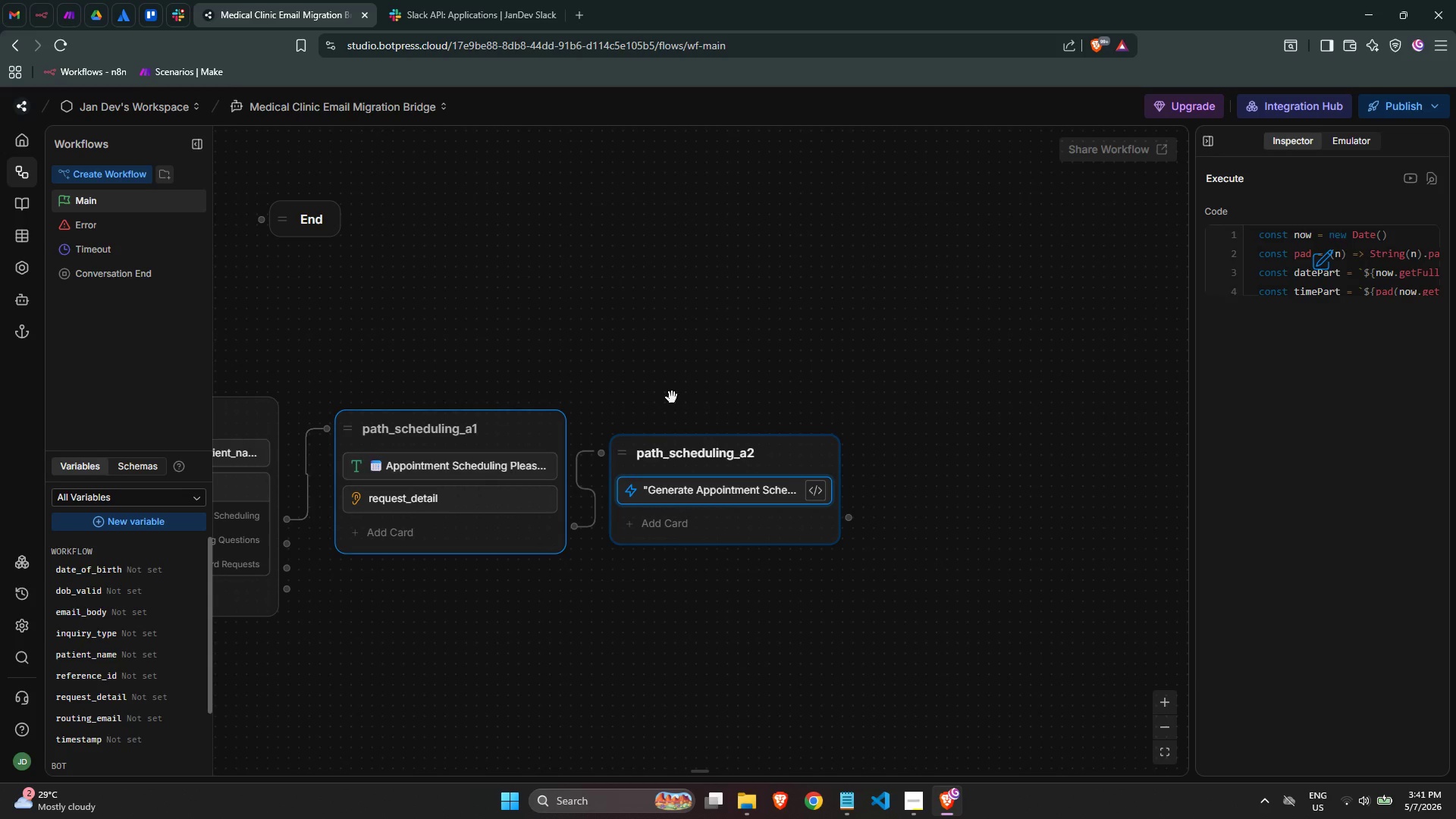 
wait(5.62)
 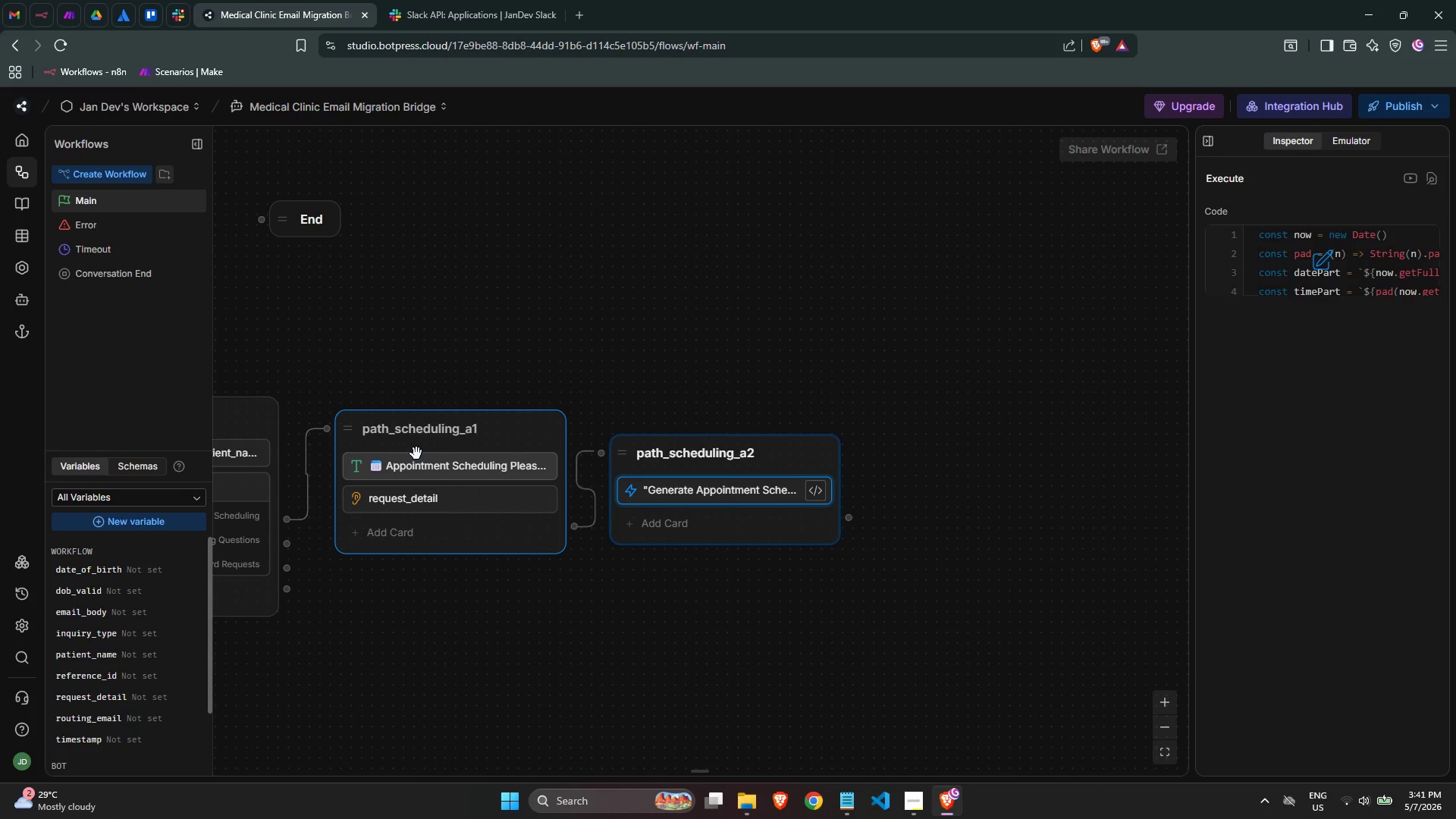 
right_click([617, 457])
 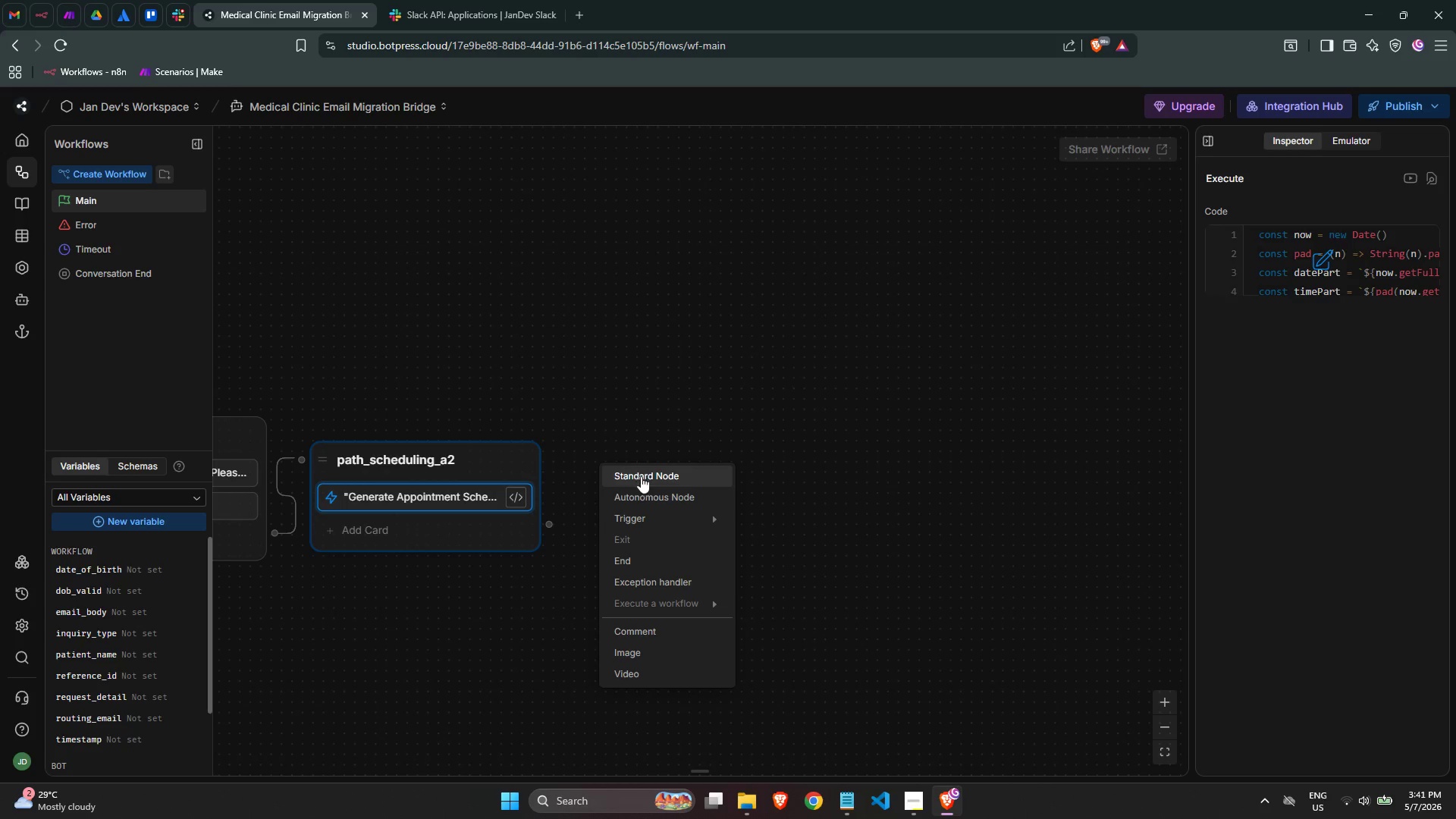 
left_click([645, 479])
 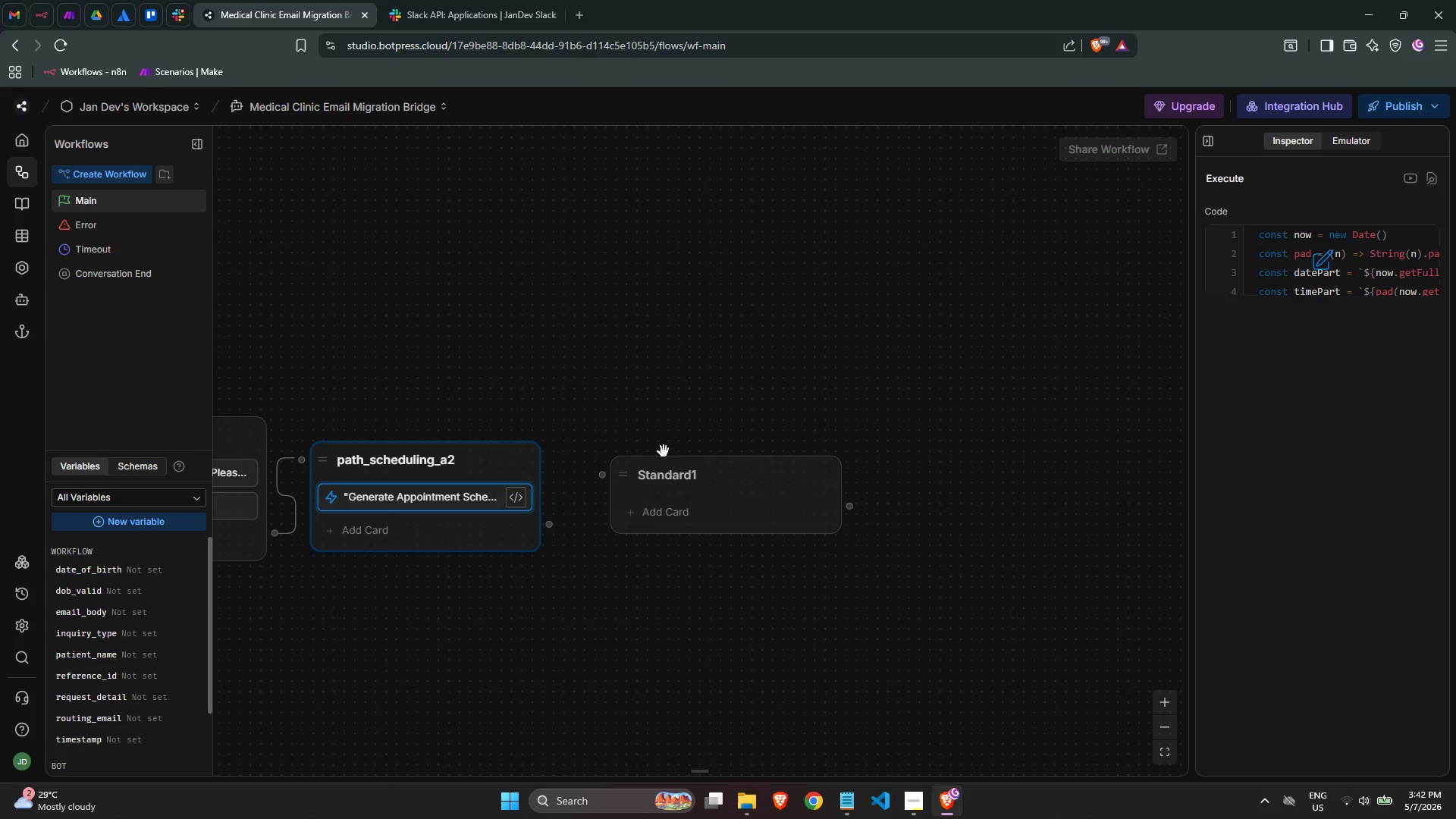 
wait(14.73)
 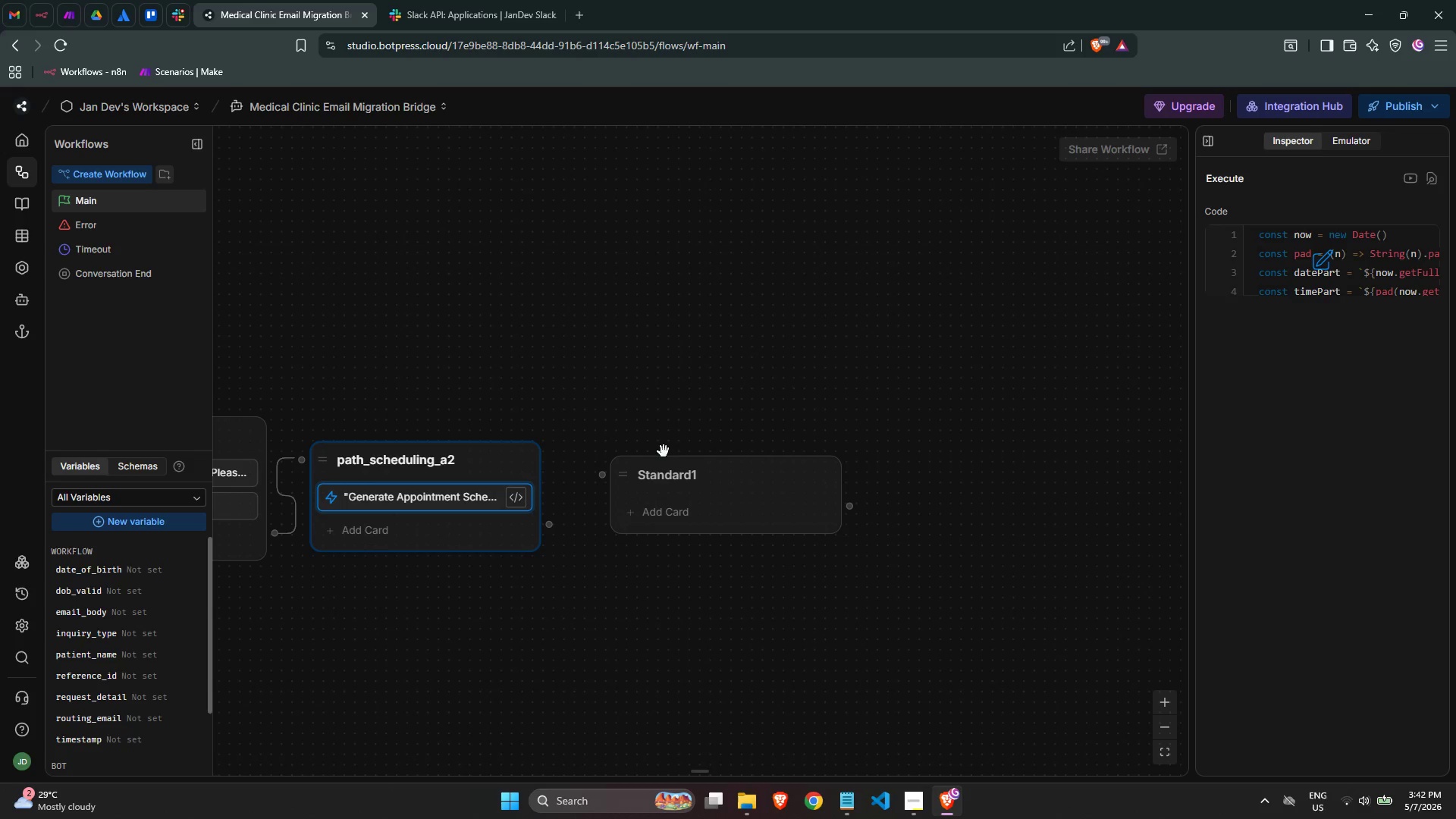 
left_click([689, 463])
 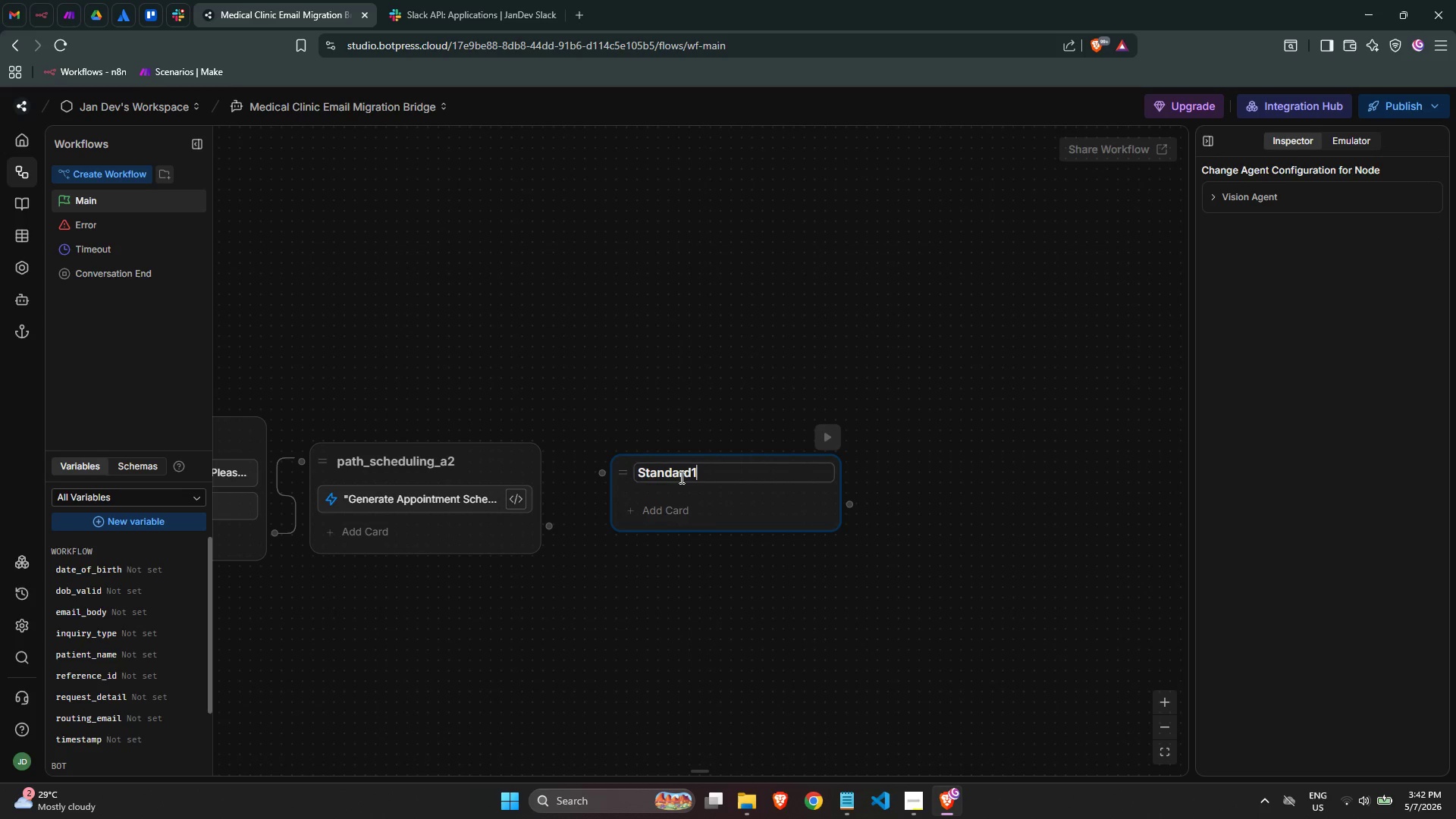 
double_click([680, 477])
 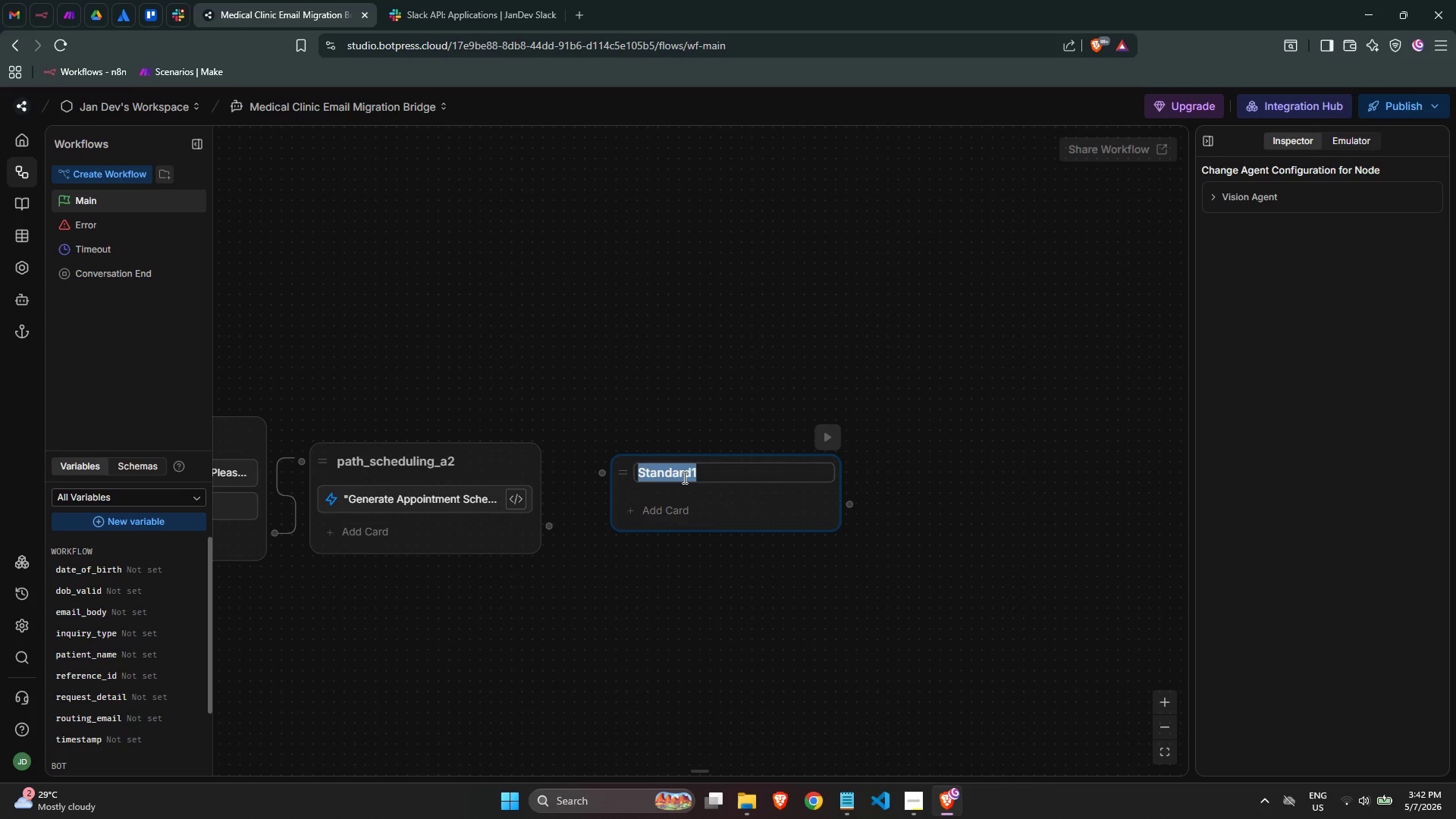 
type(confr)
key(Backspace)
type(irm_scheduling)
 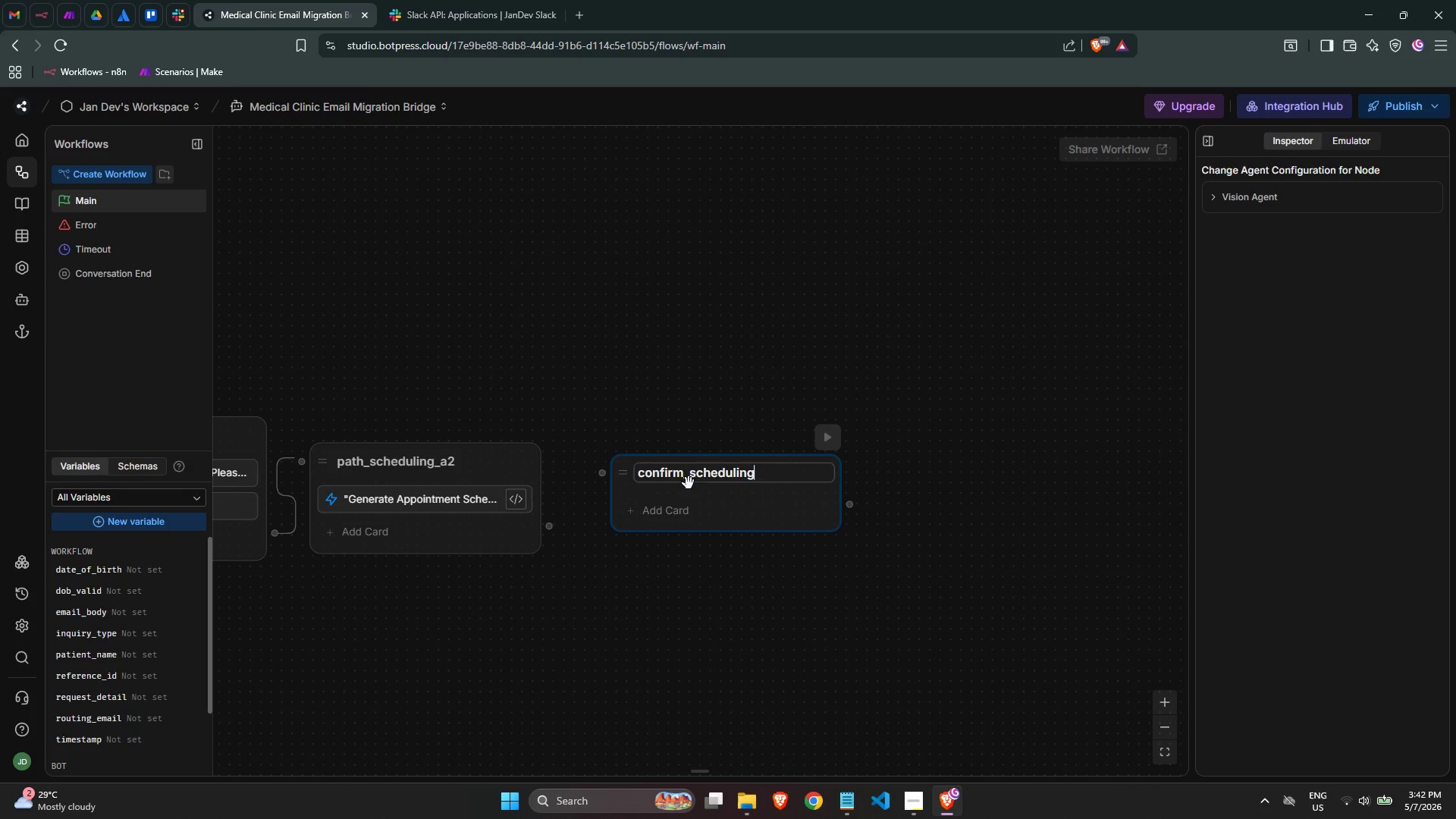 
left_click([679, 507])
 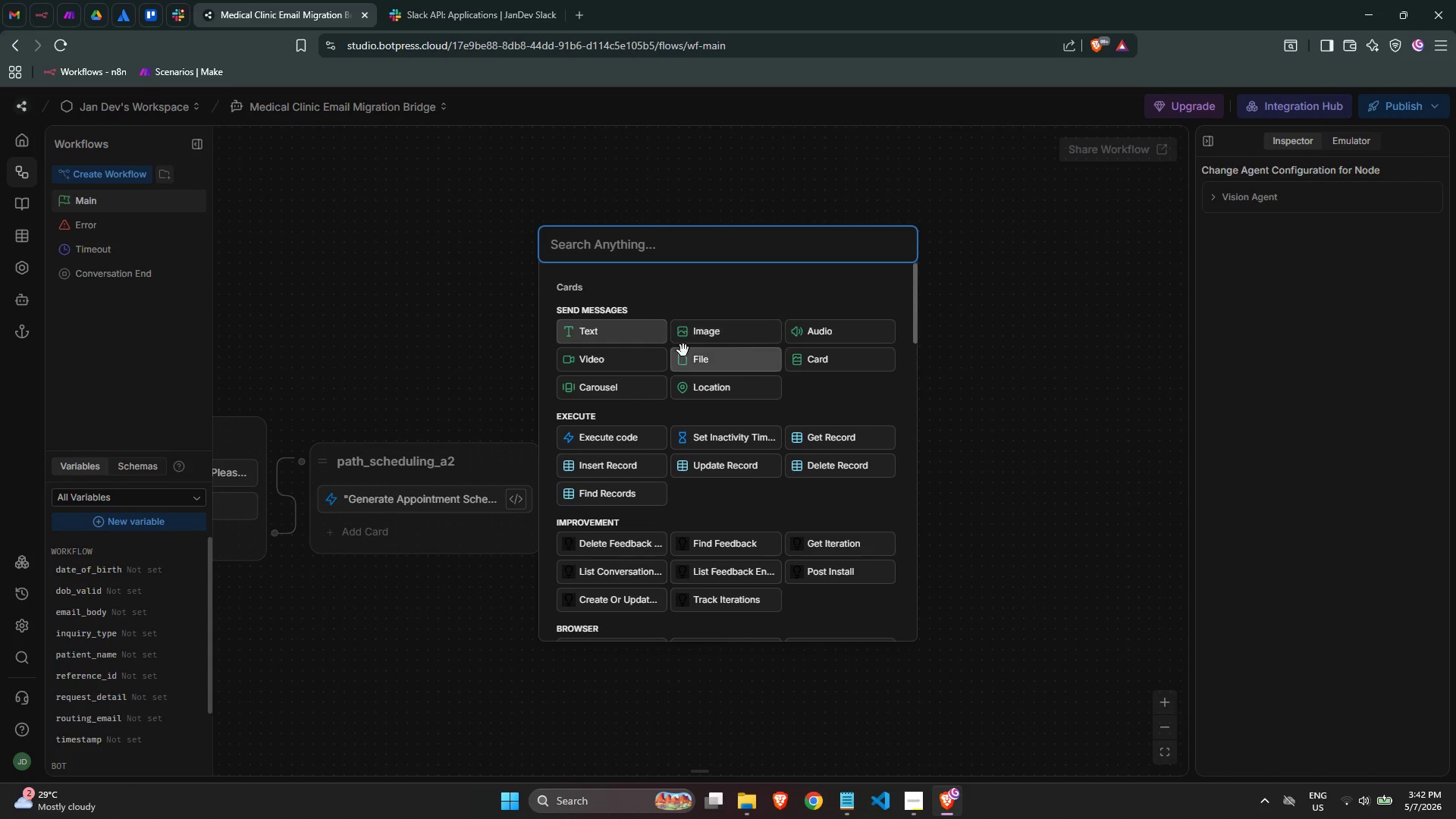 
left_click([635, 341])
 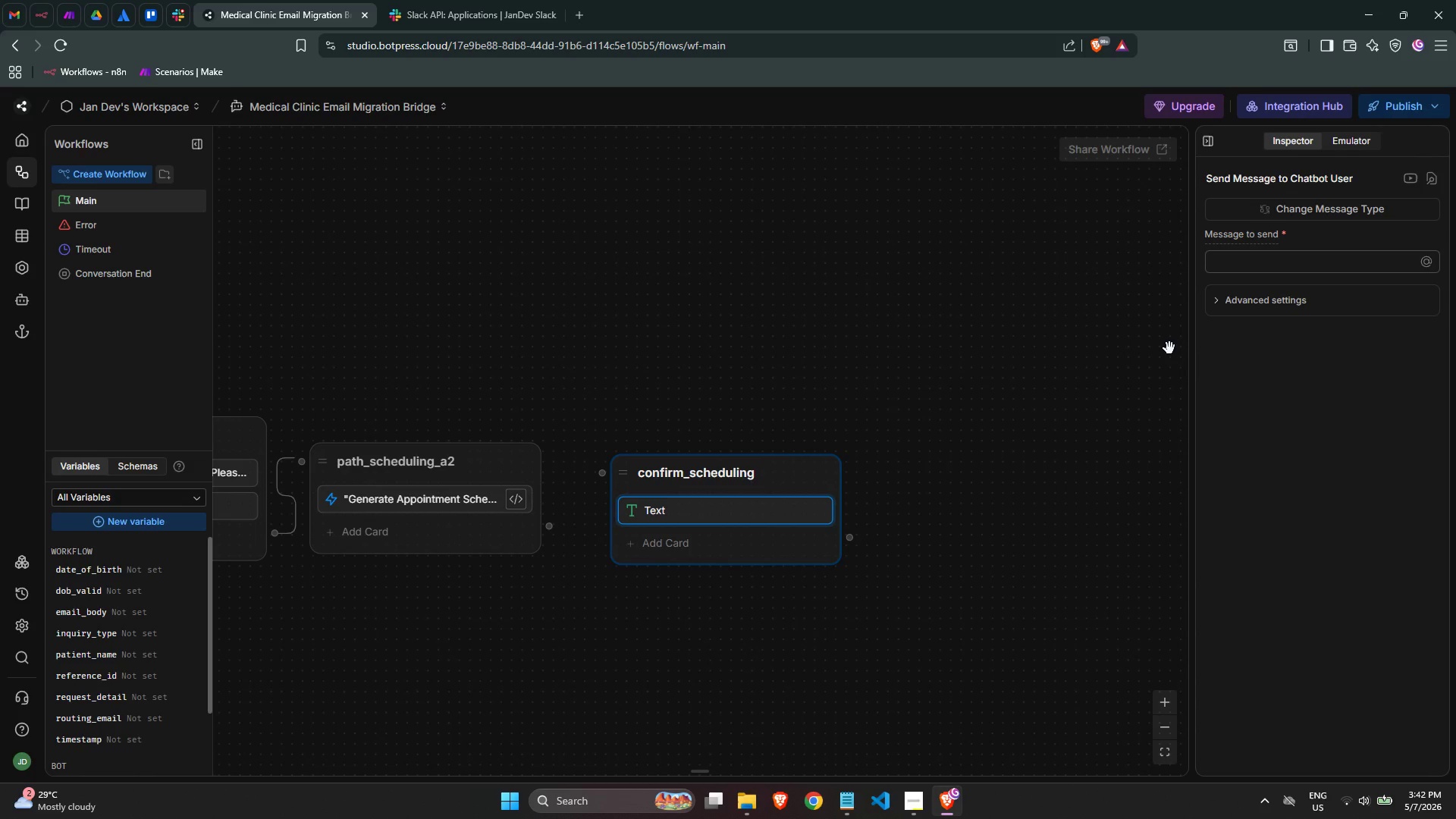 
left_click([1240, 266])
 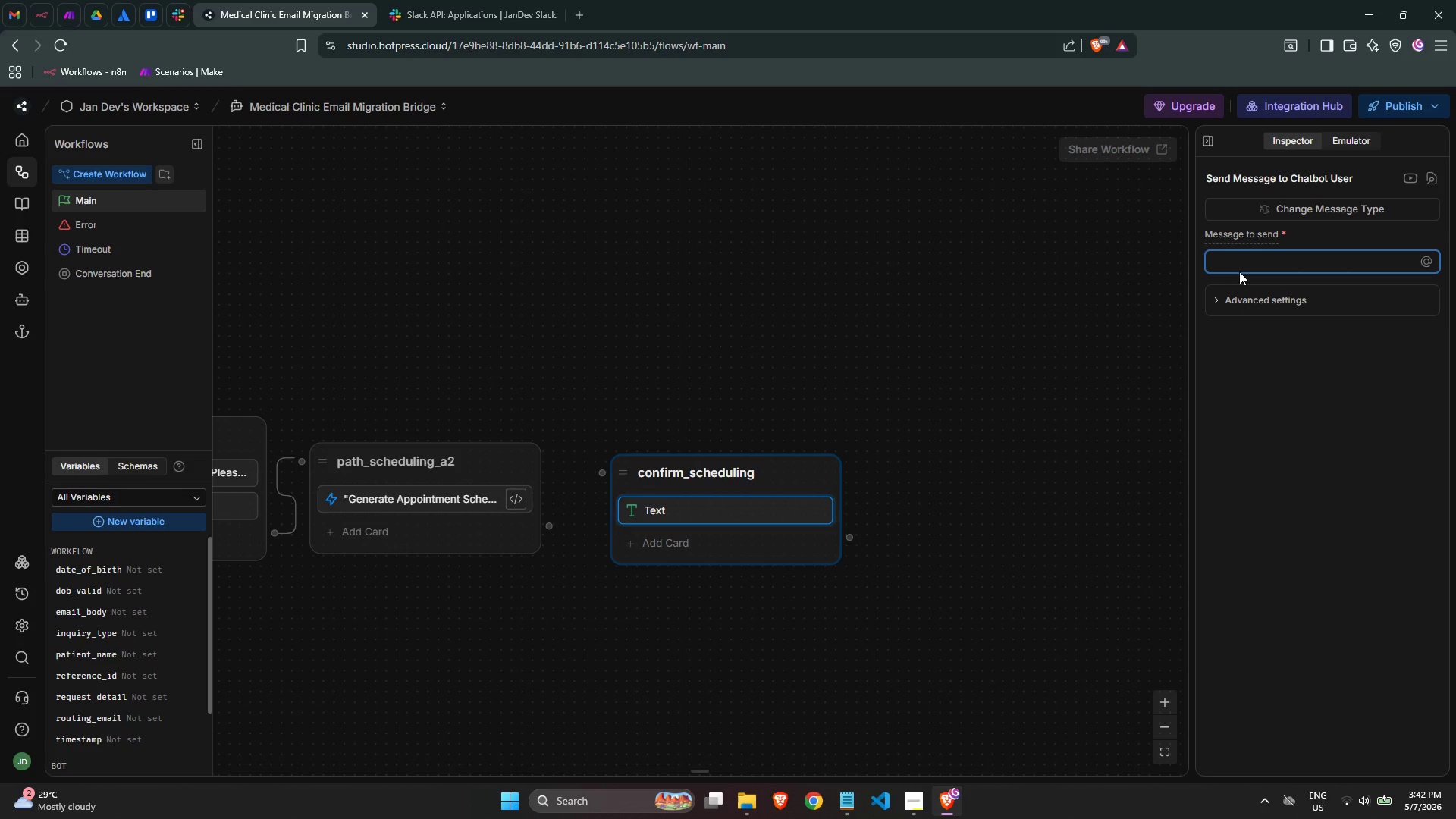 
key(Meta+MetaLeft)
 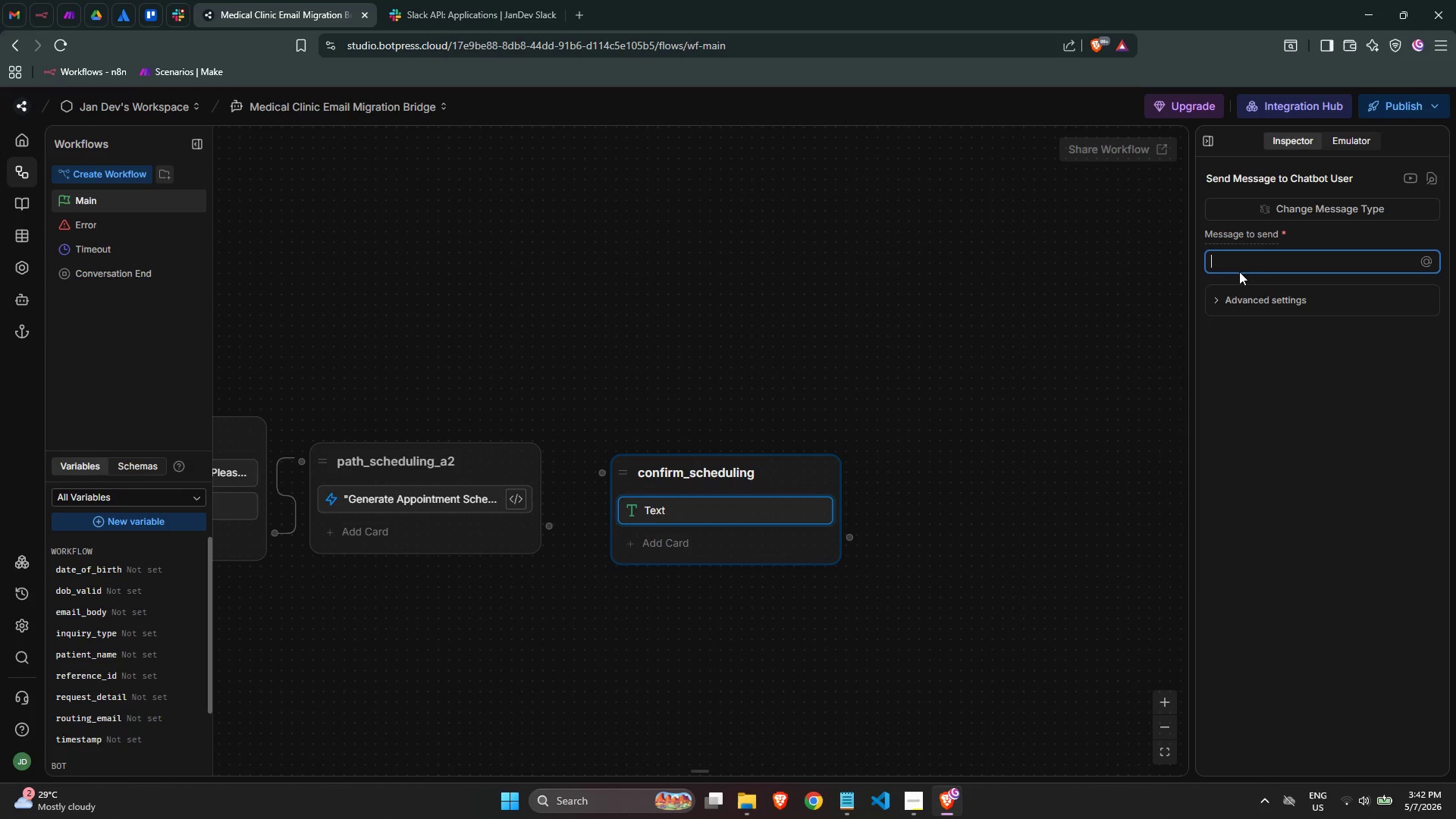 
key(Meta+Period)
 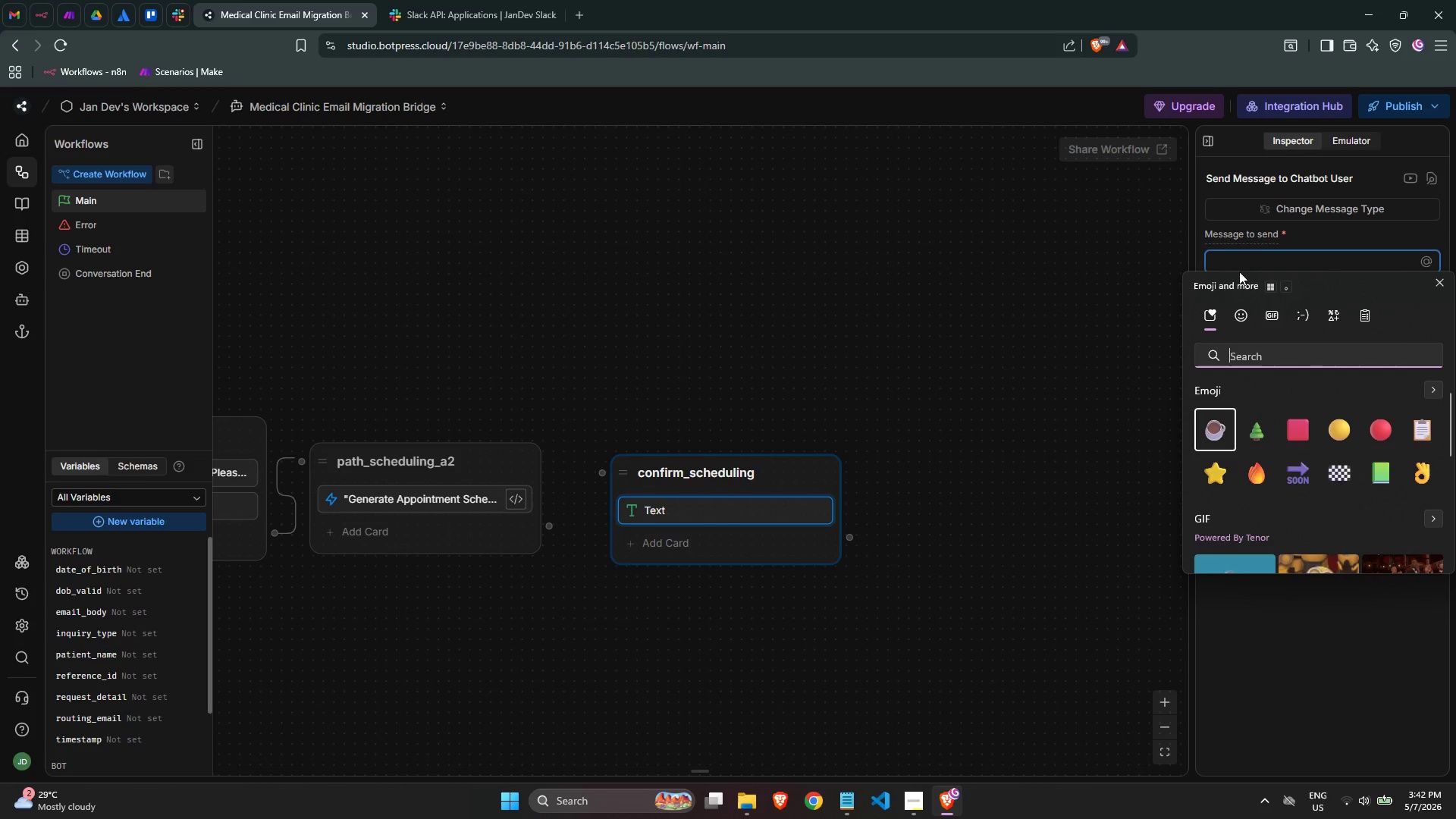 
type(check)
 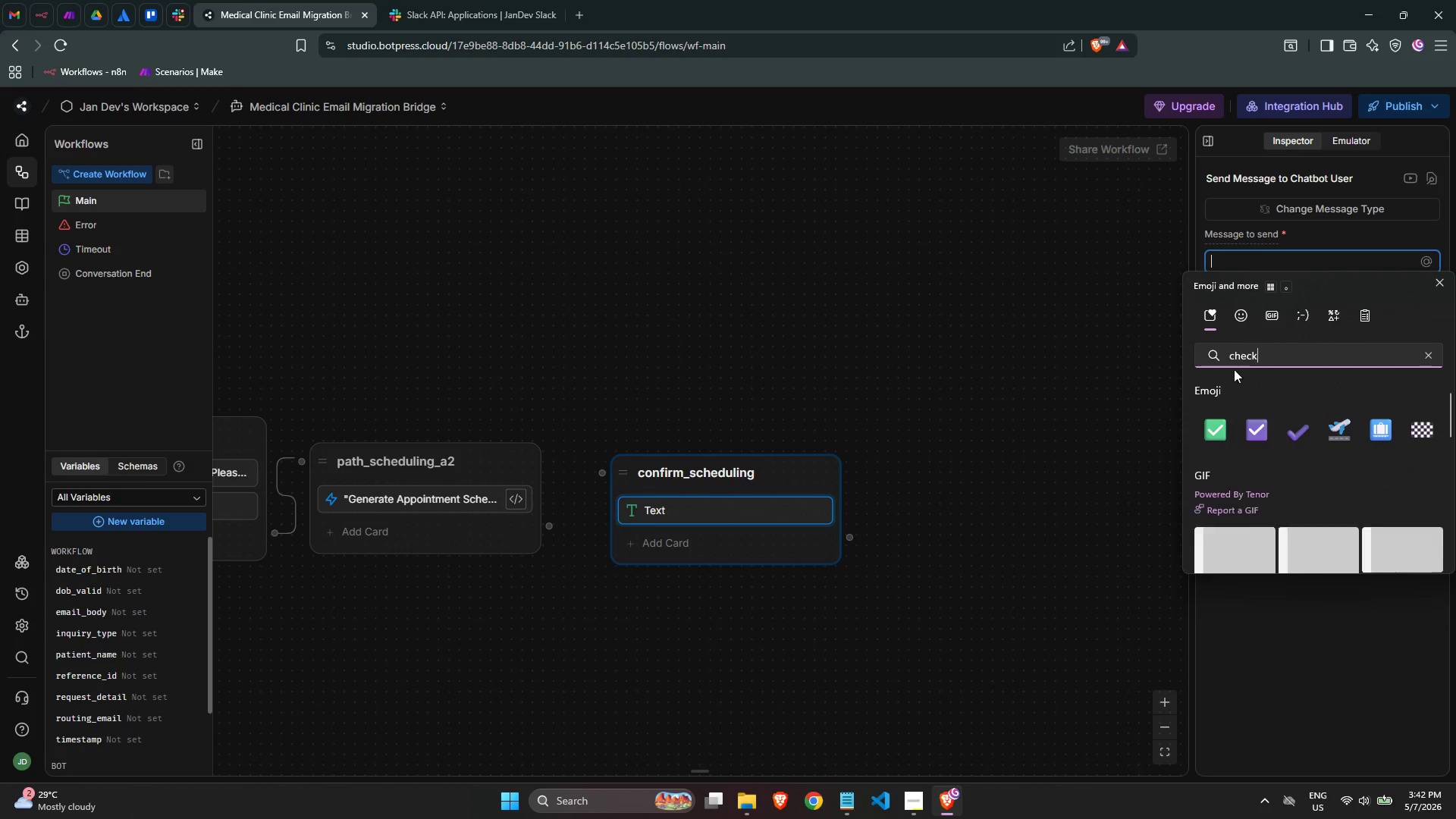 
left_click([1208, 415])
 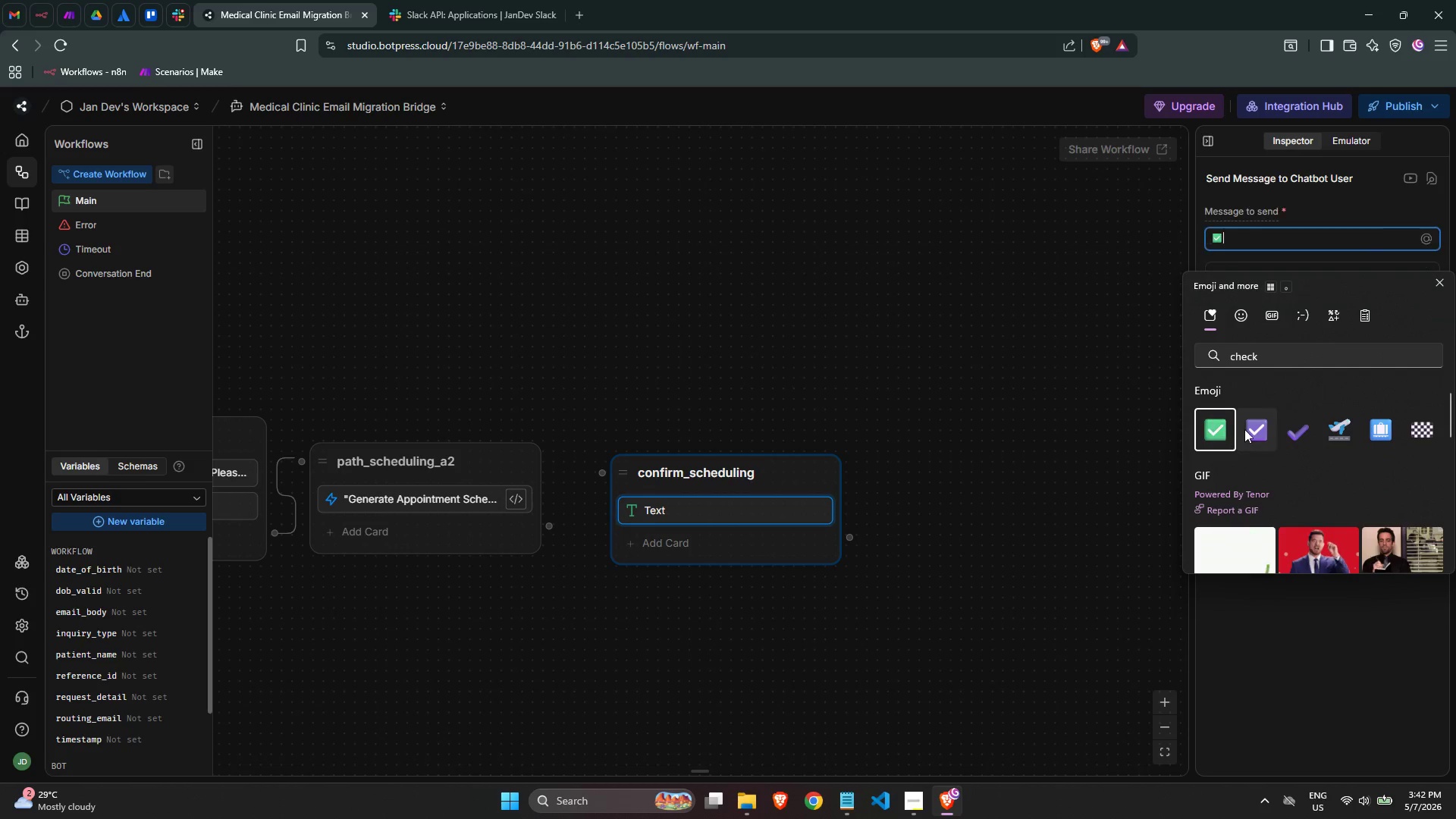 
type( Inquiry Received - Scheduling Team Notified)
 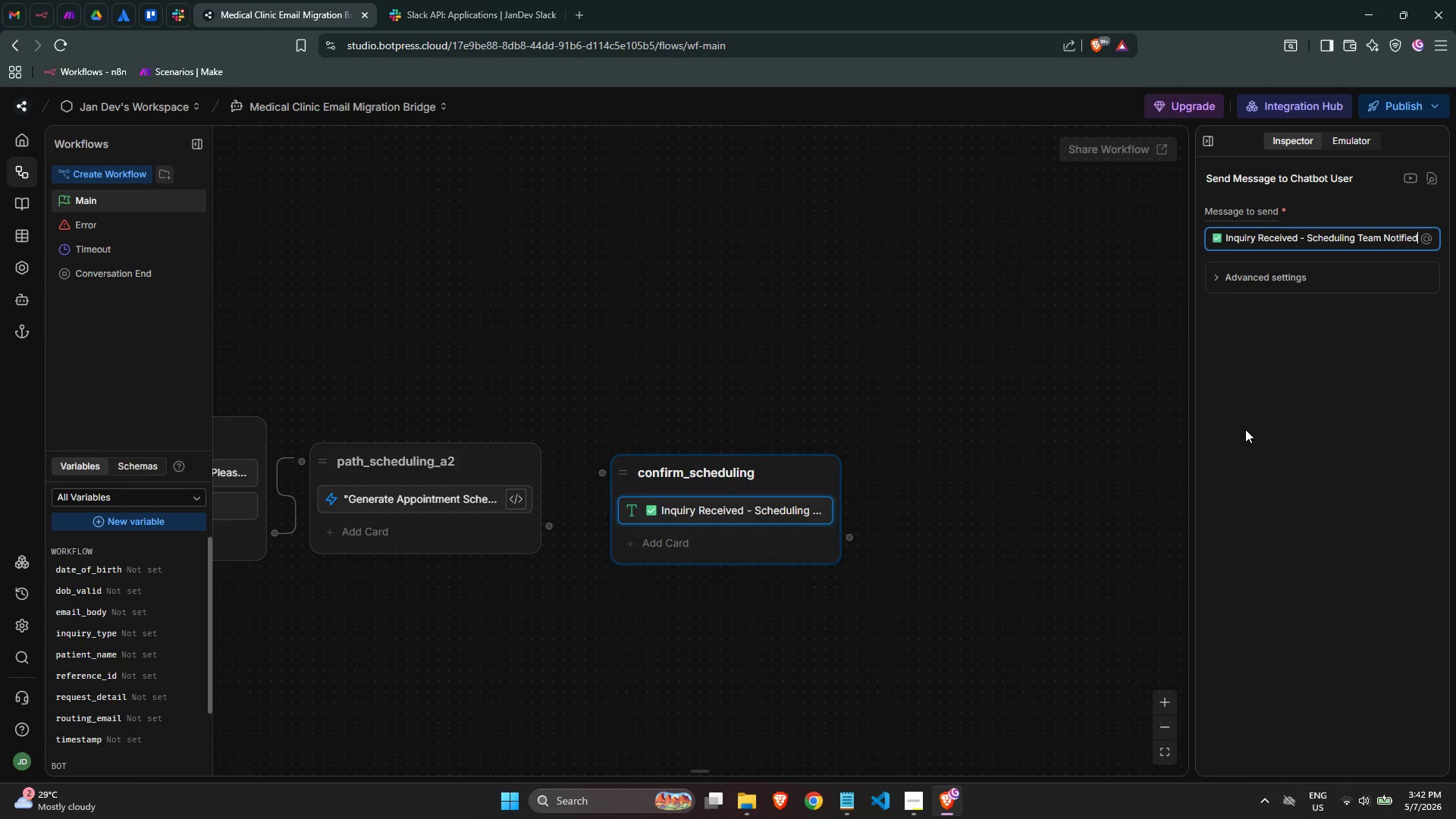 
key(Enter)
 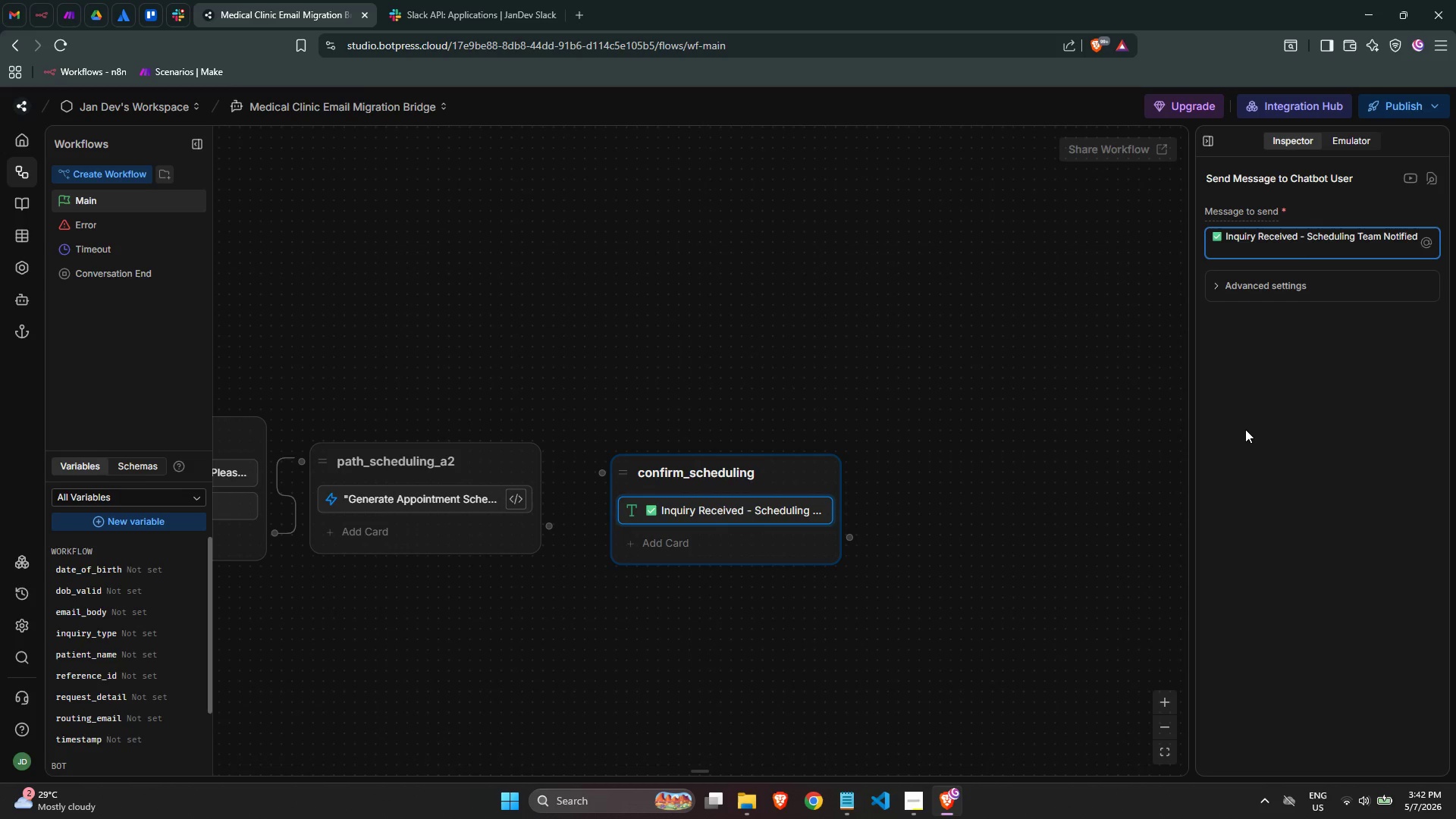 
hold_key(key=Equal, duration=1.03)
 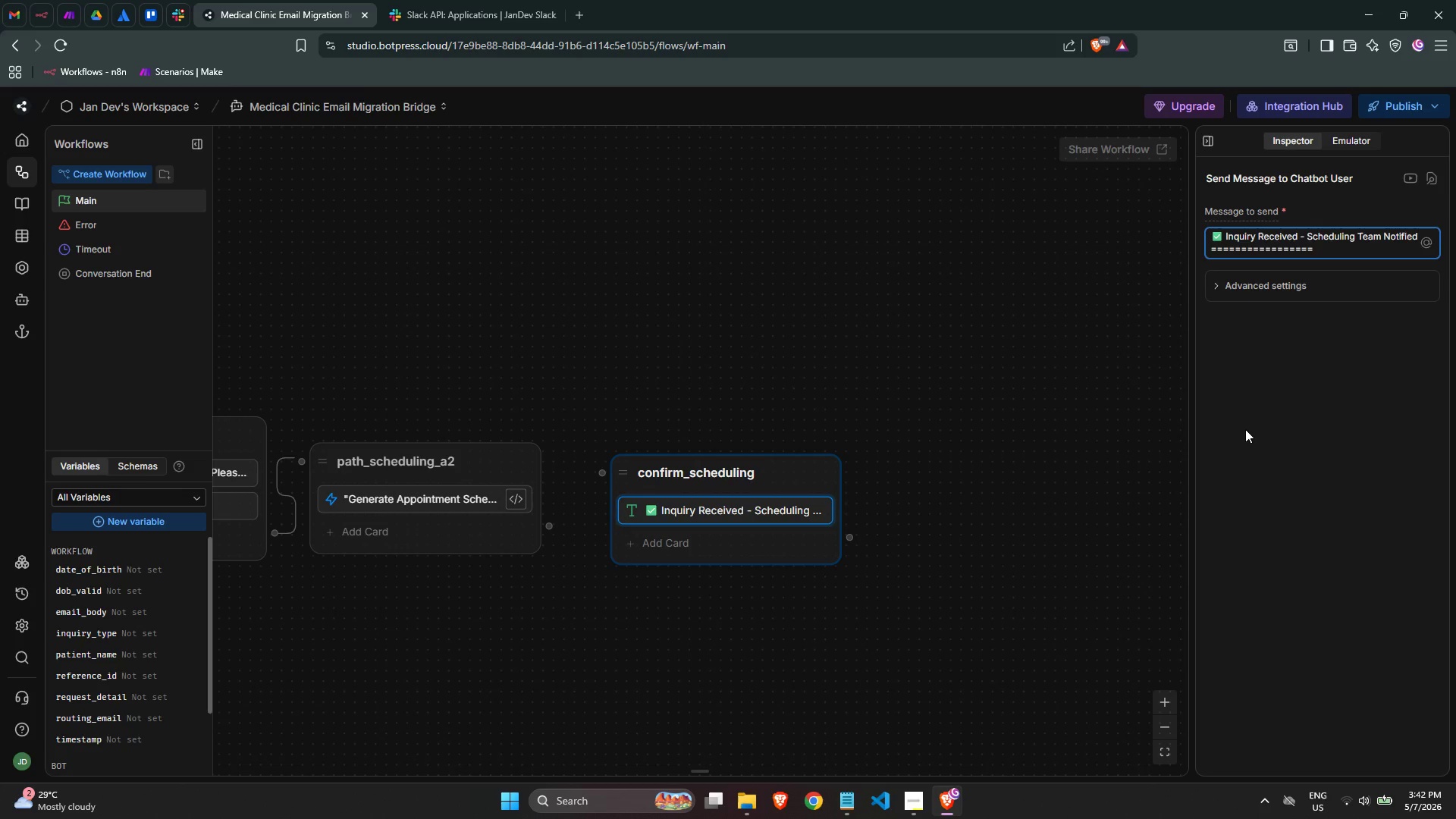 
hold_key(key=Backspace, duration=0.81)
 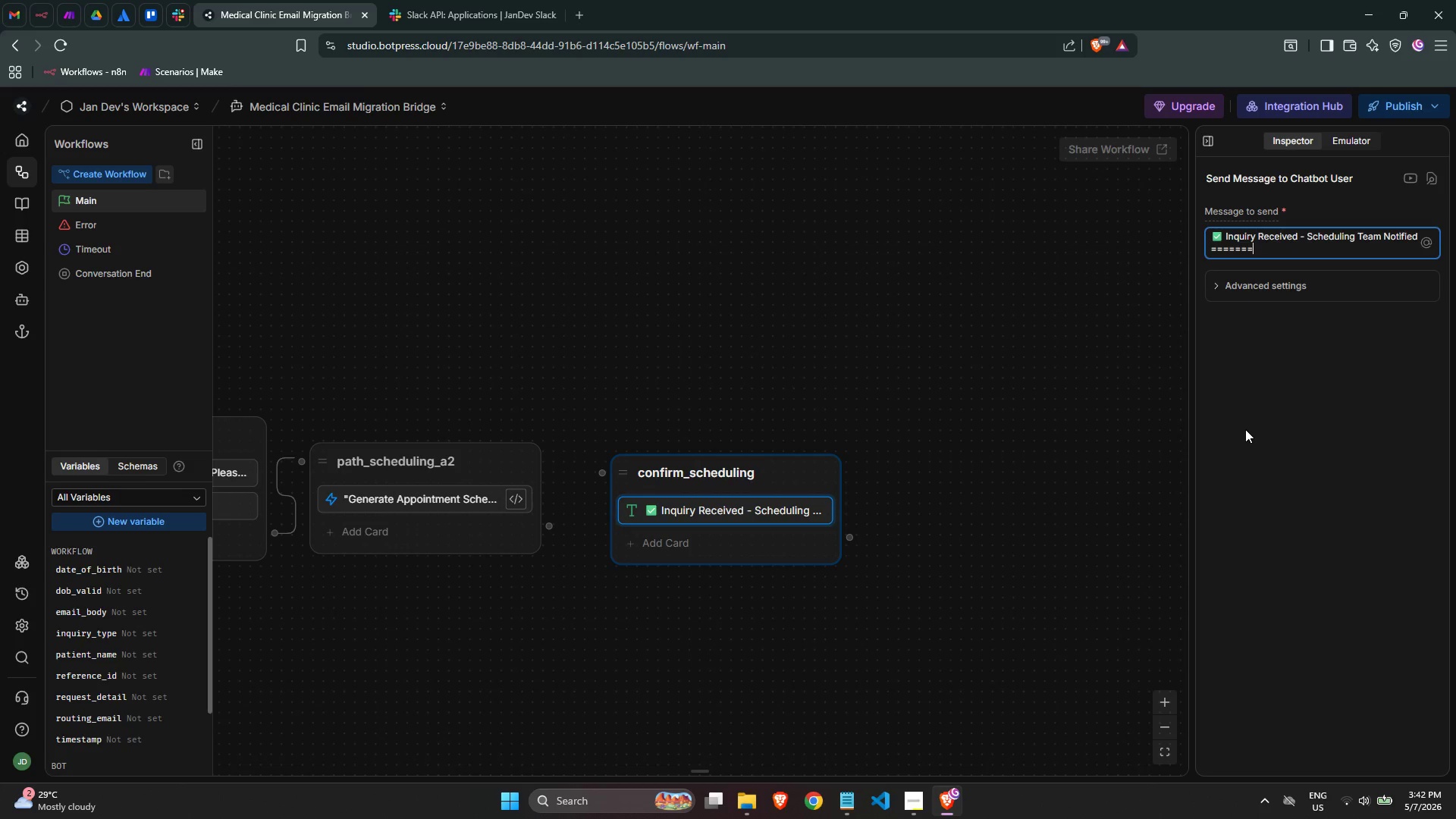 
key(Backspace)
 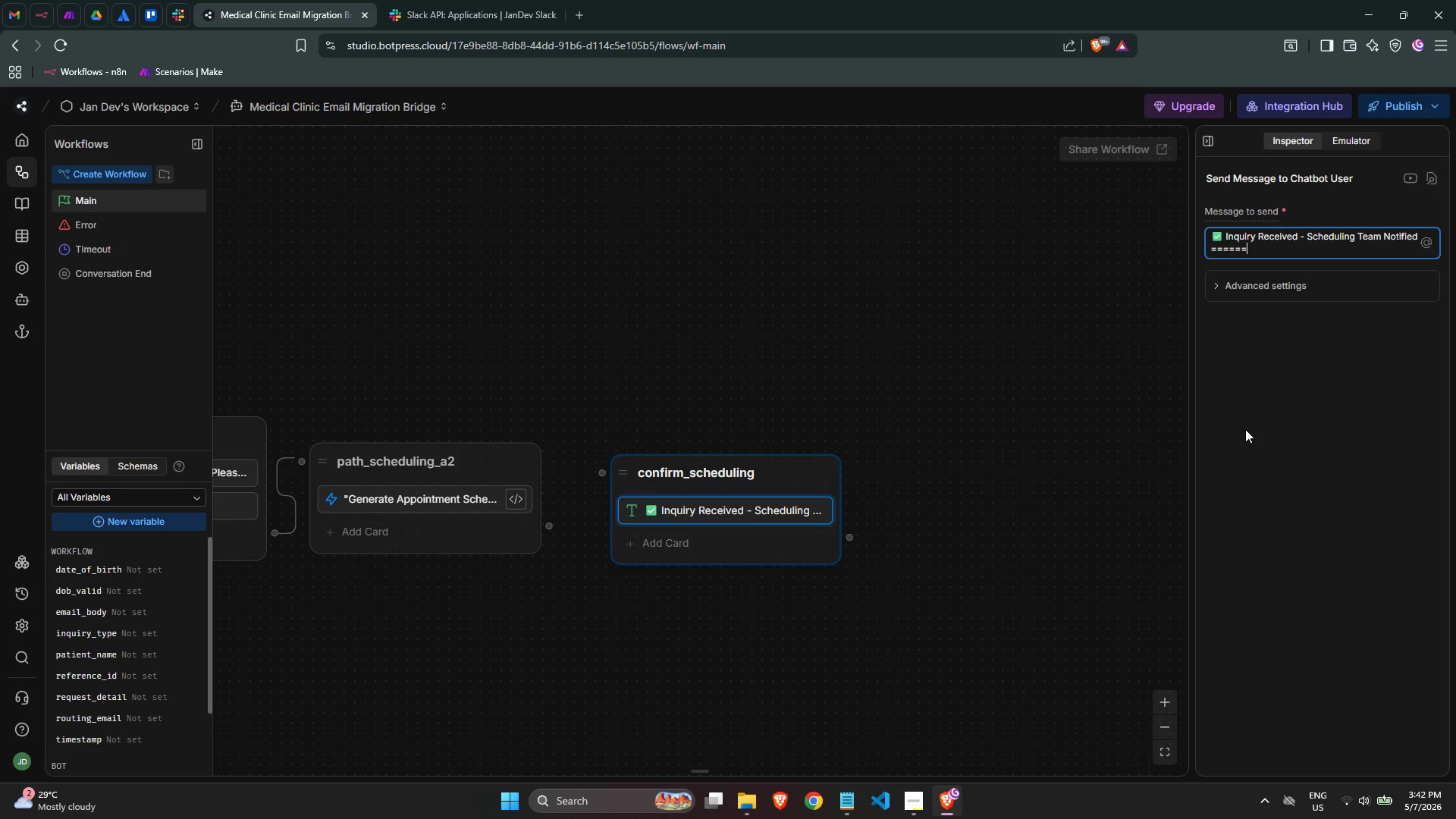 
key(Backspace)
 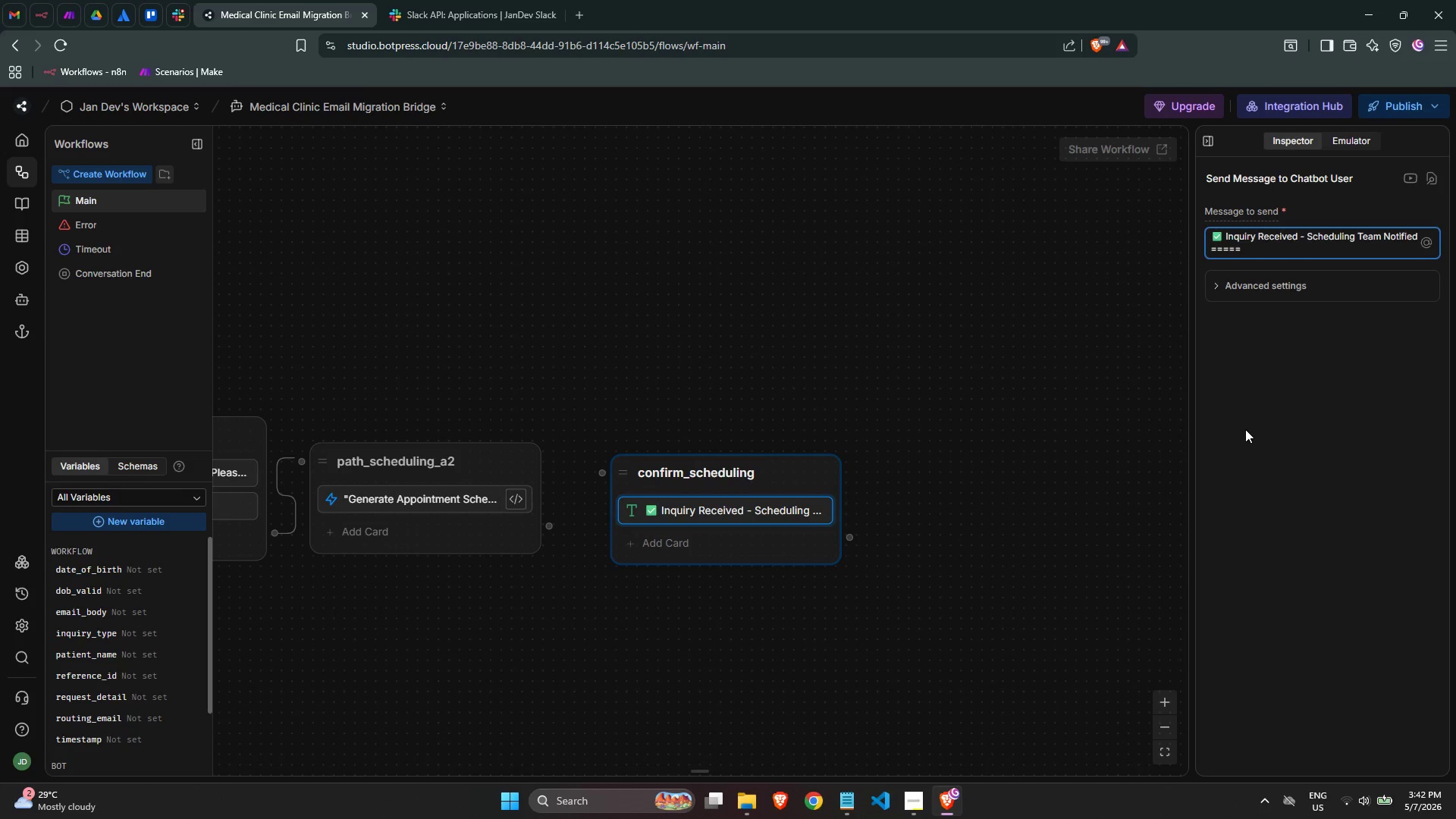 
key(Backspace)
 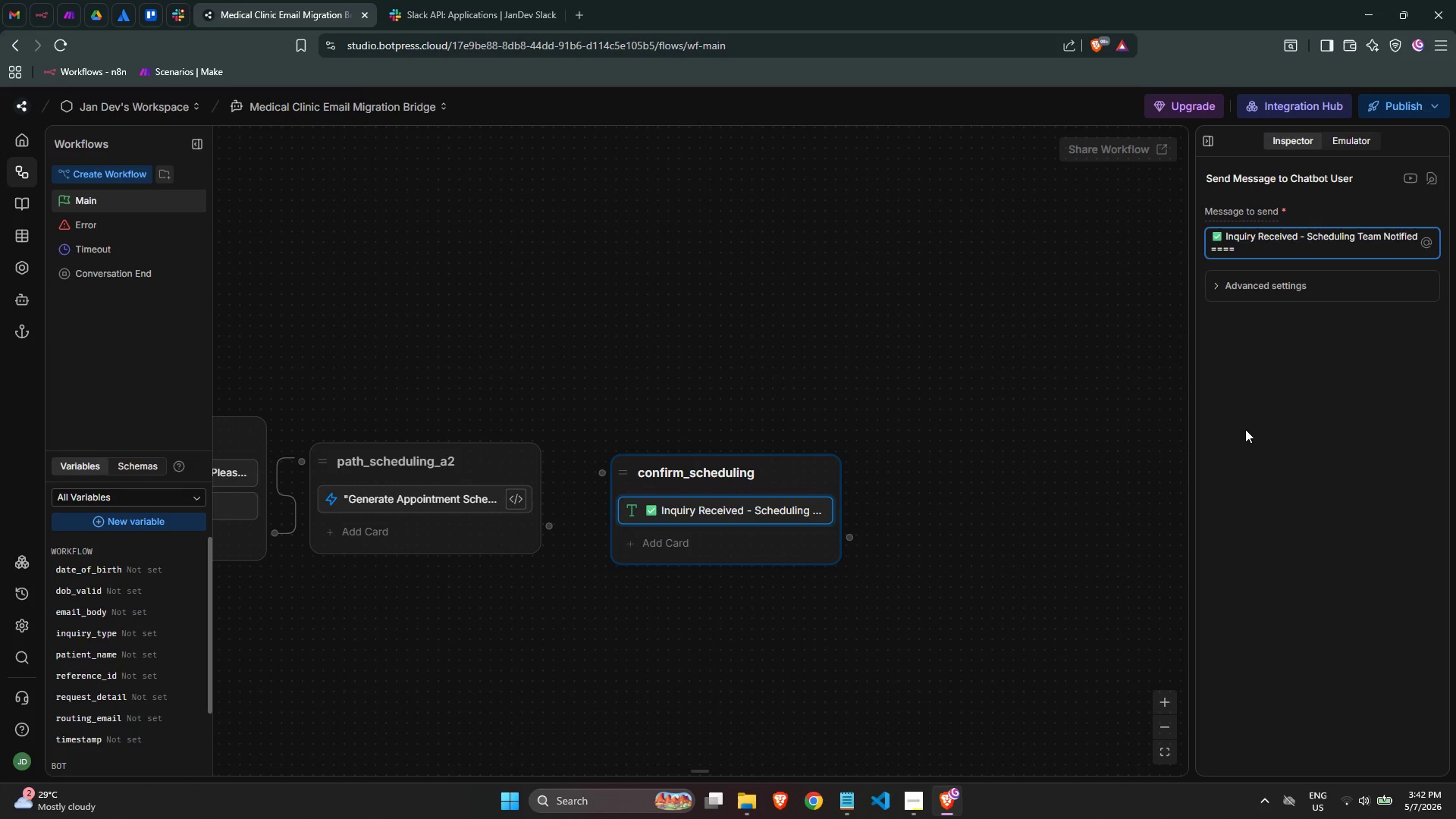 
key(Backspace)
 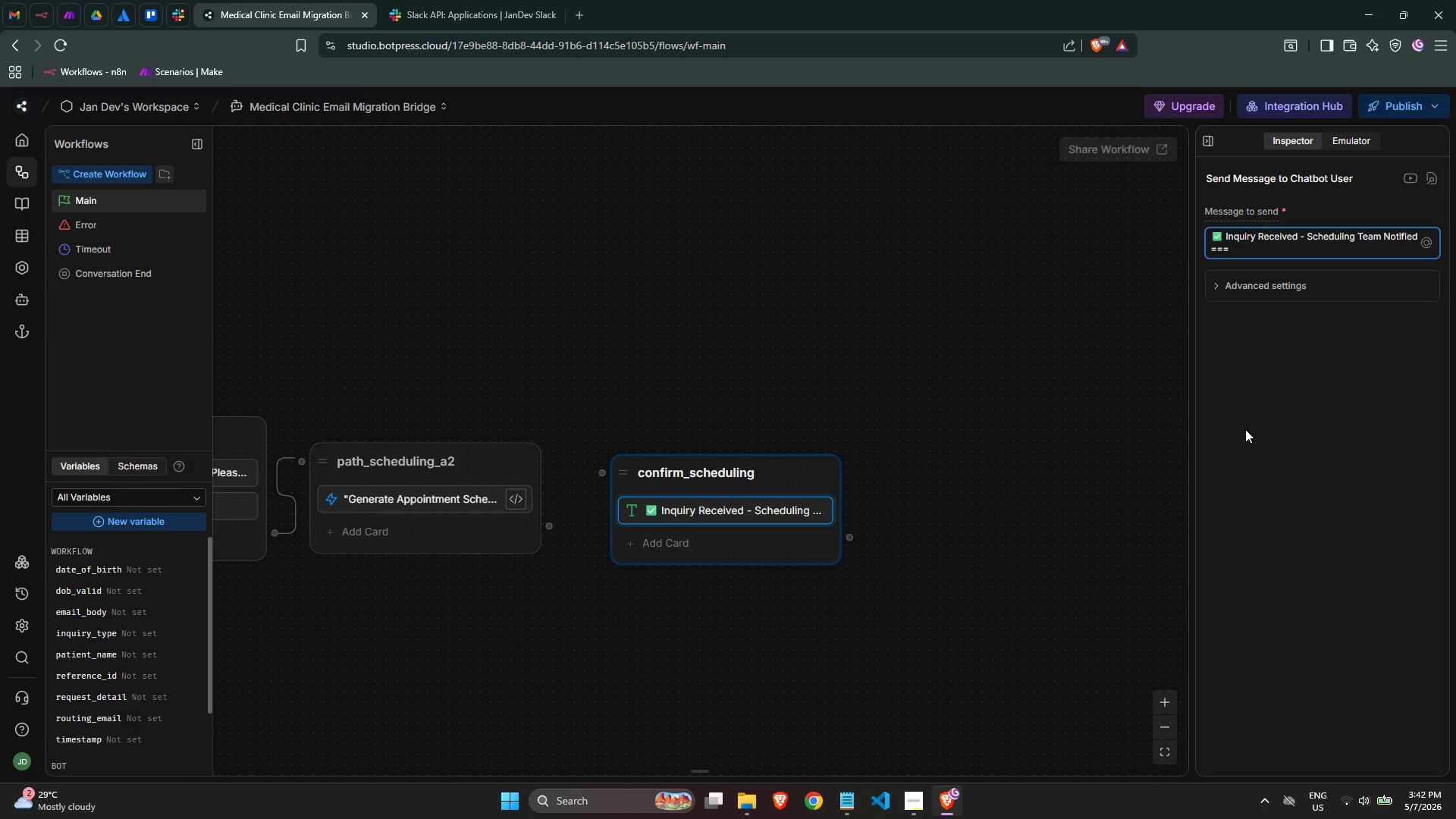 
key(Backspace)
 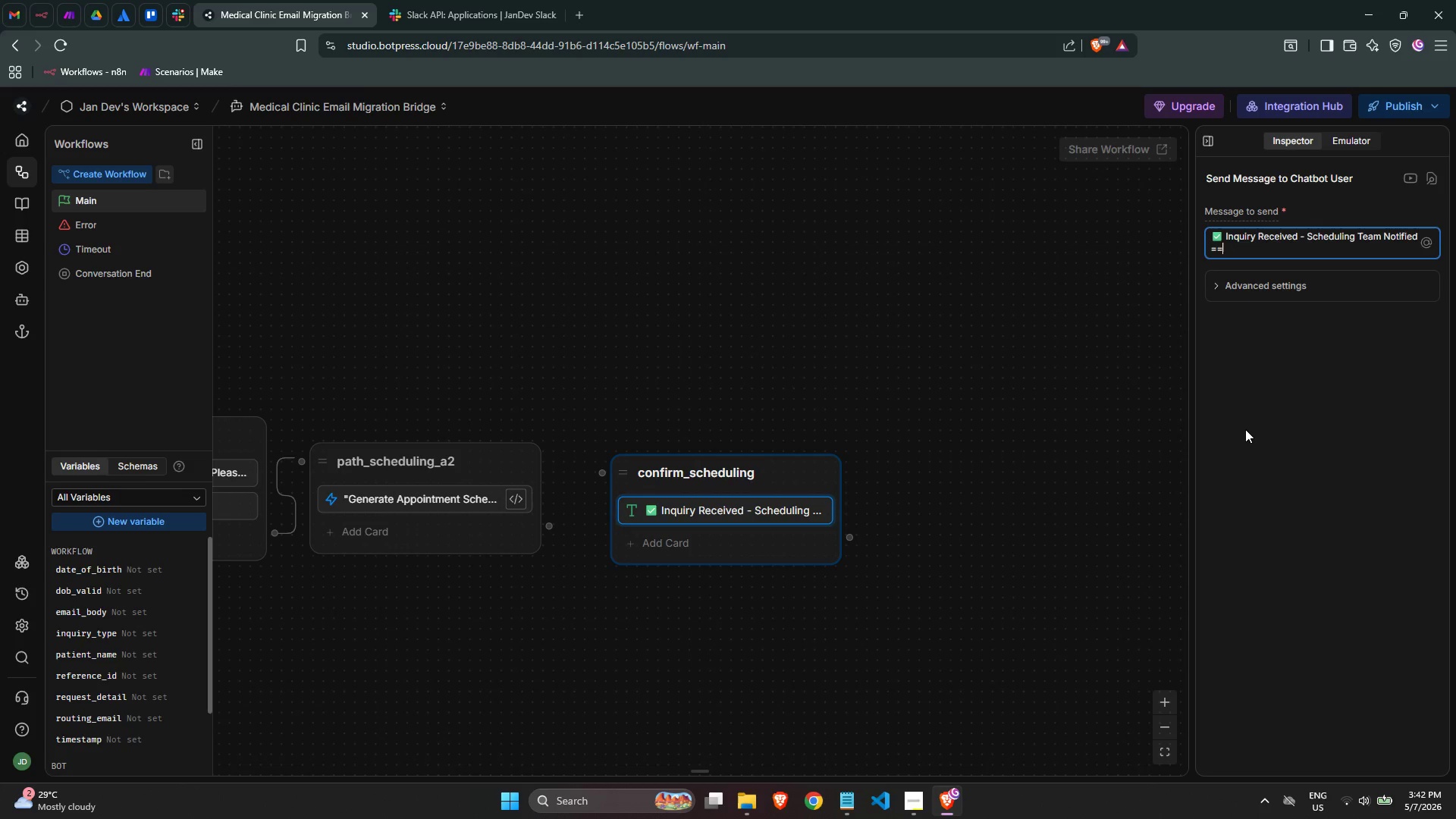 
key(Backspace)
 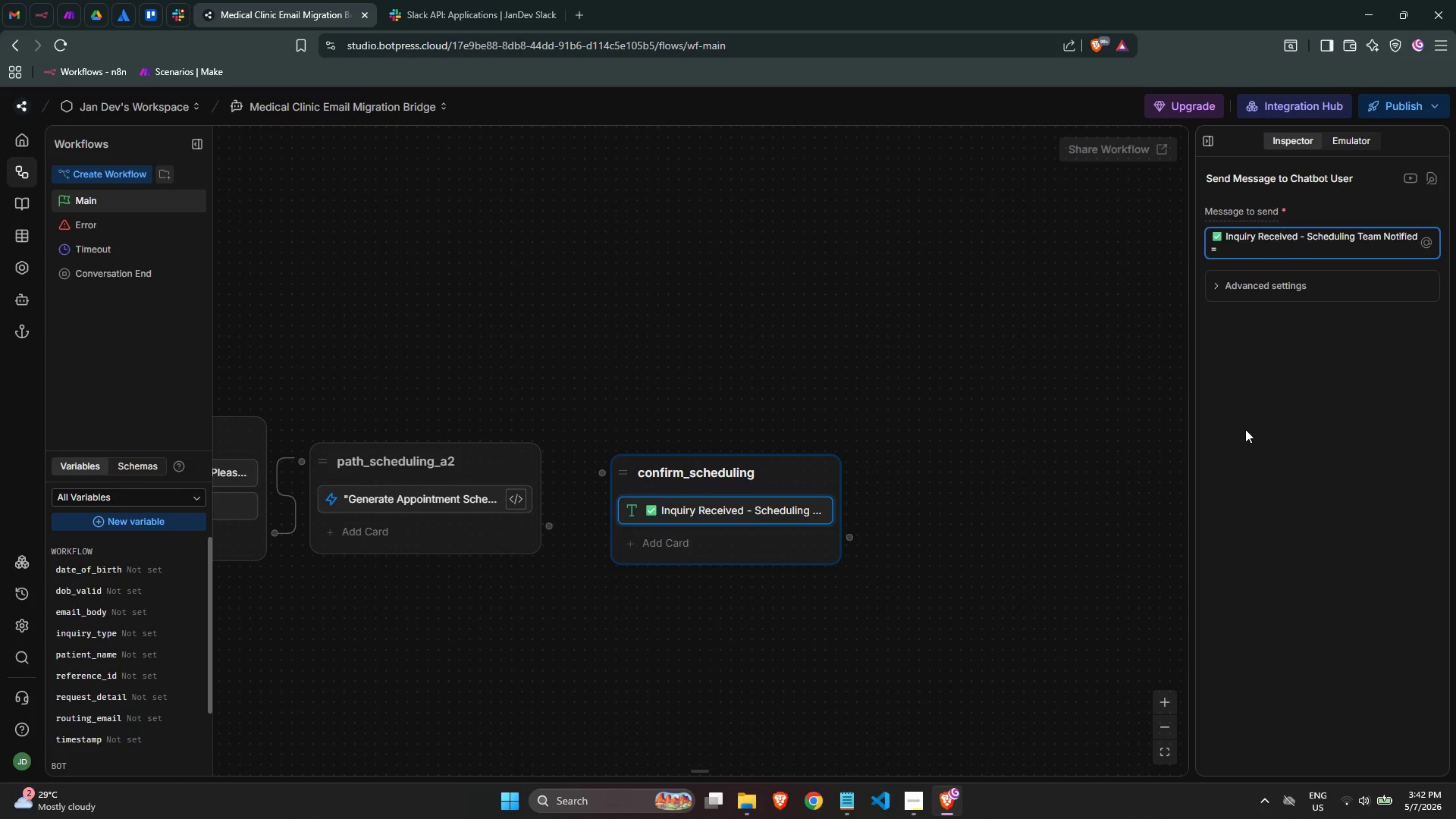 
key(Backspace)
 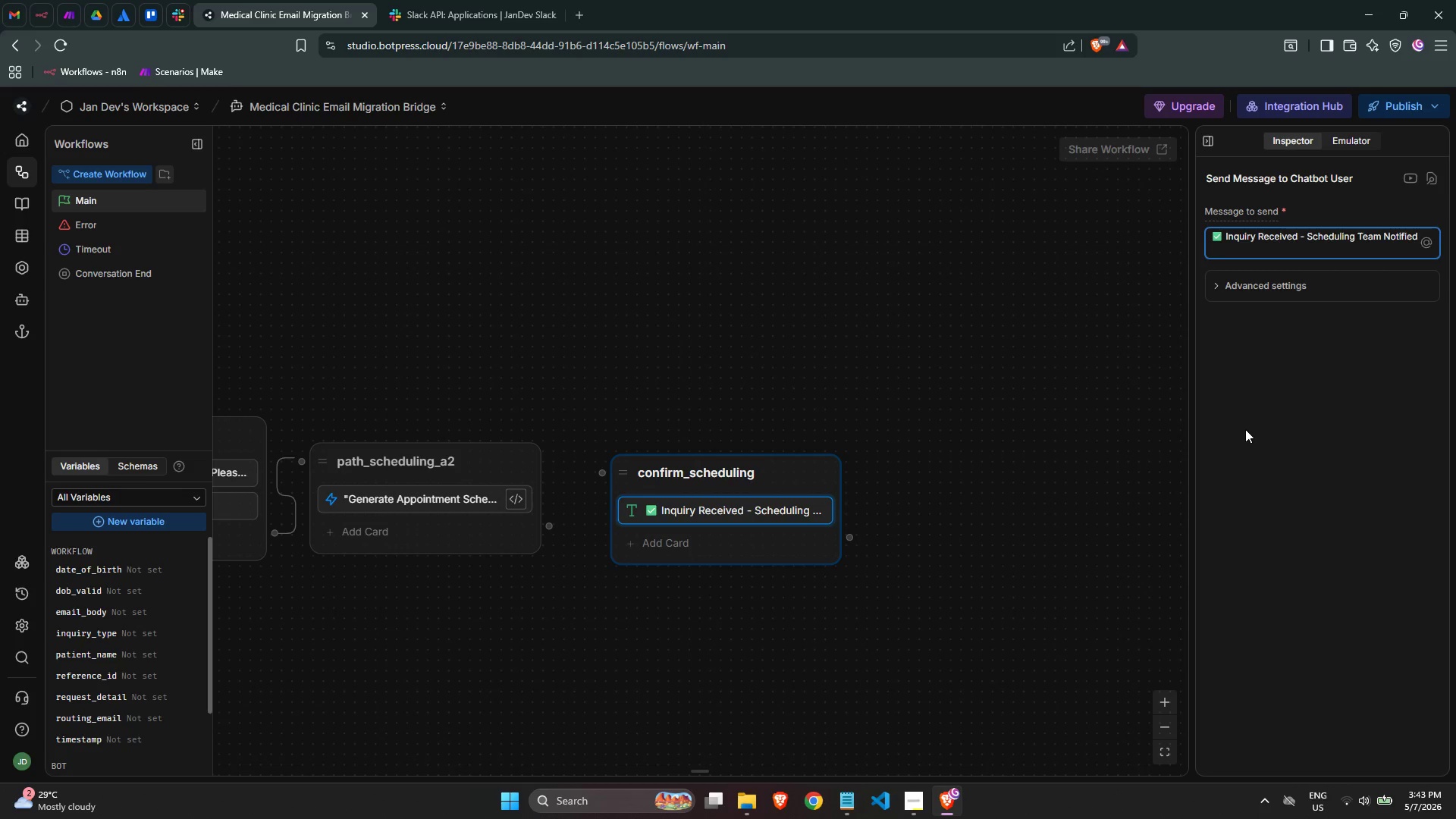 
wait(6.58)
 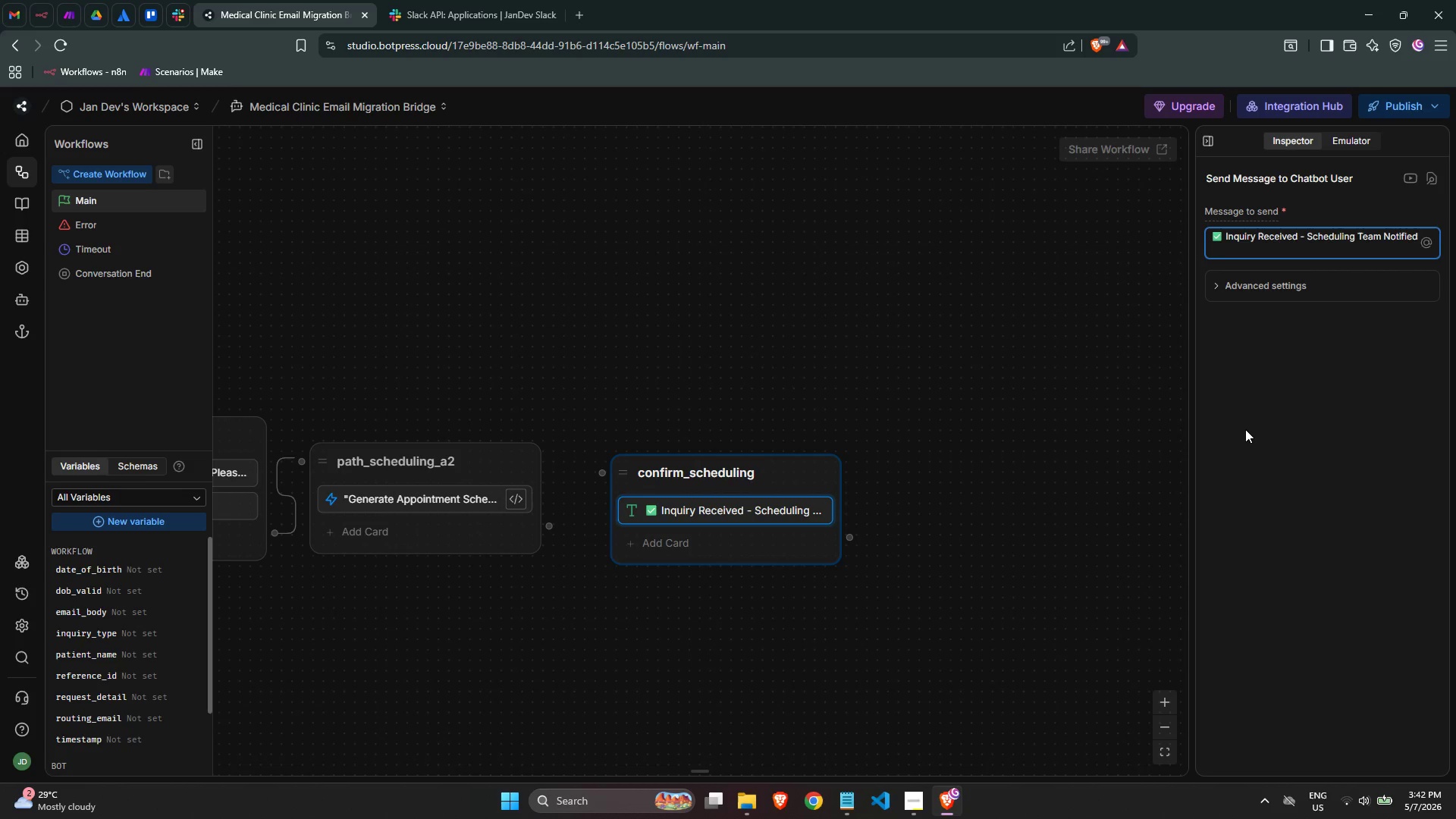 
hold_key(key=Equal, duration=1.11)
 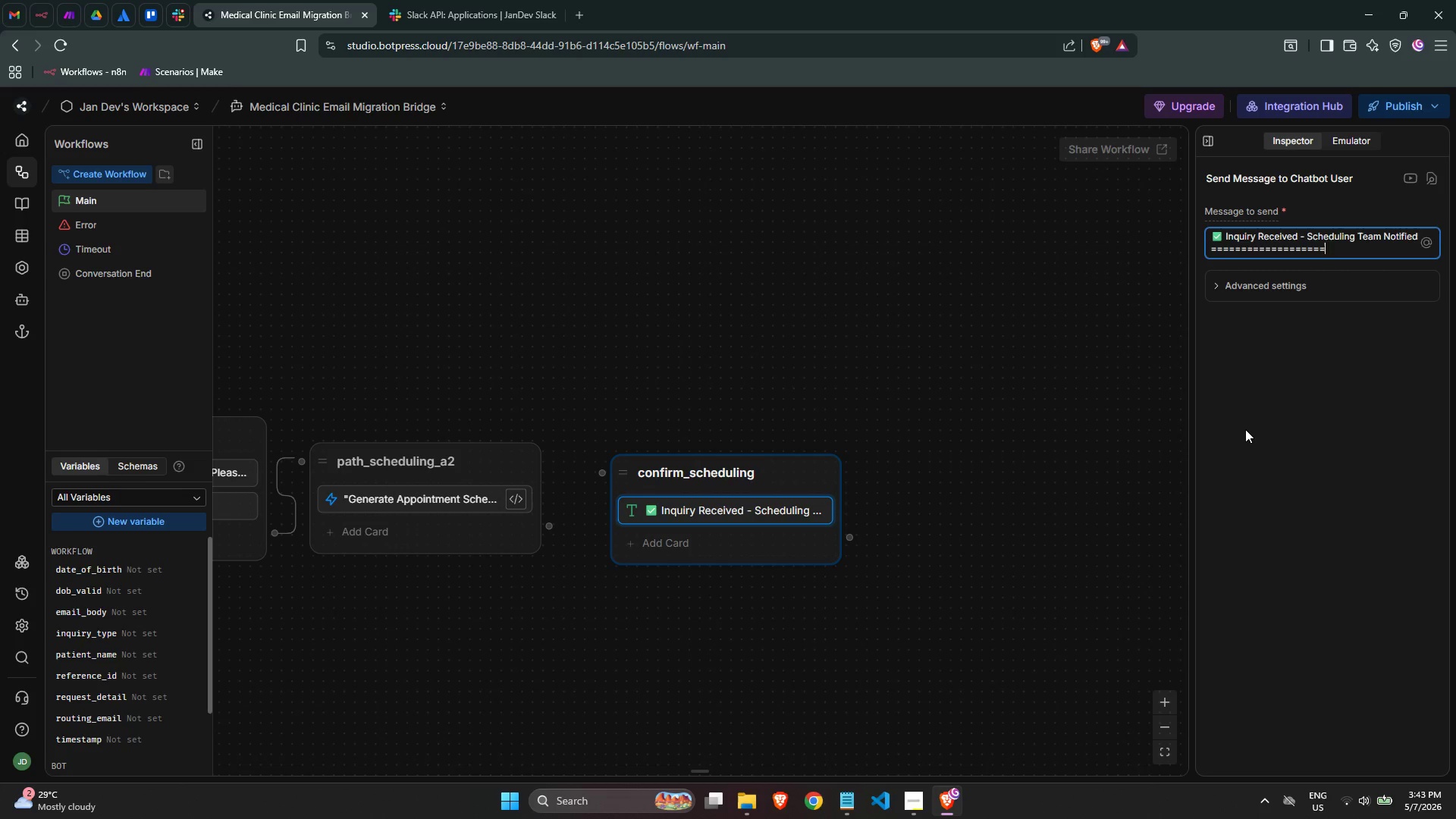 
key(Equal)
 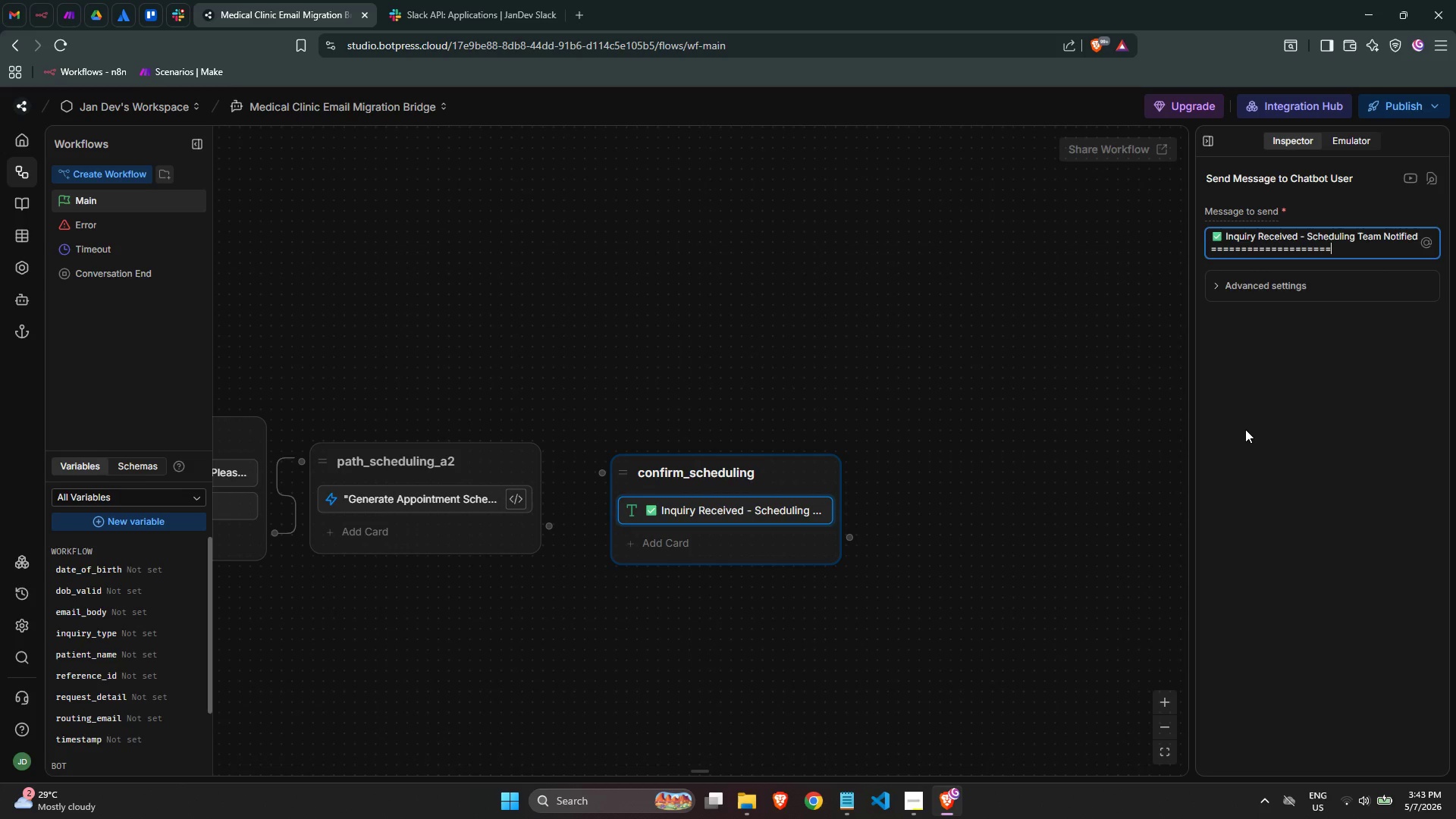 
key(Enter)
 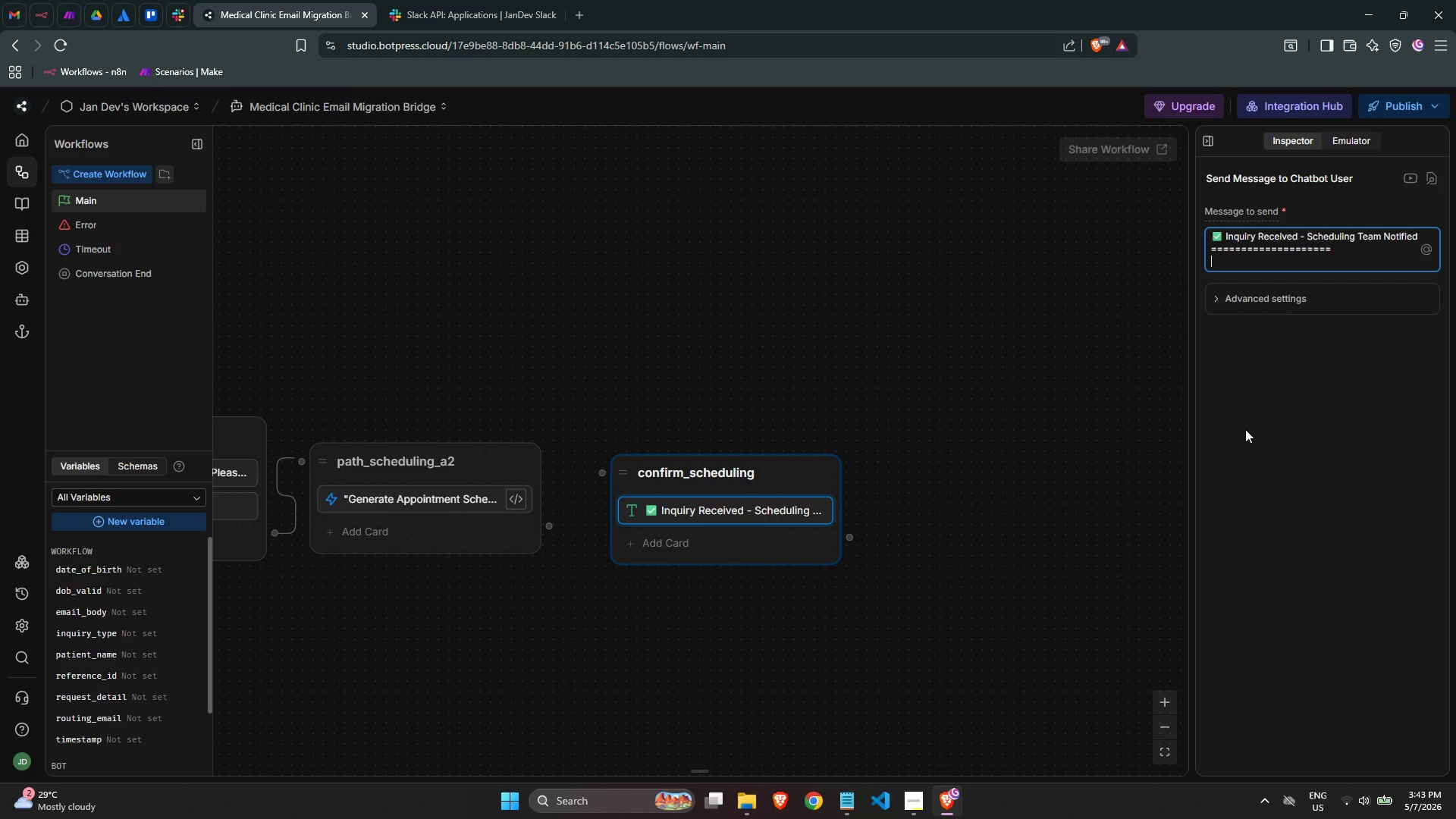 
type(Pat)
key(Backspace)
key(Backspace)
key(Backspace)
 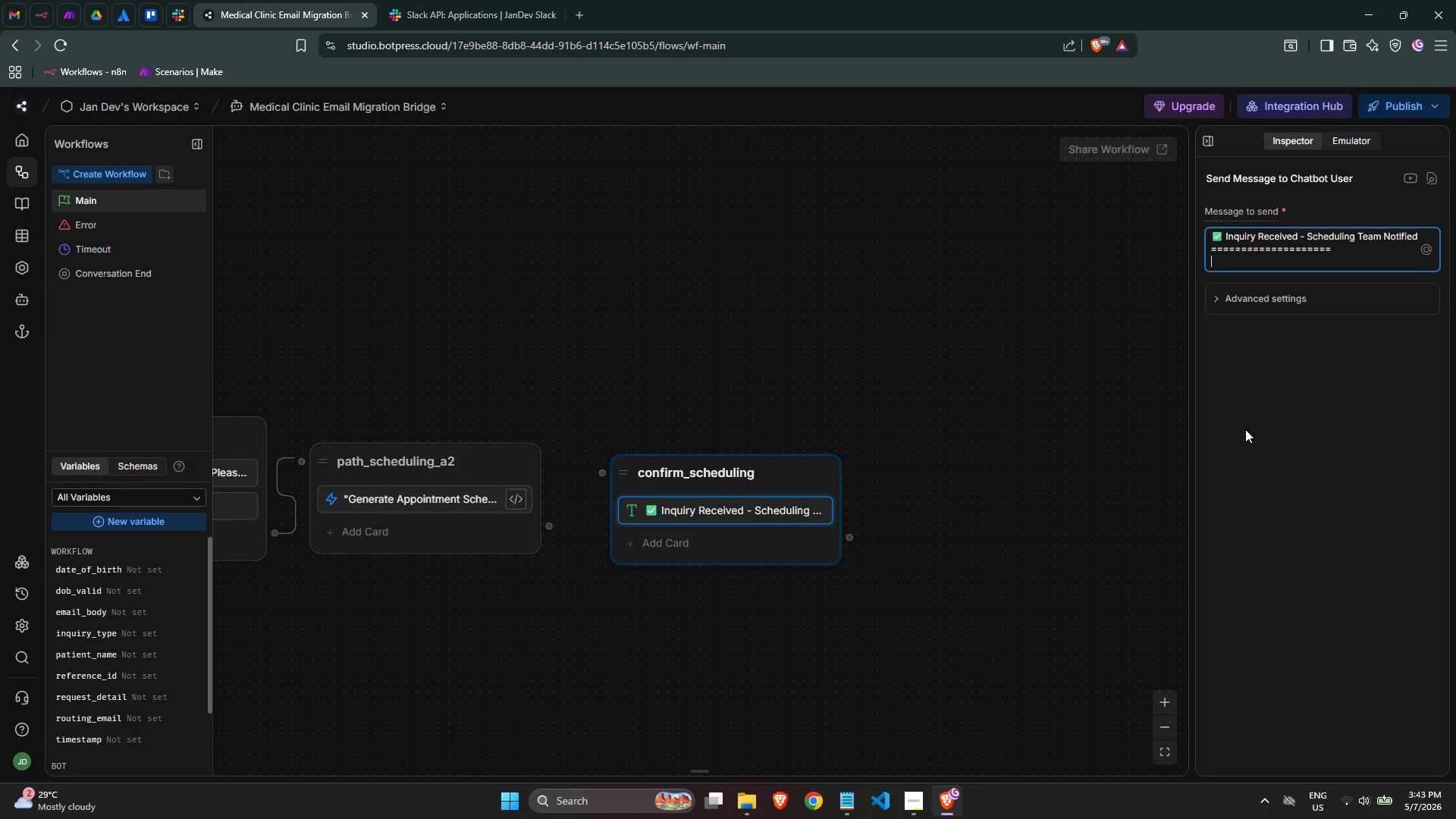 
key(Enter)
 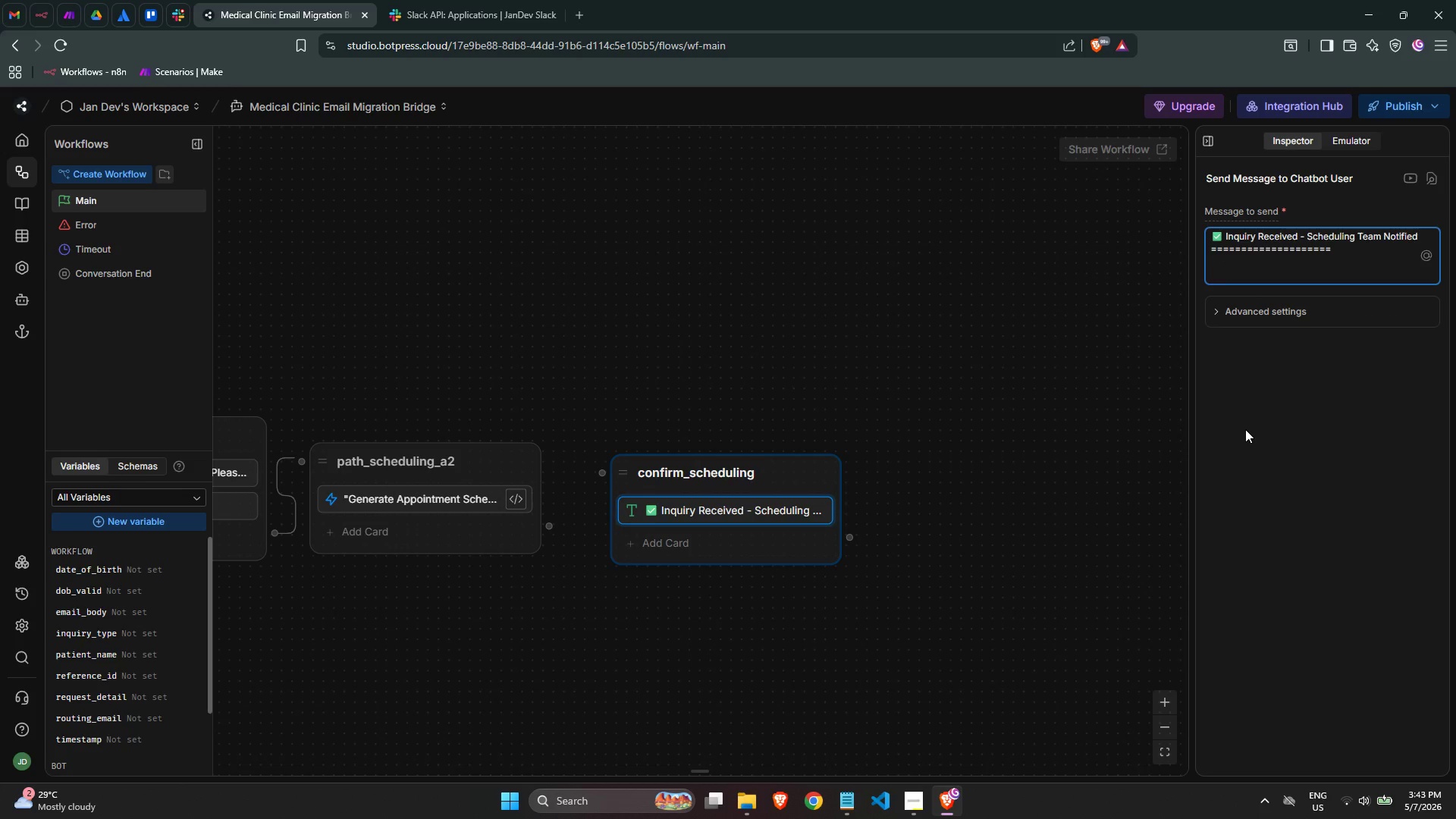 
key(Backspace)
type(Patient Name: @wor)
 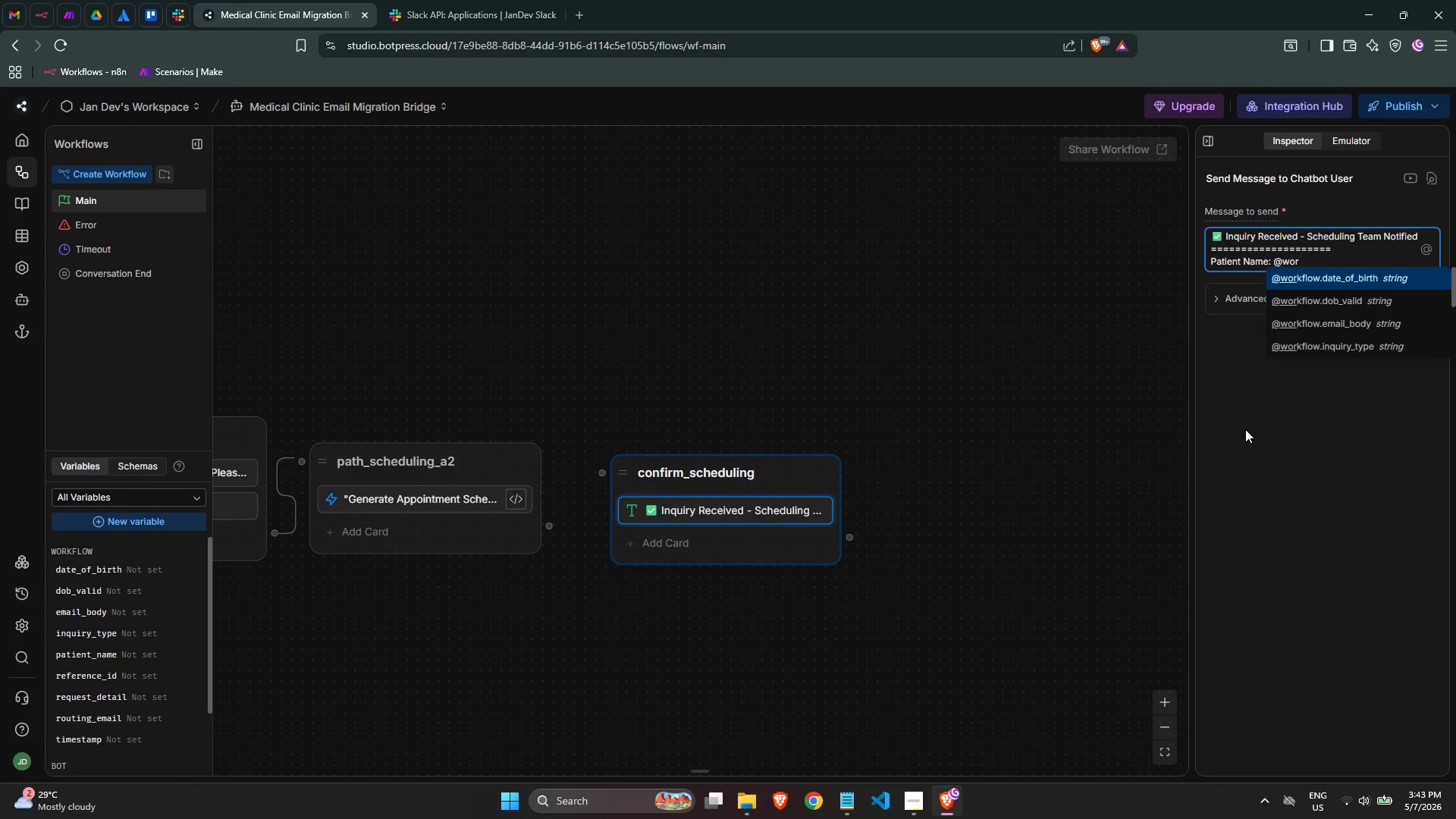 
key(Enter)
 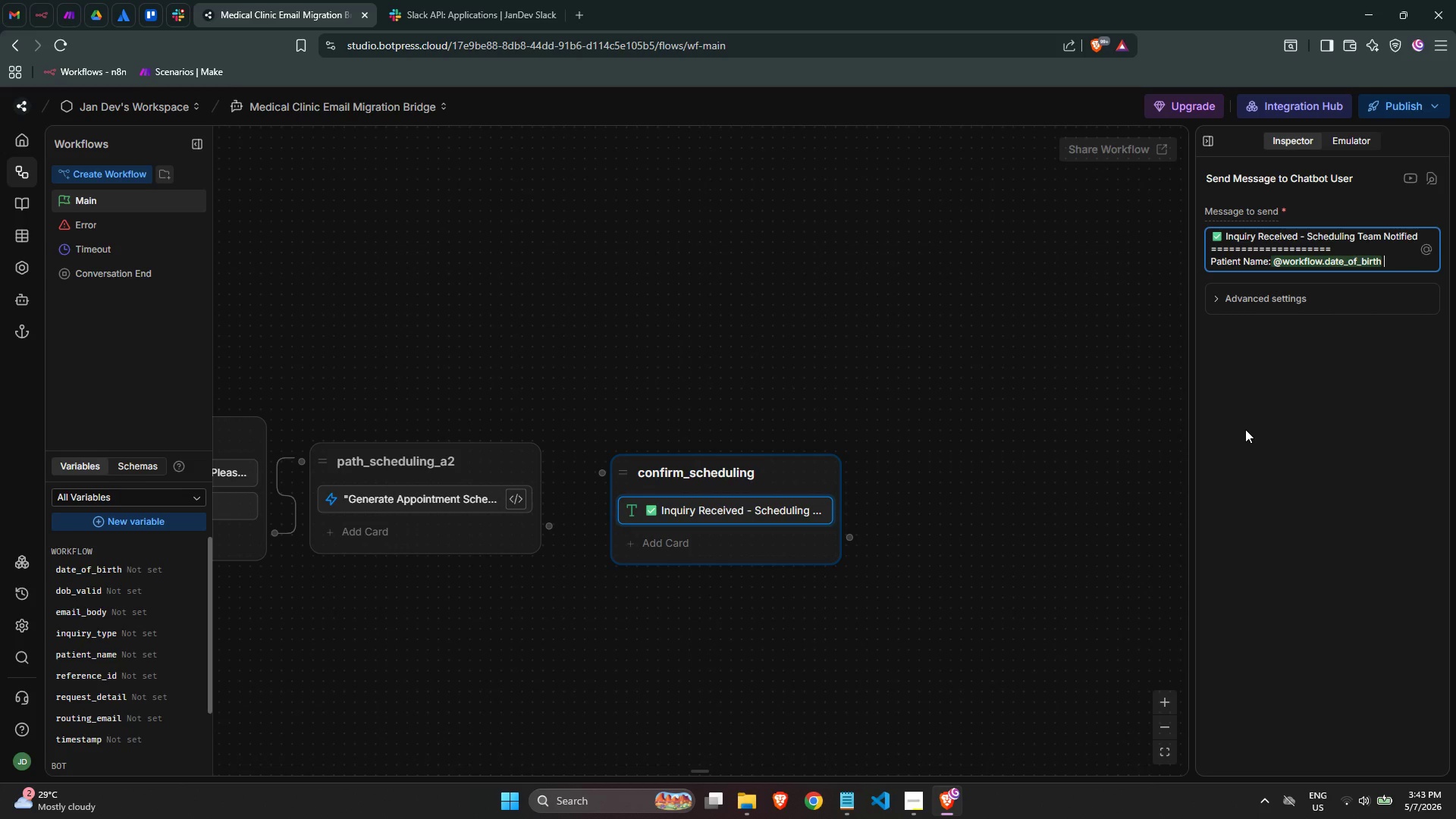 
hold_key(key=Backspace, duration=0.8)
 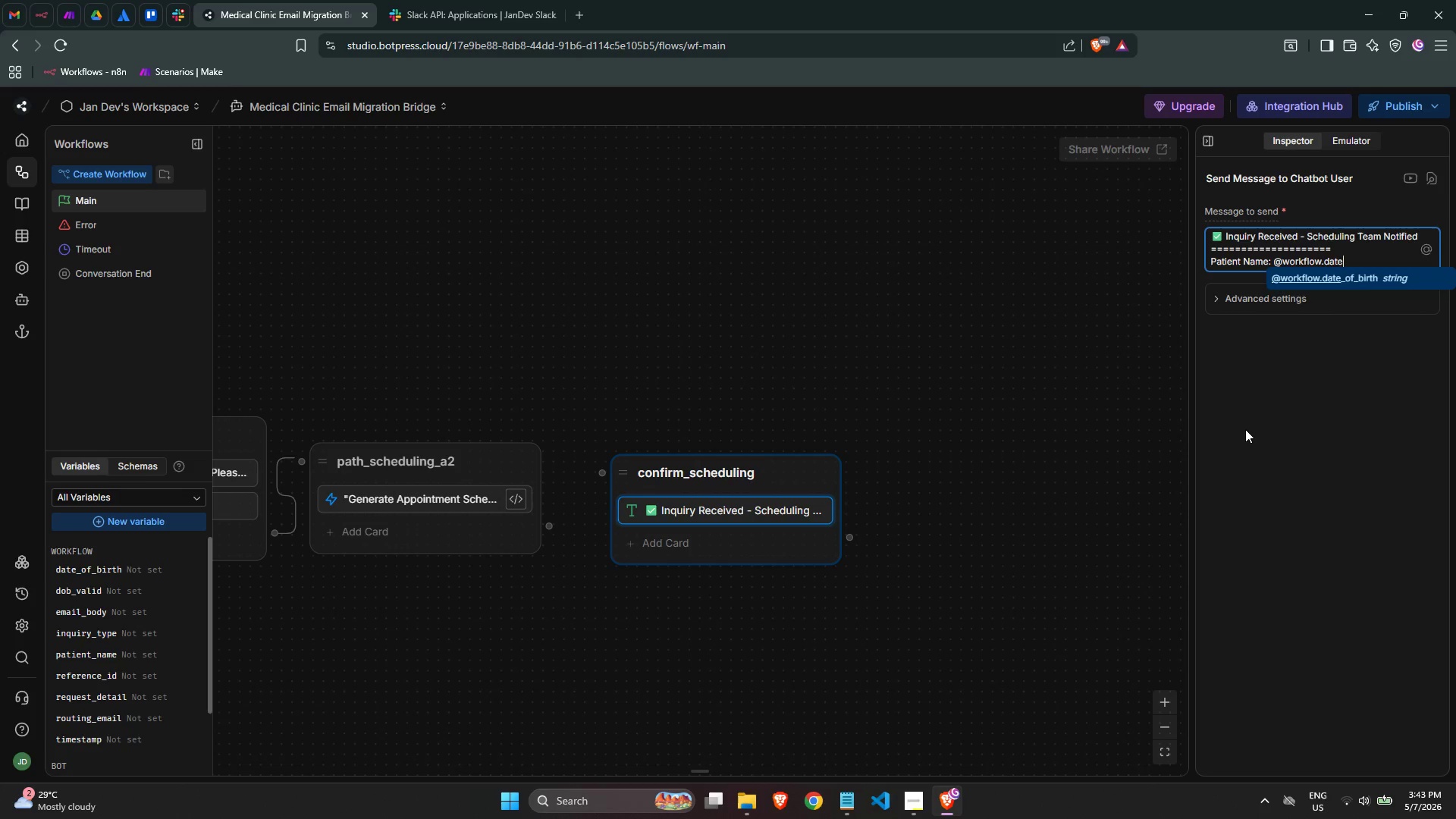 
key(Backspace)
key(Backspace)
key(Backspace)
key(Backspace)
key(Backspace)
type(.patie)
 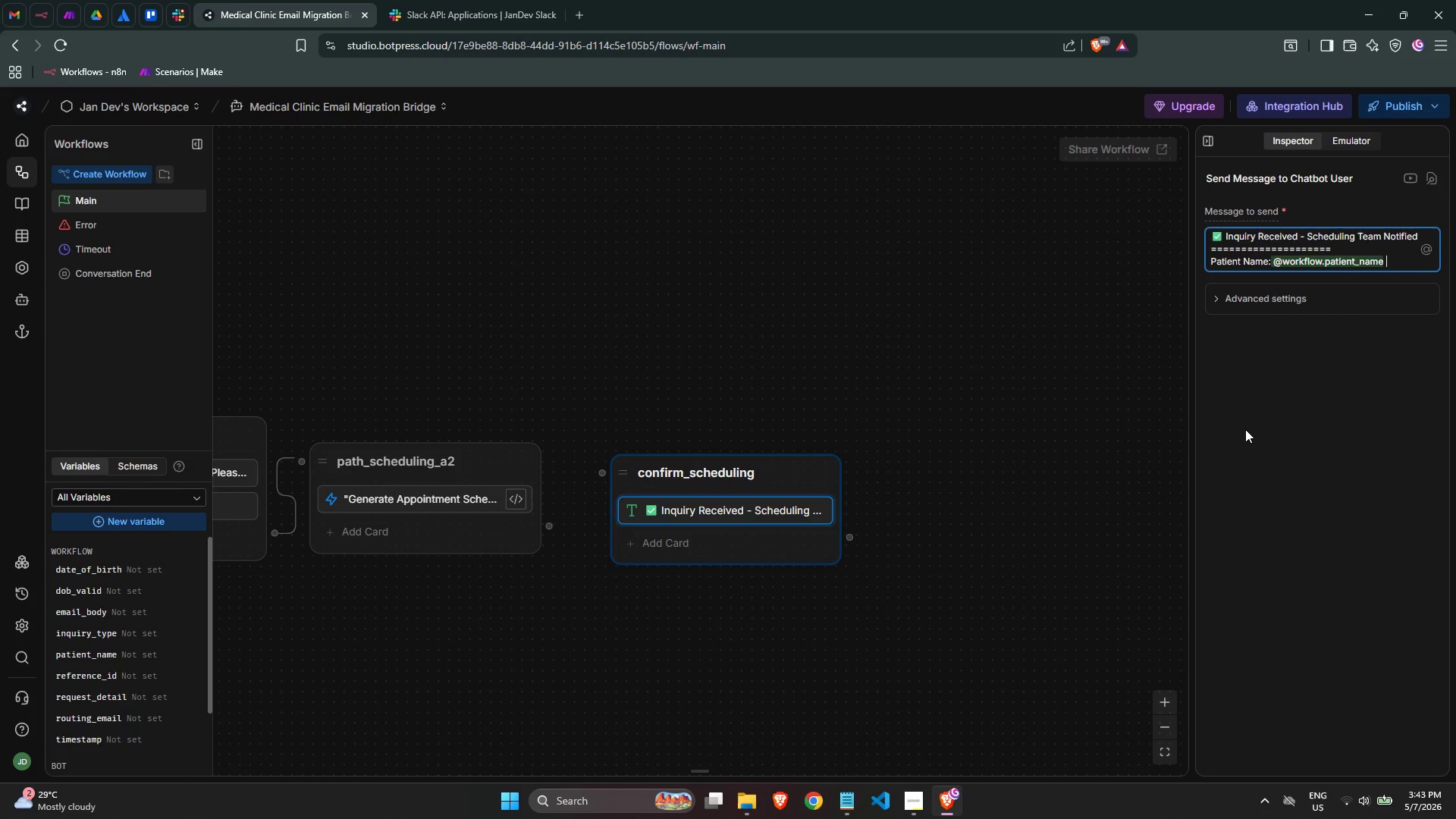 
key(Enter)
 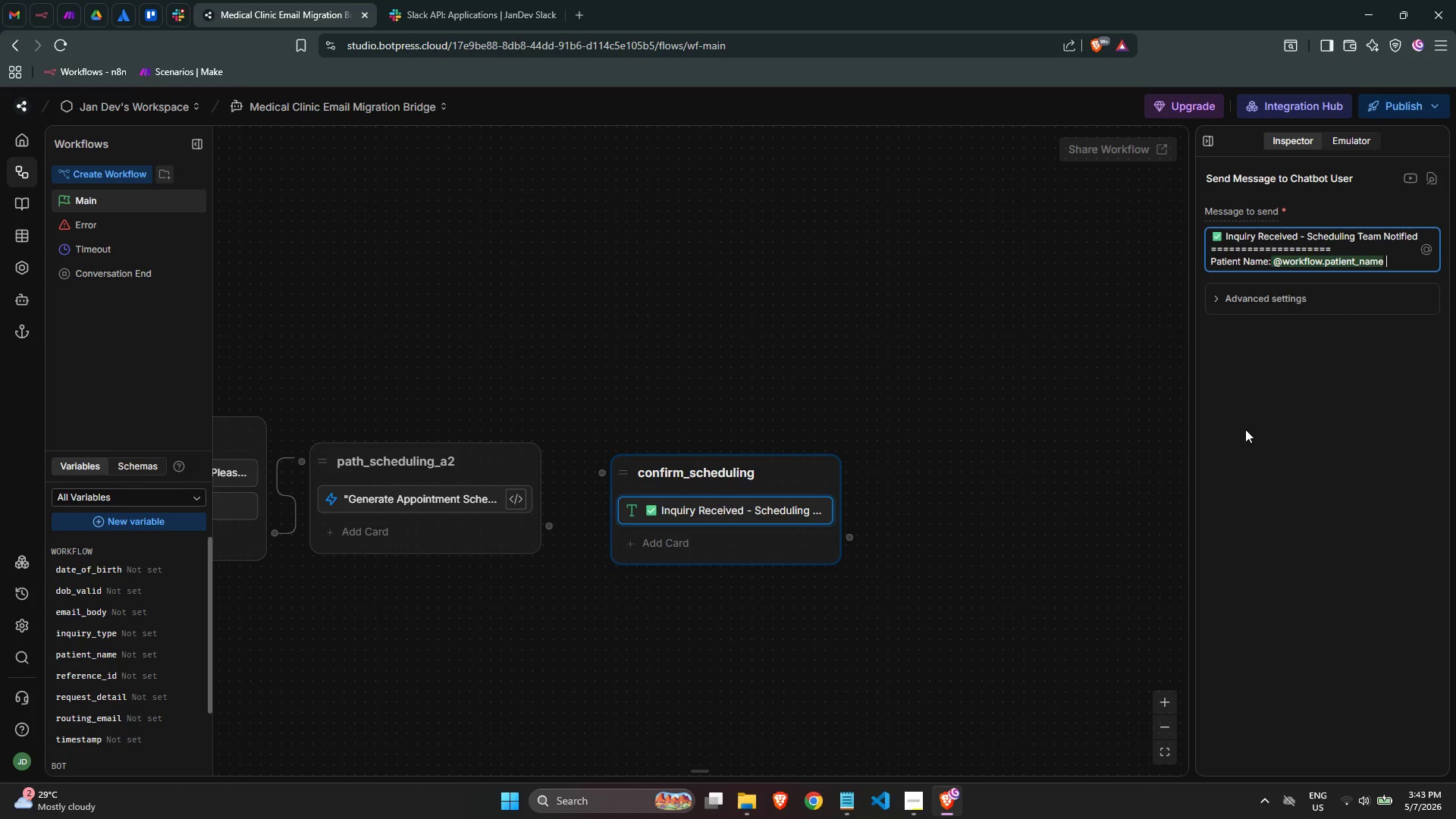 
key(Enter)
 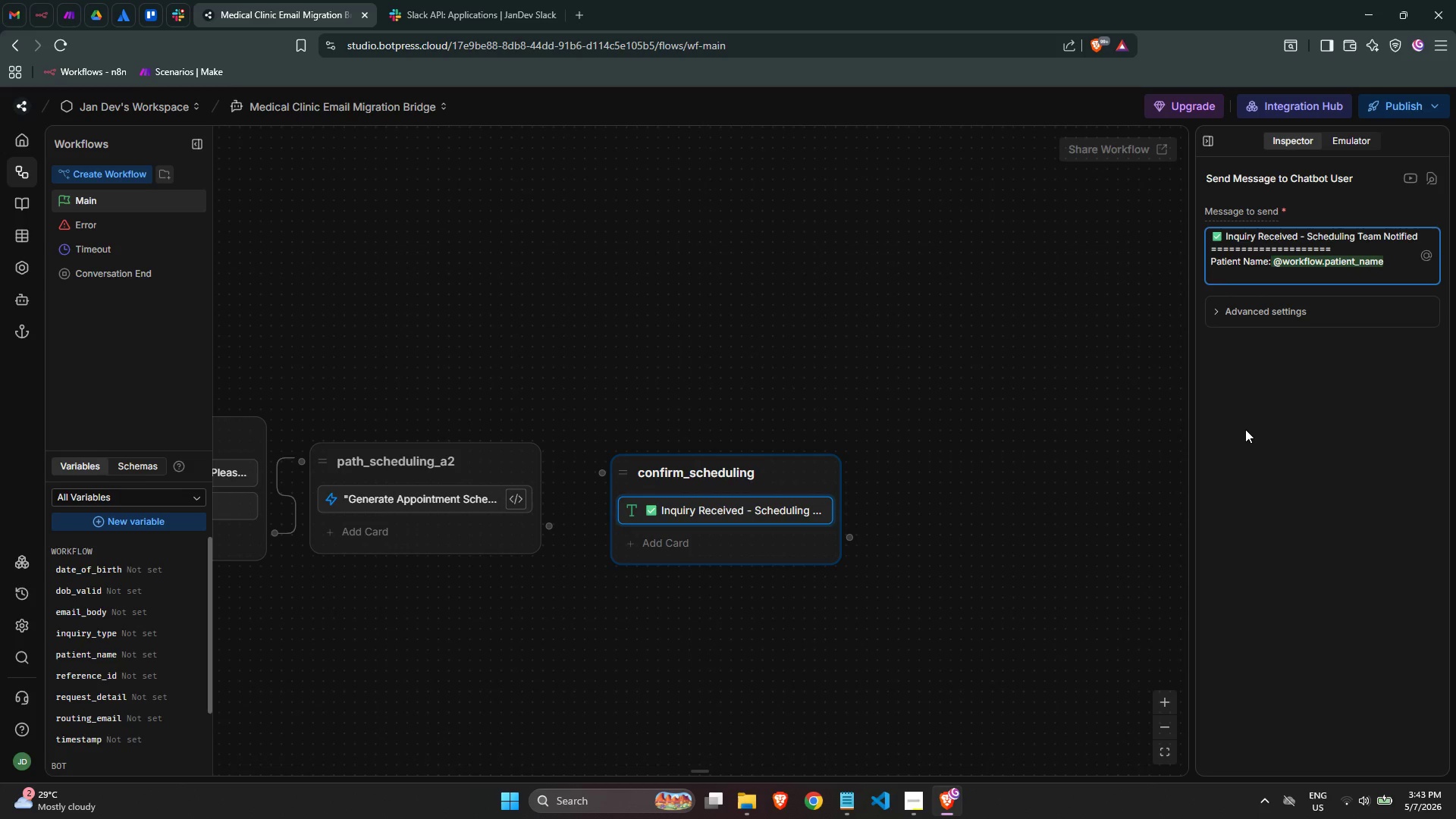 
type(Date of Birth: )
 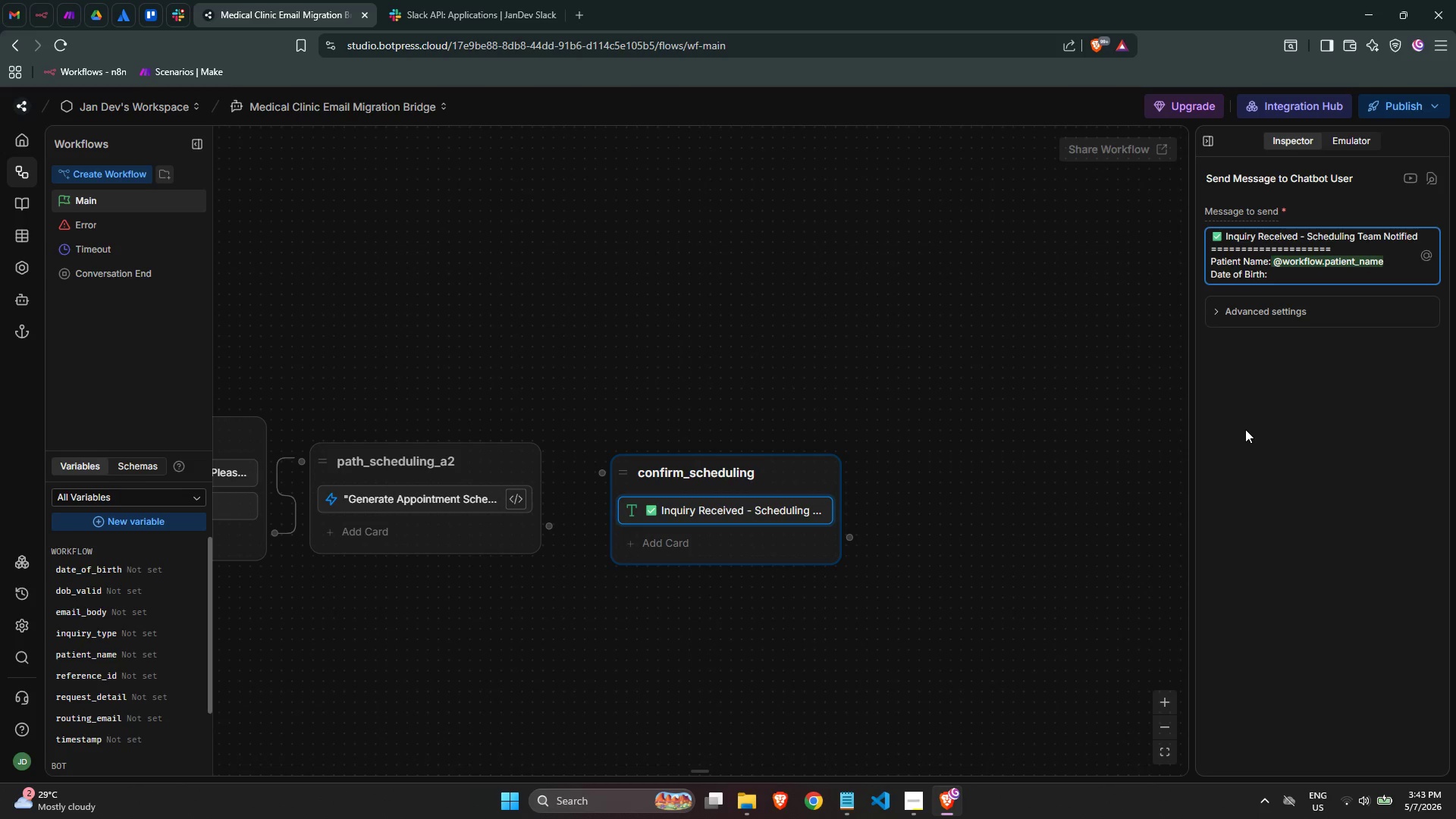 
type(@workf)
 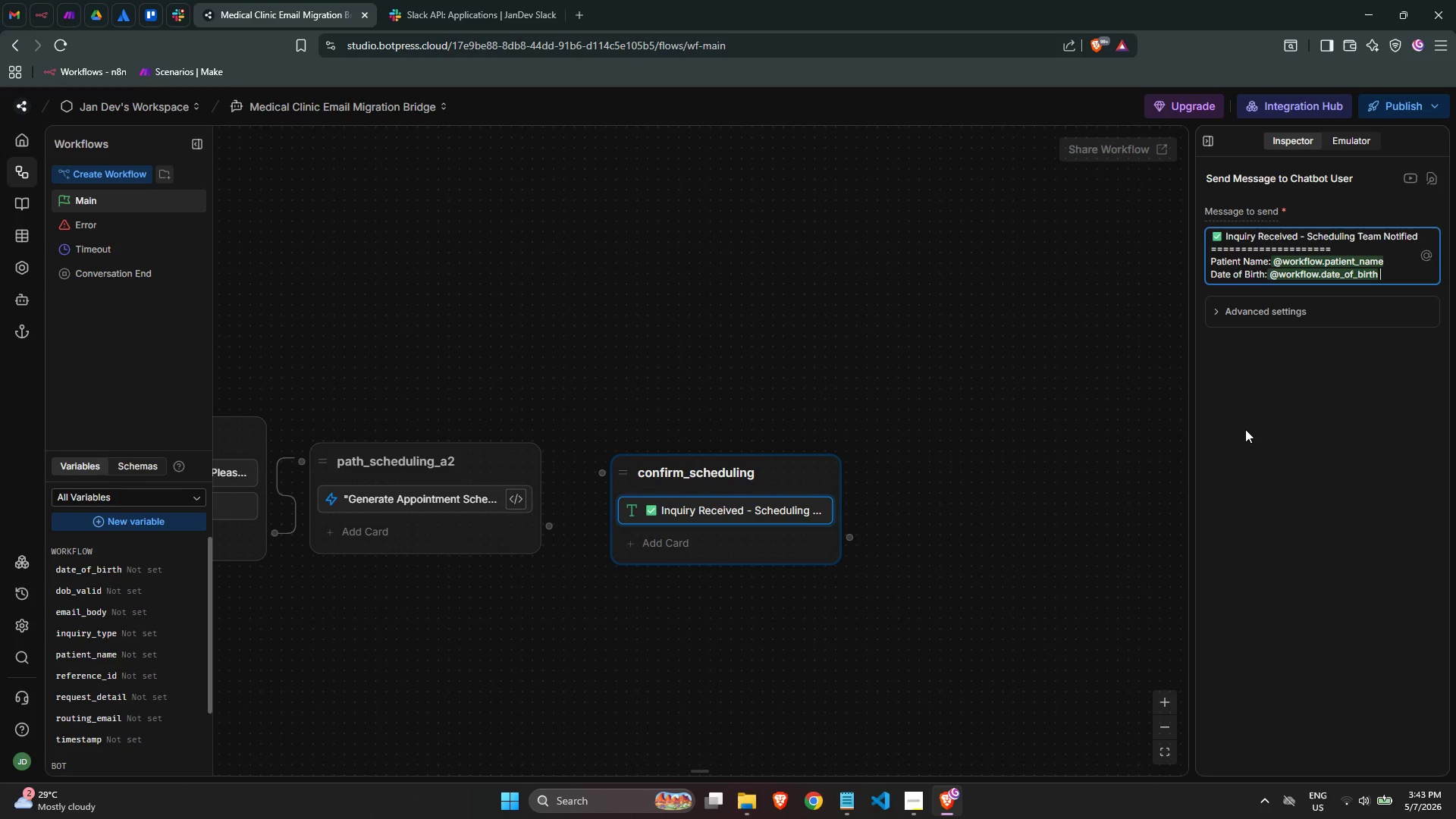 
key(Enter)
 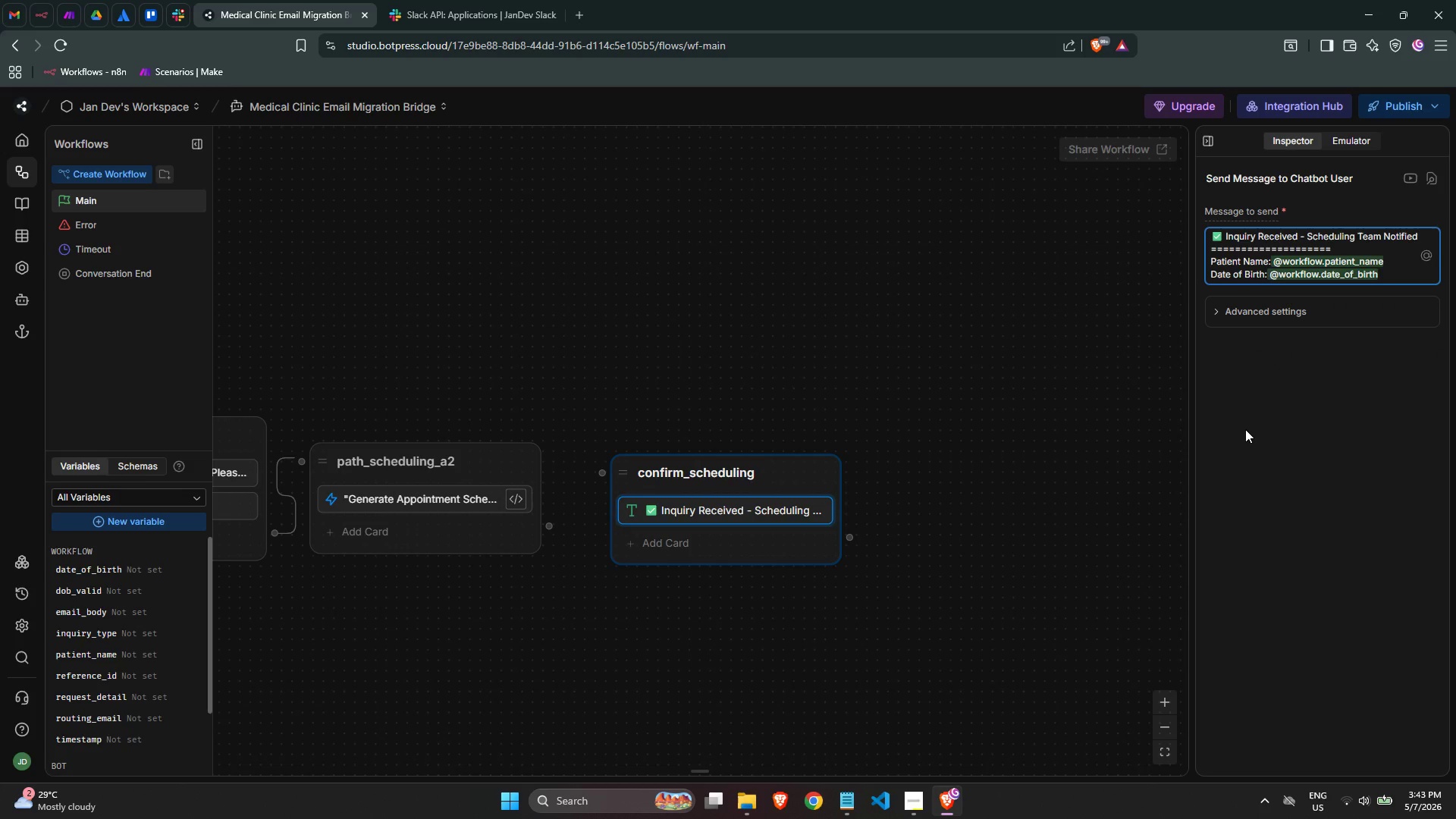 
key(Enter)
 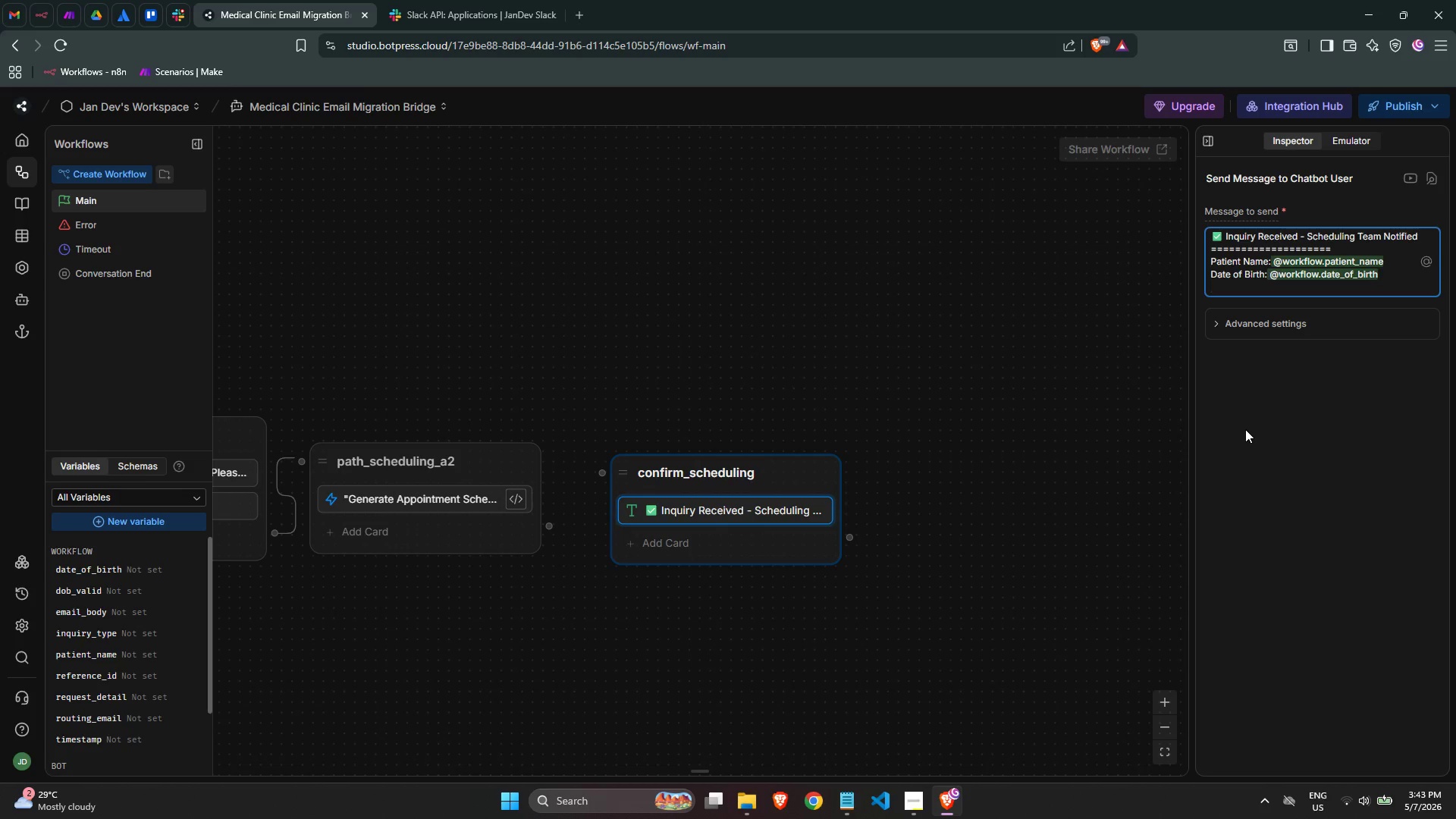 
type(Inquiry Type: Appointment Scheduling)
 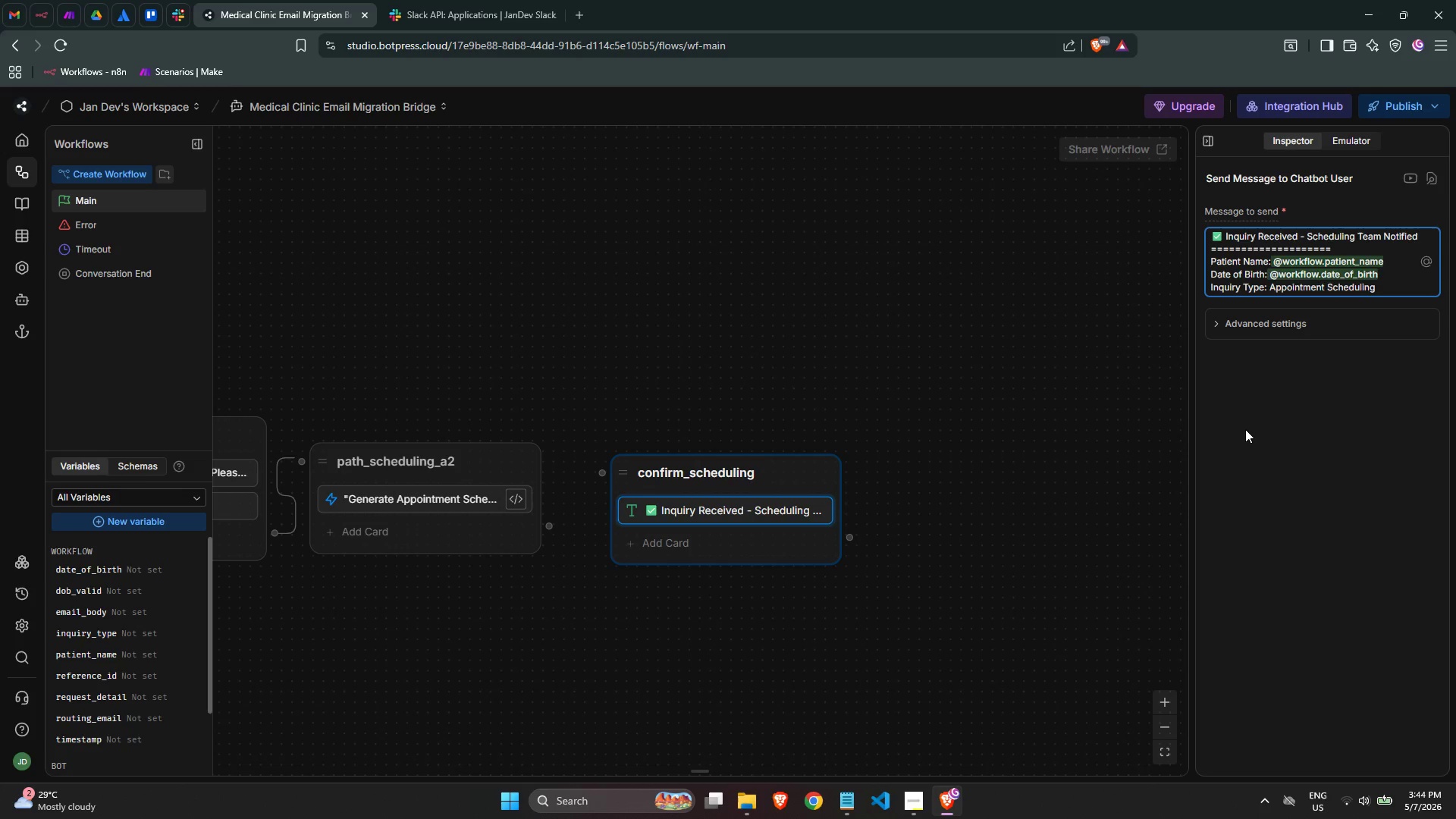 
key(Enter)
 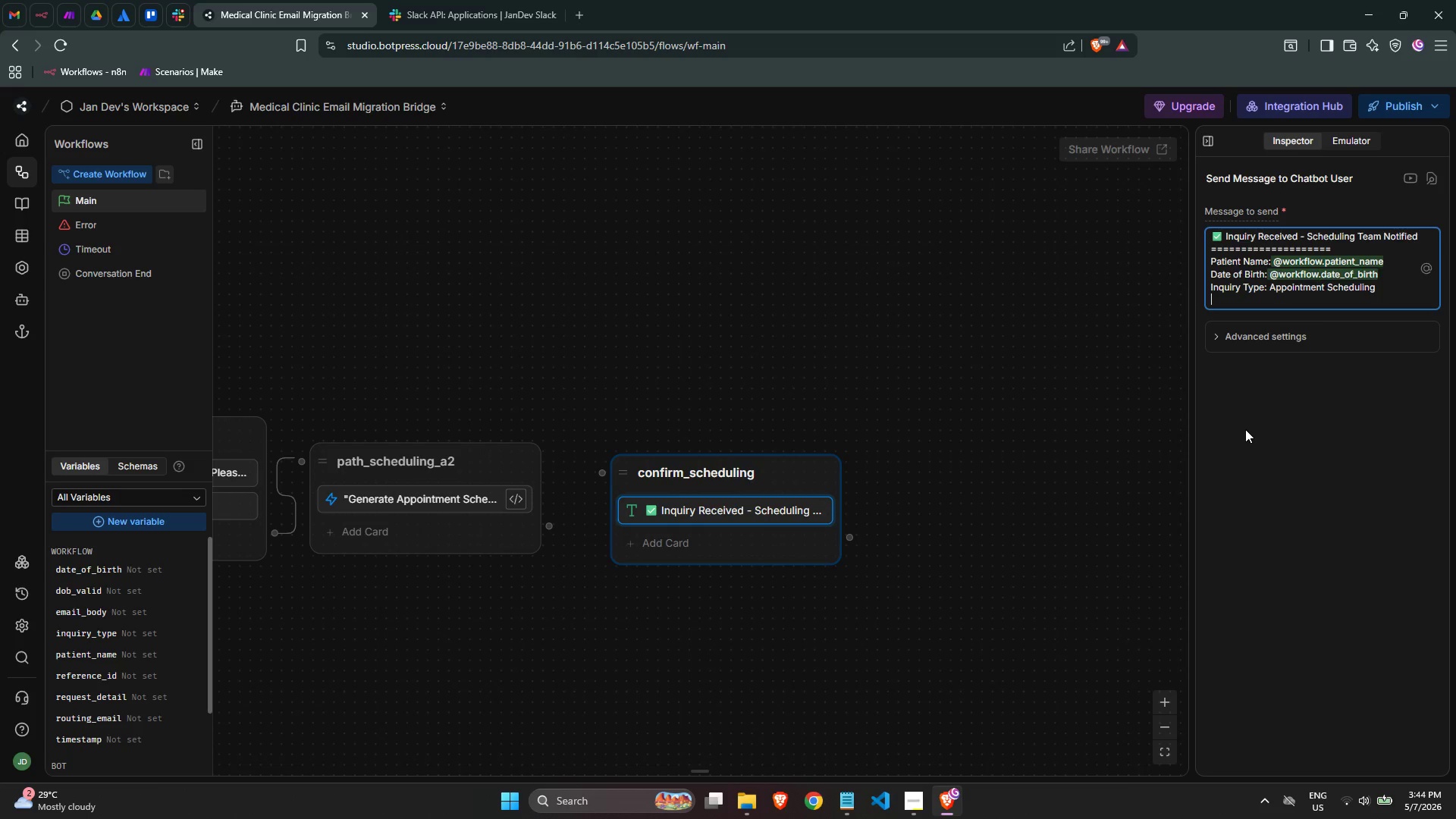 
type(Request: @workf)
 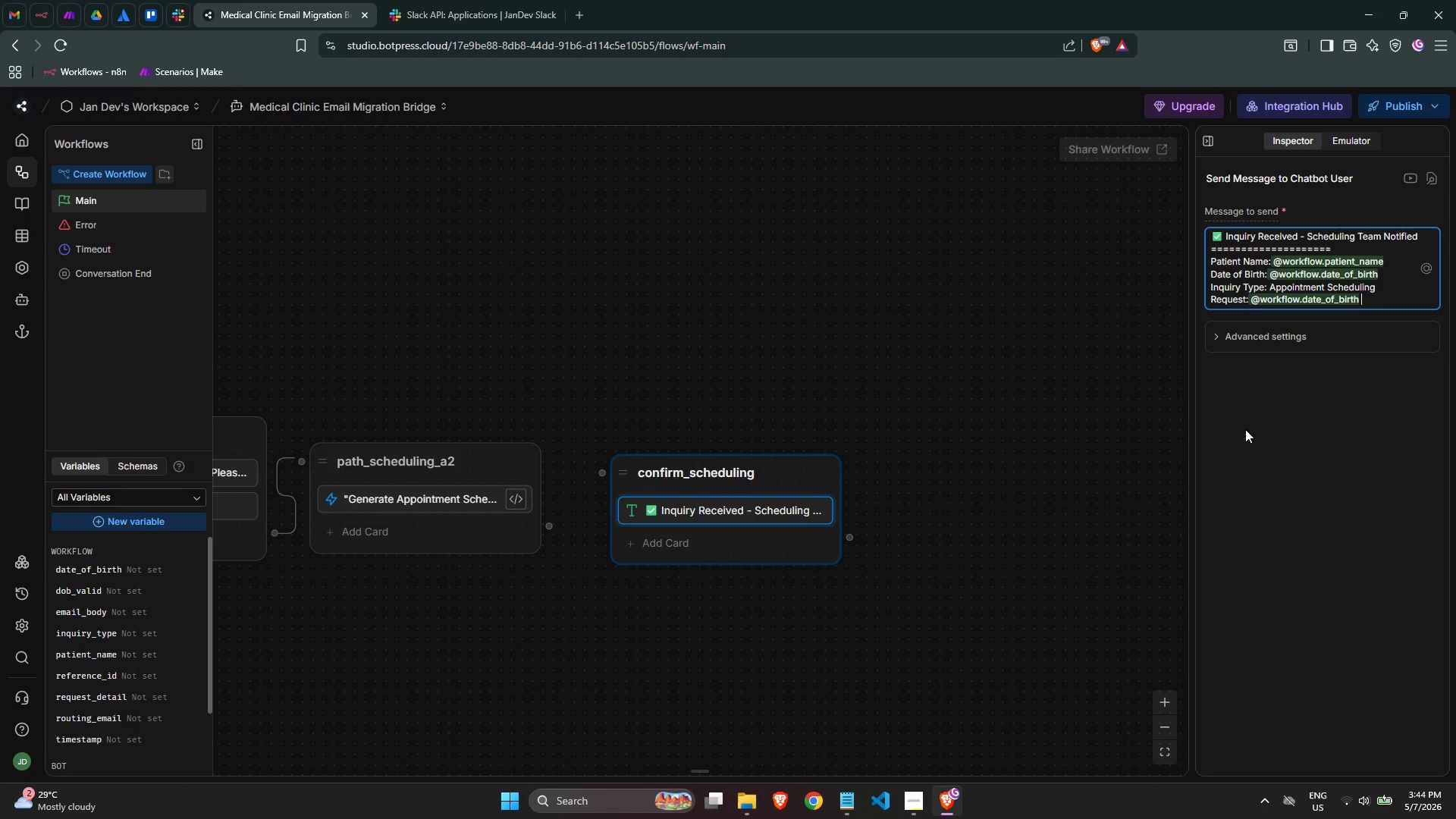 
 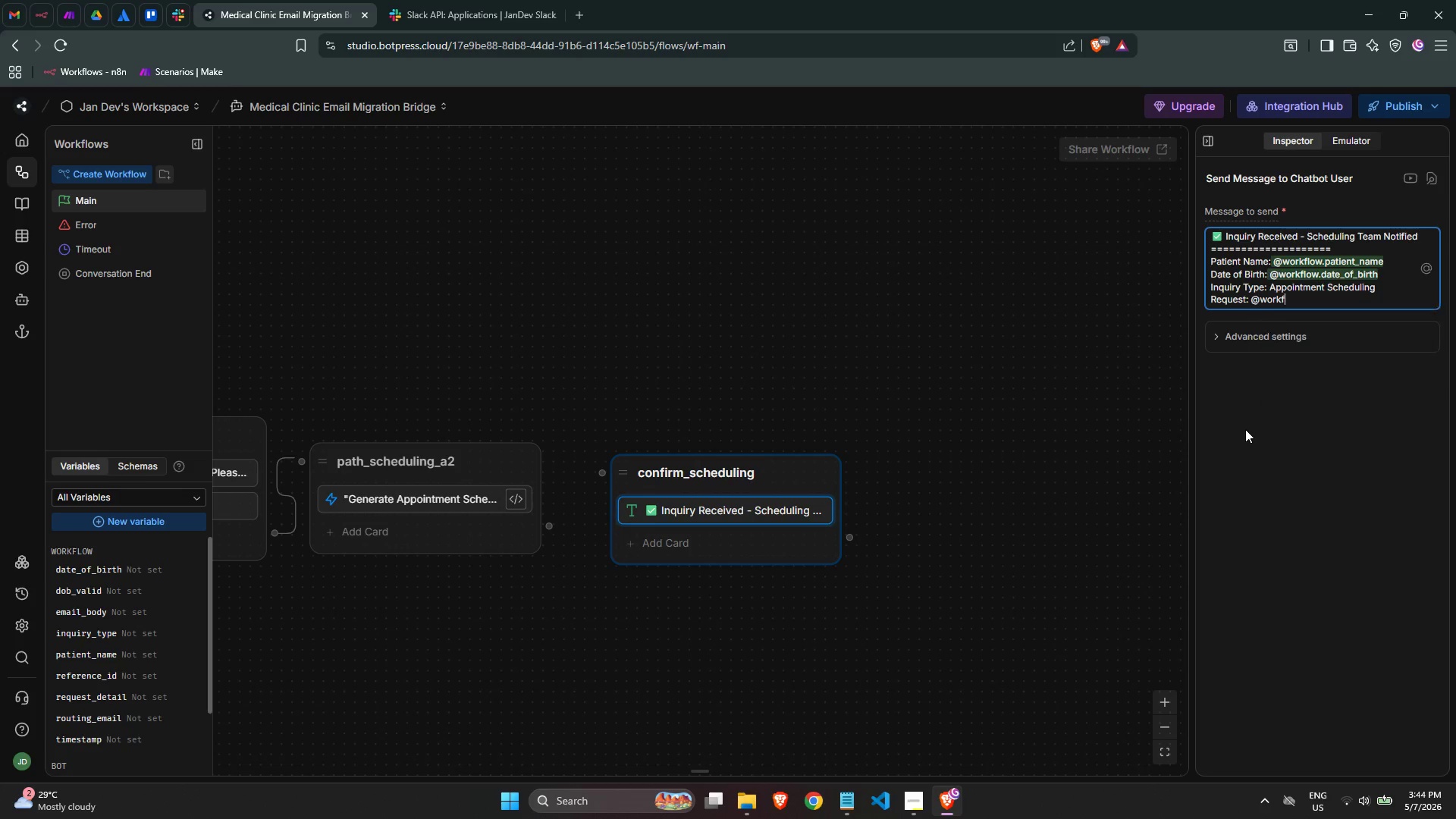 
key(Enter)
 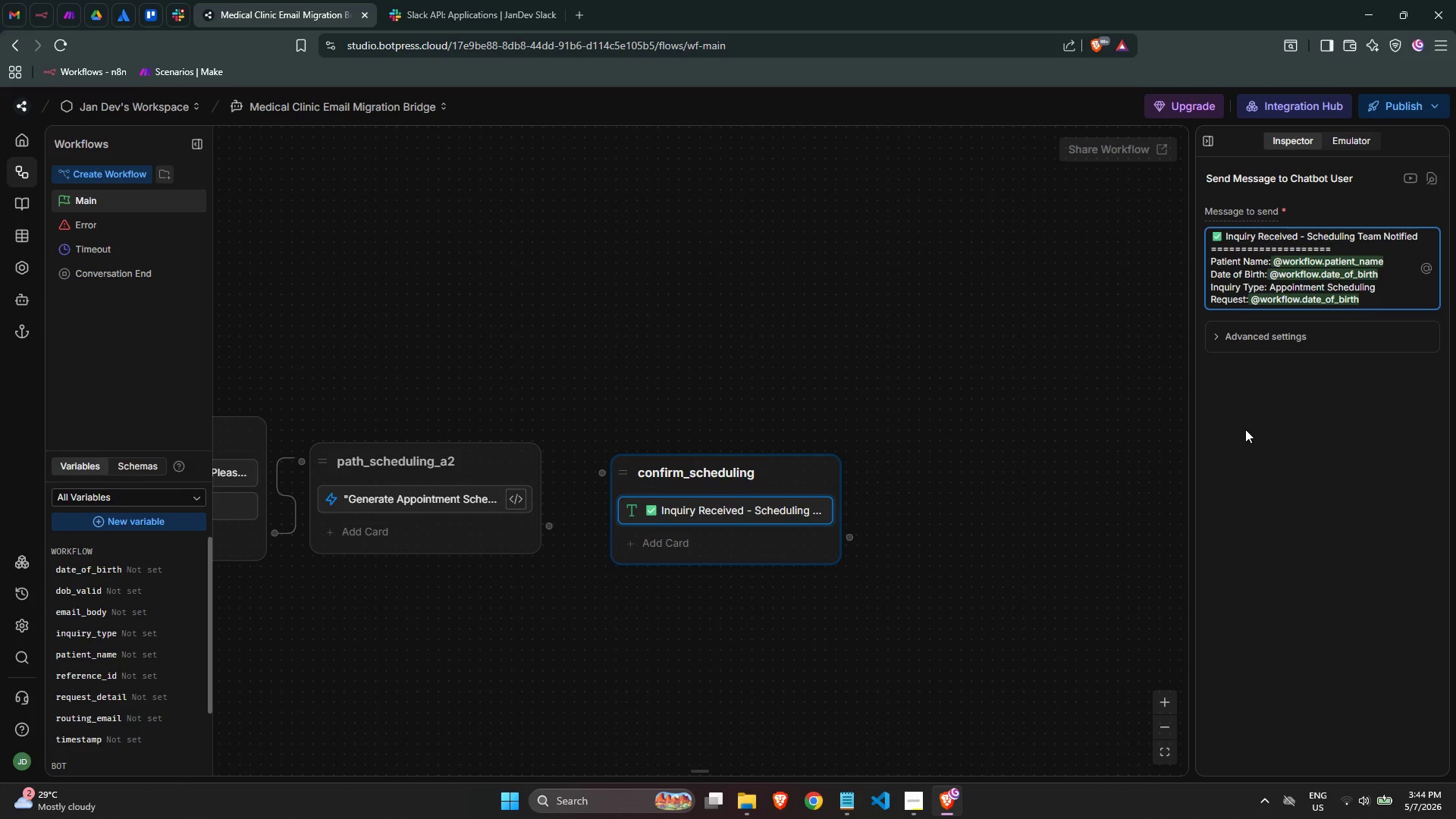 
key(Backspace)
 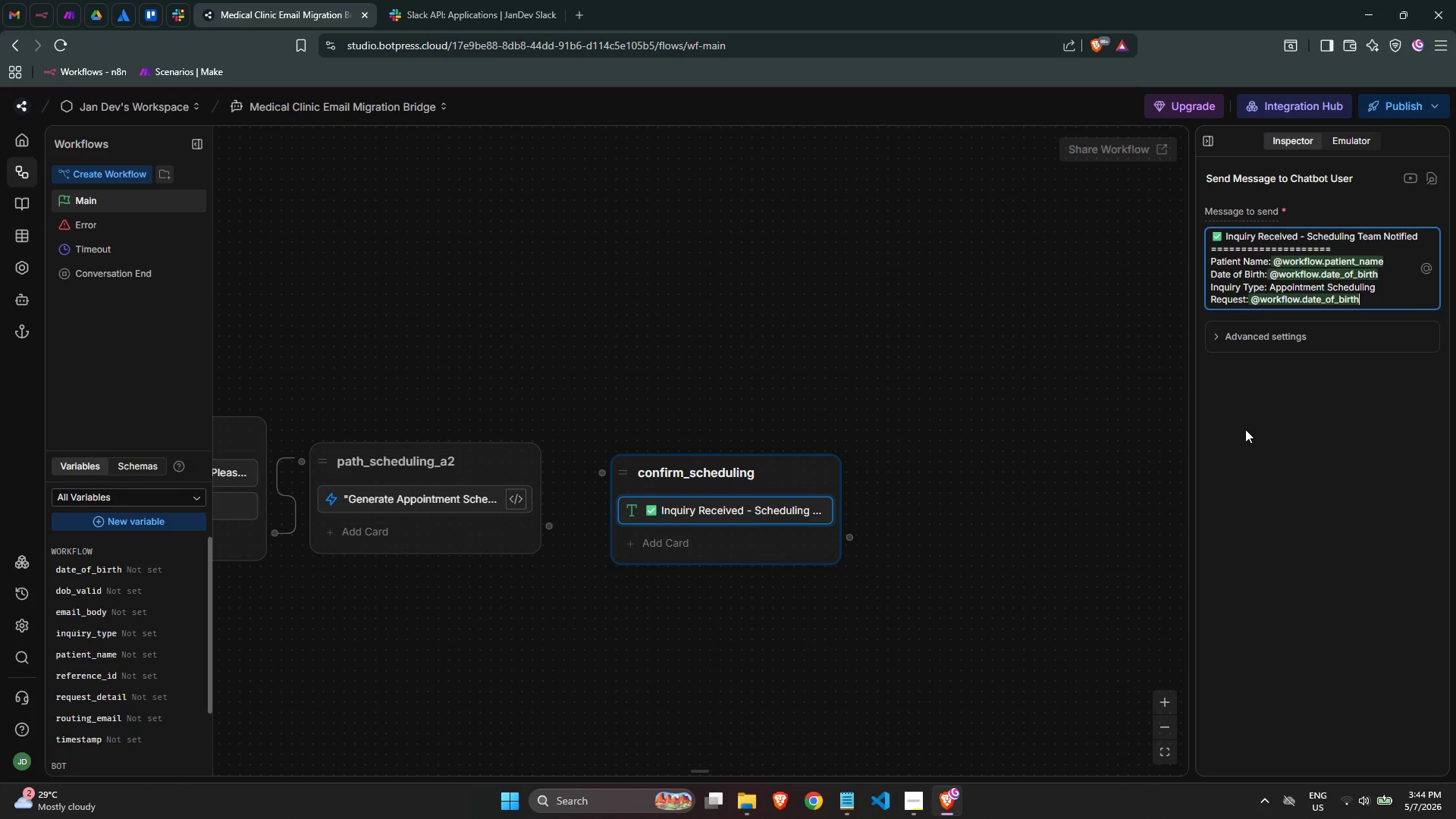 
key(Backspace)
 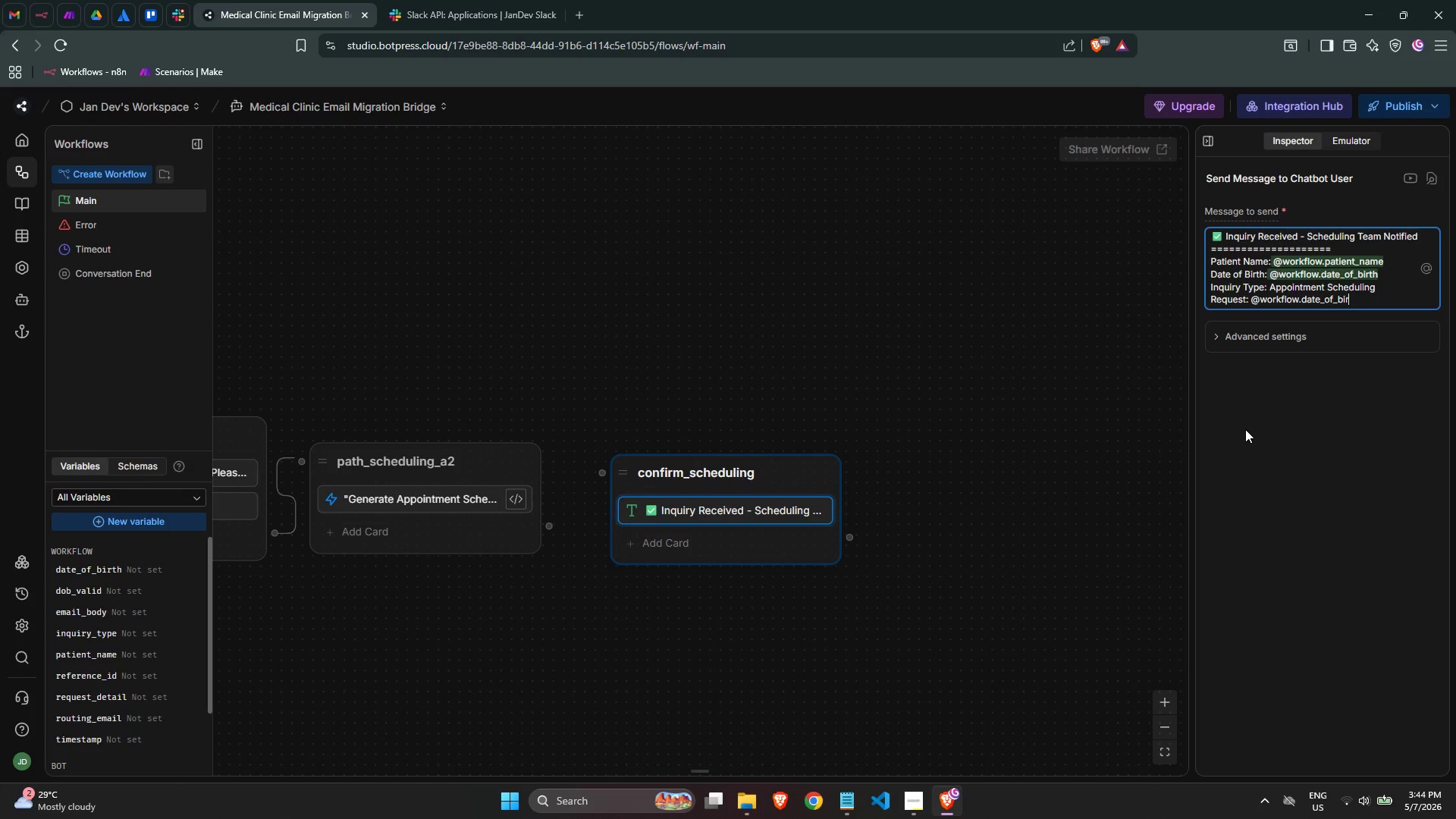 
key(Backspace)
 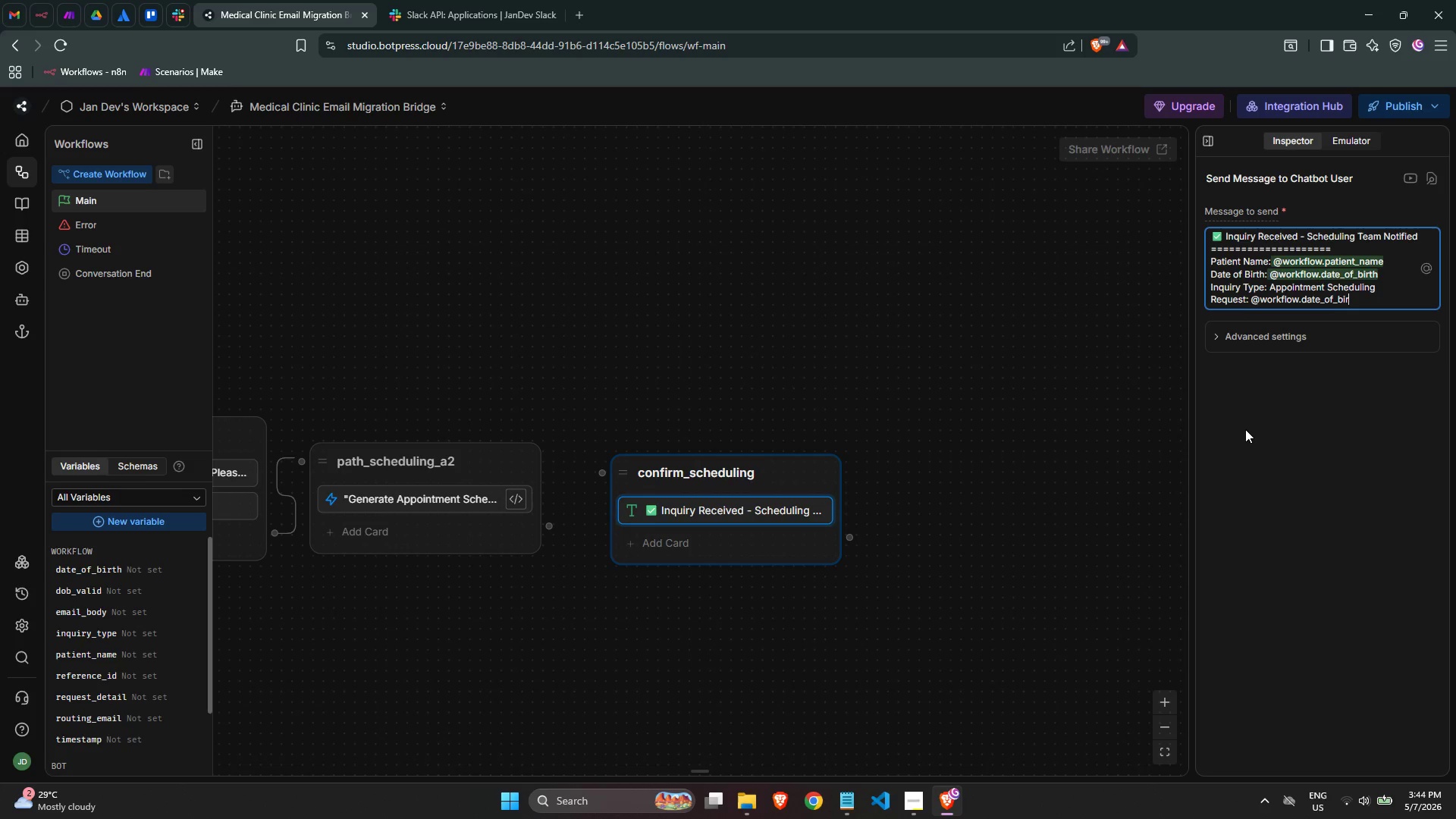 
key(Backspace)
 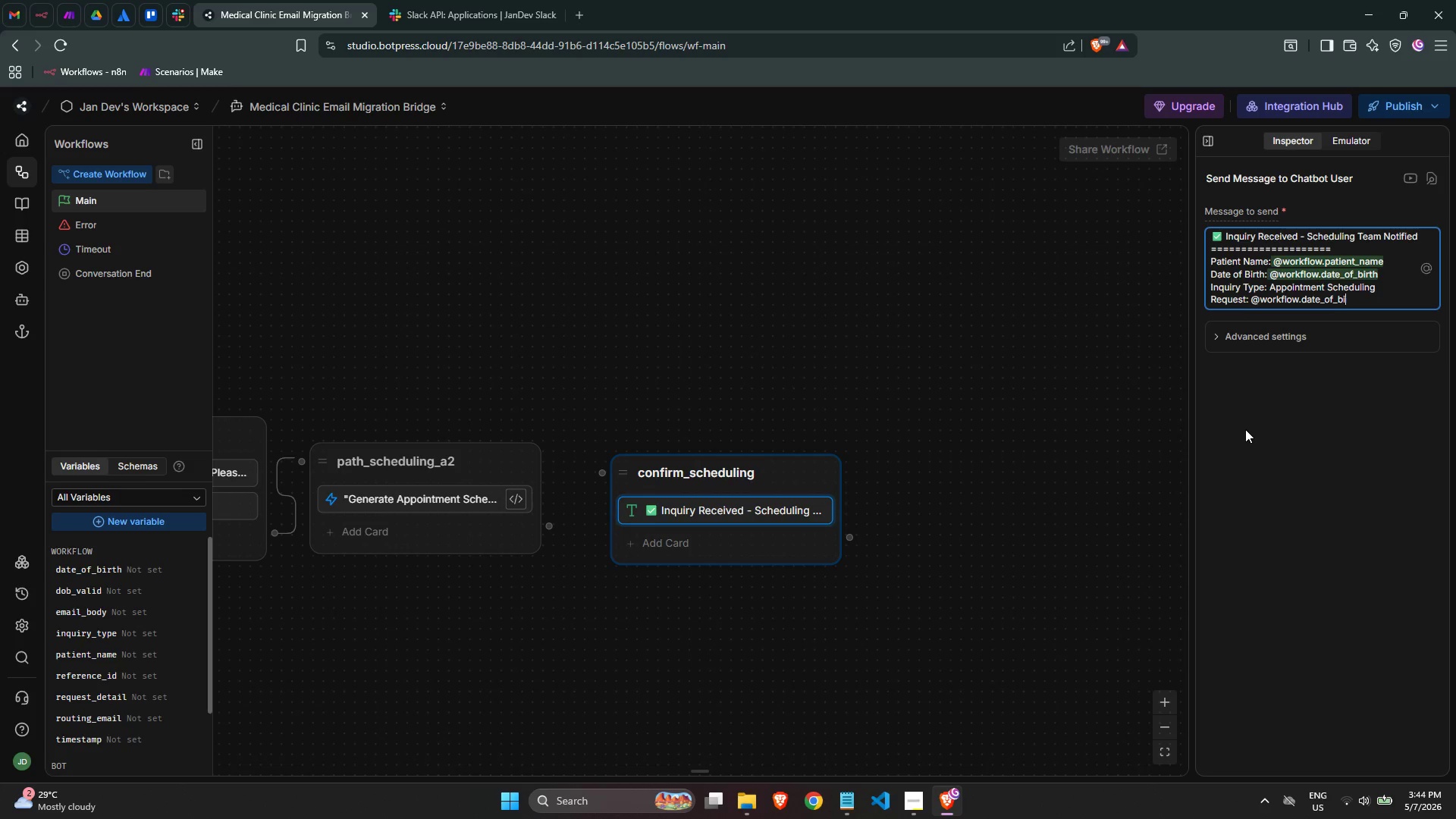 
key(Backspace)
 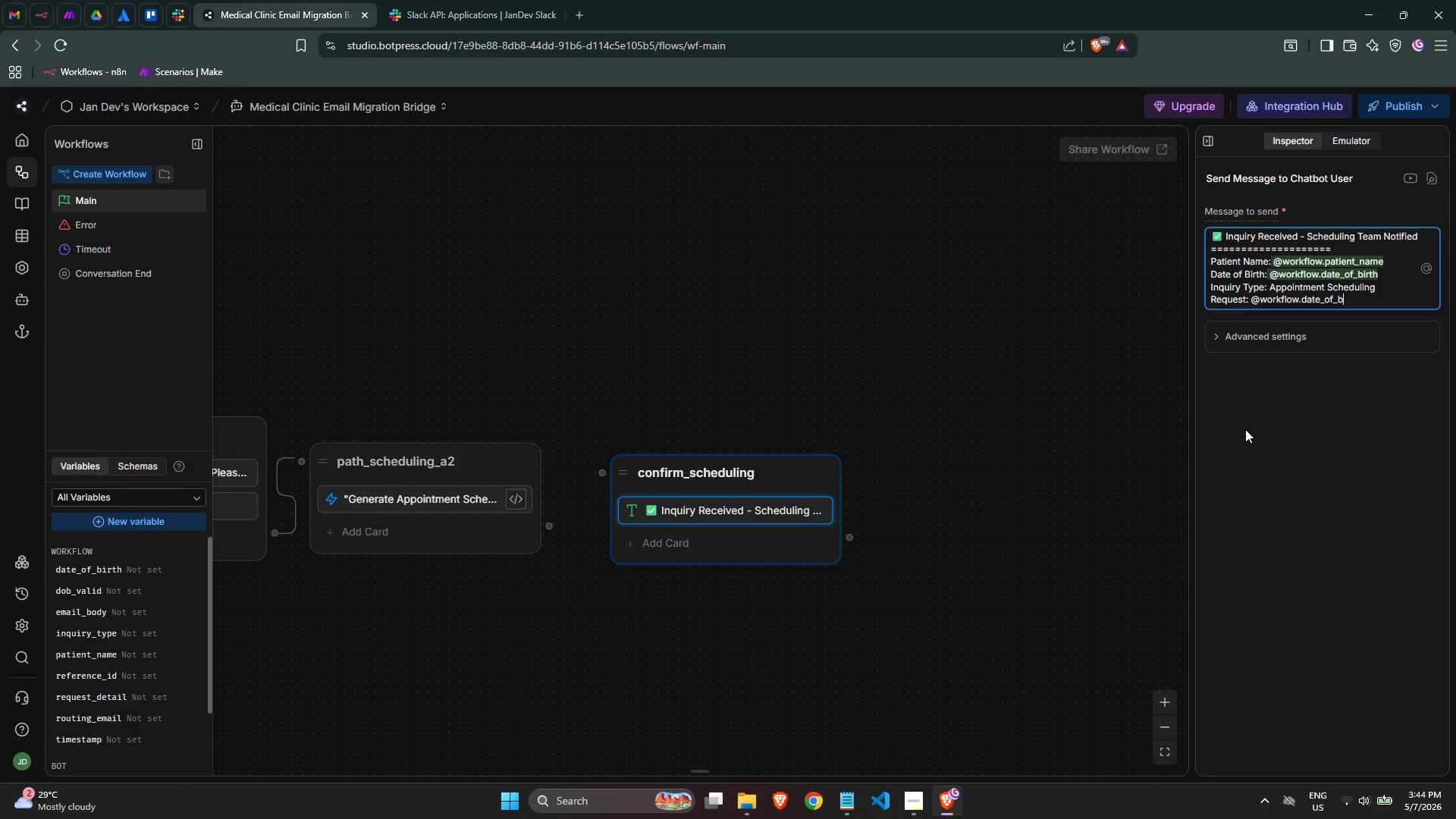 
key(Backspace)
 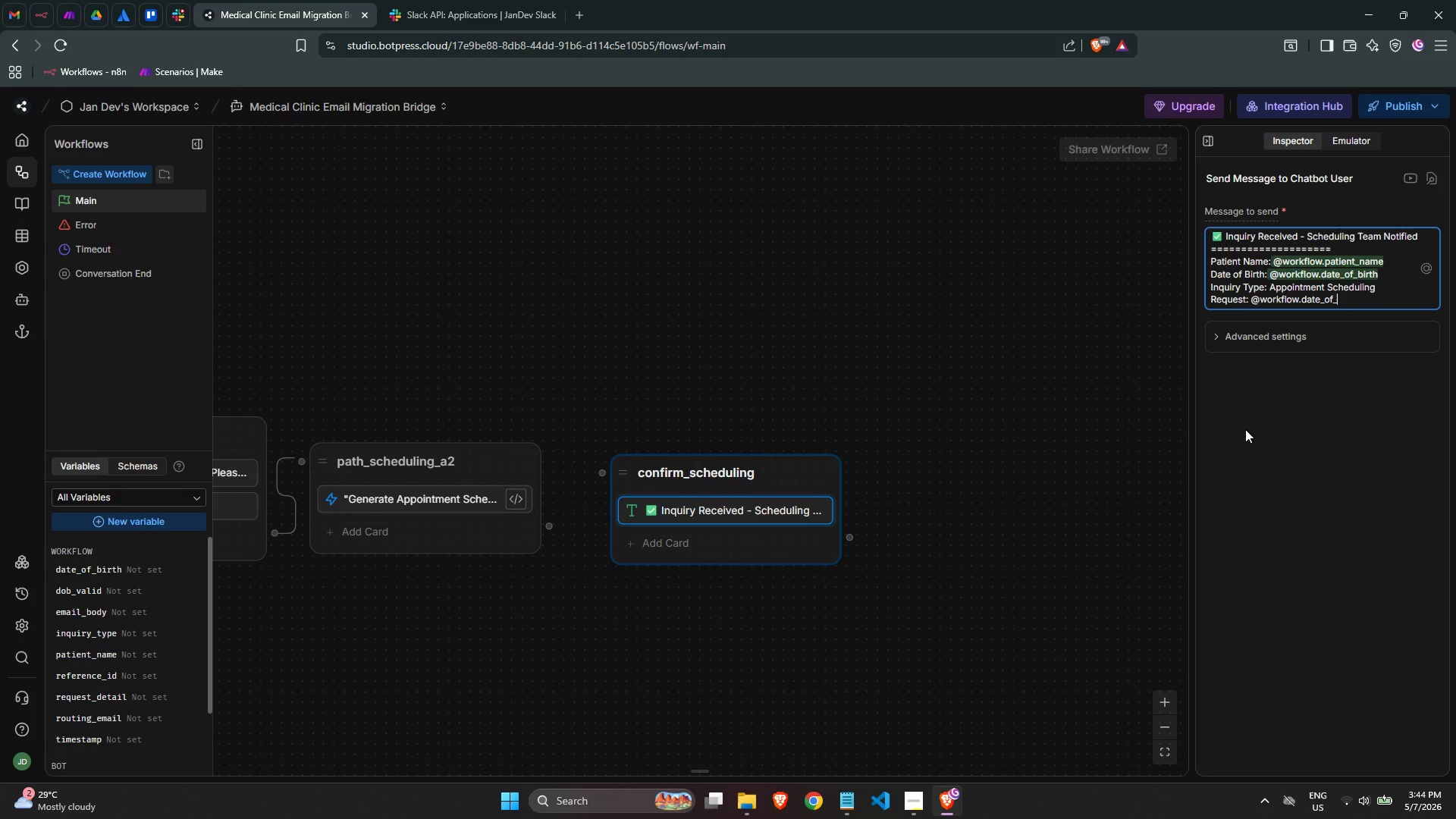 
key(Backspace)
 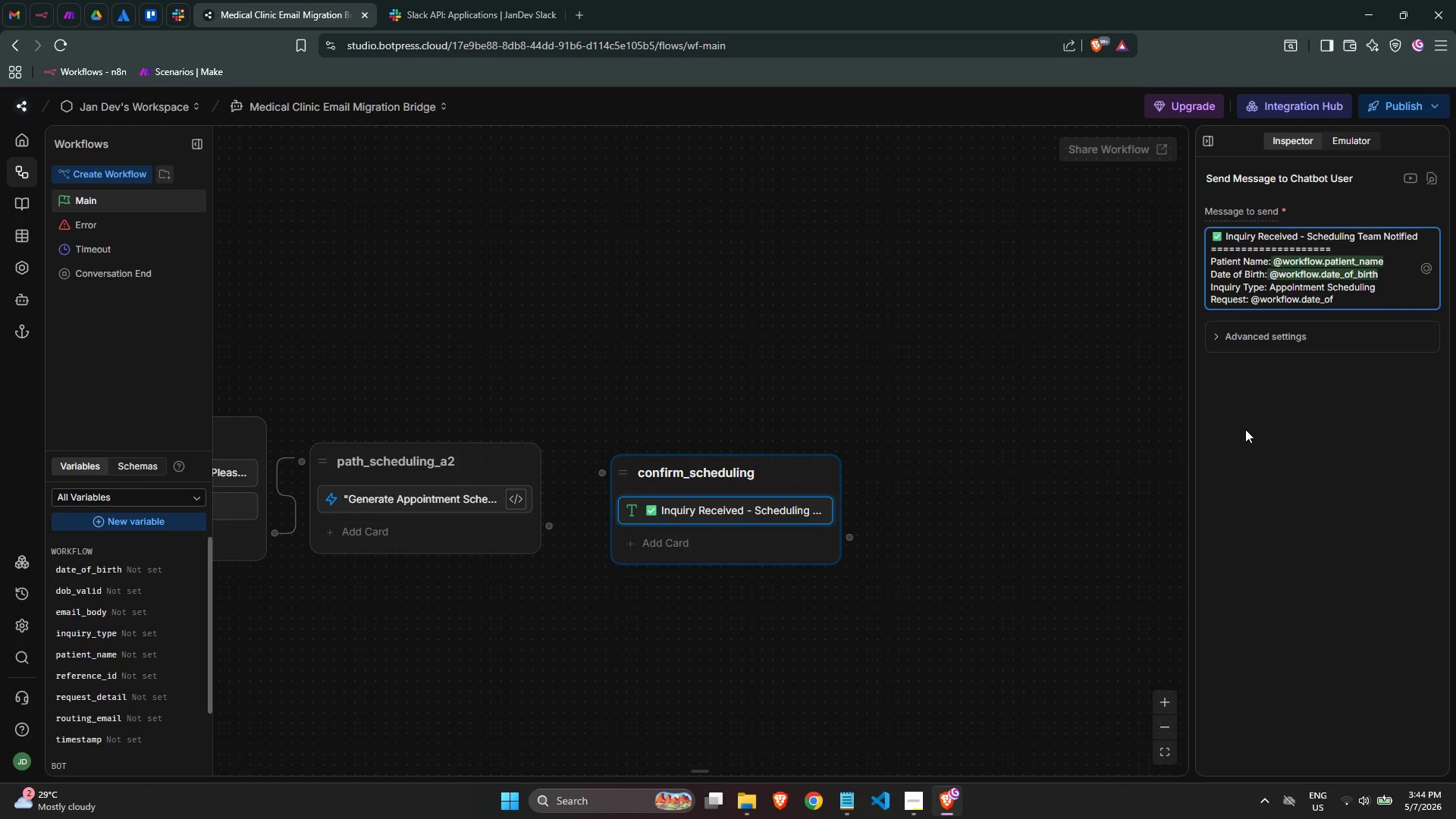 
key(Backspace)
 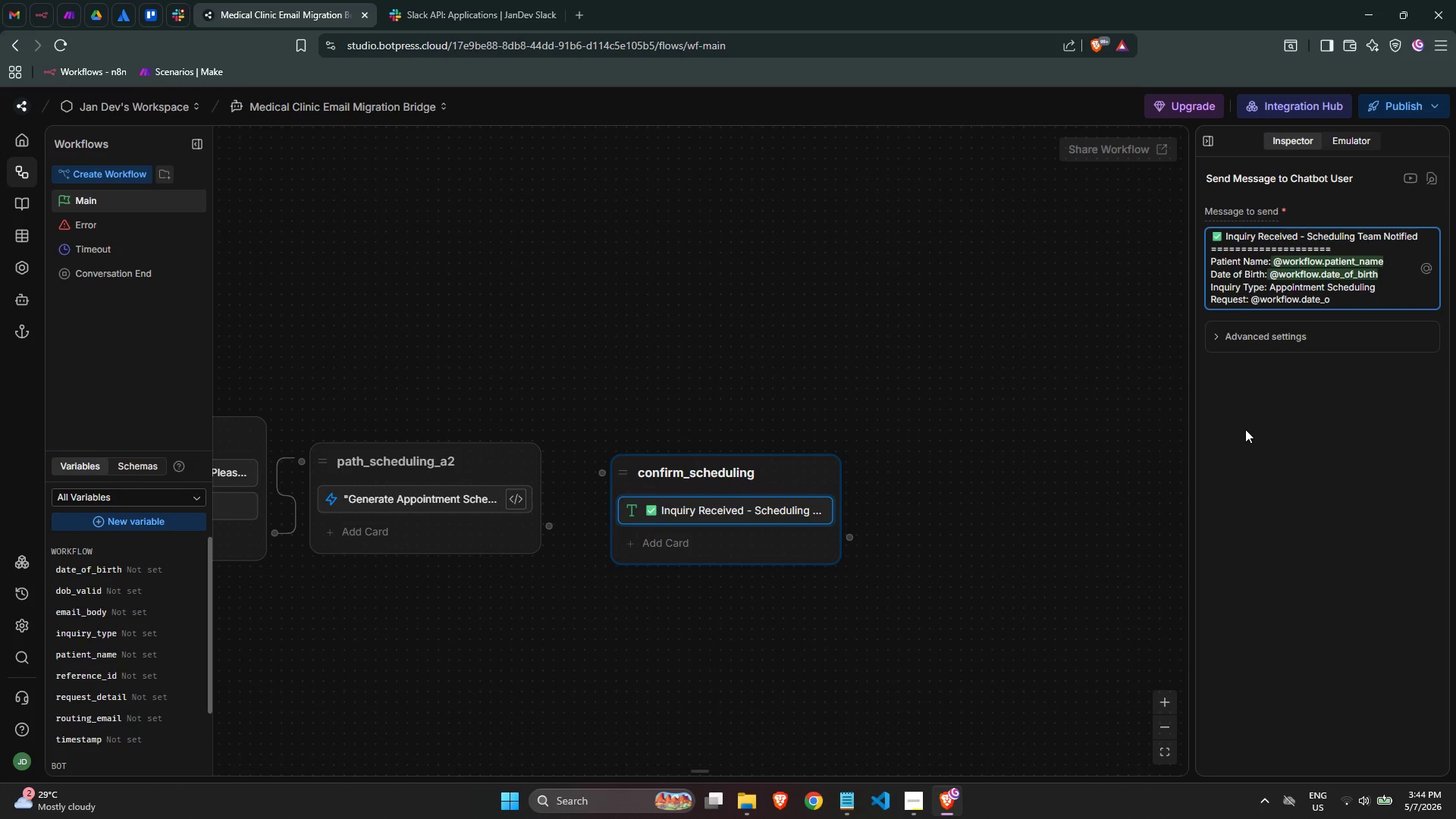 
key(Backspace)
 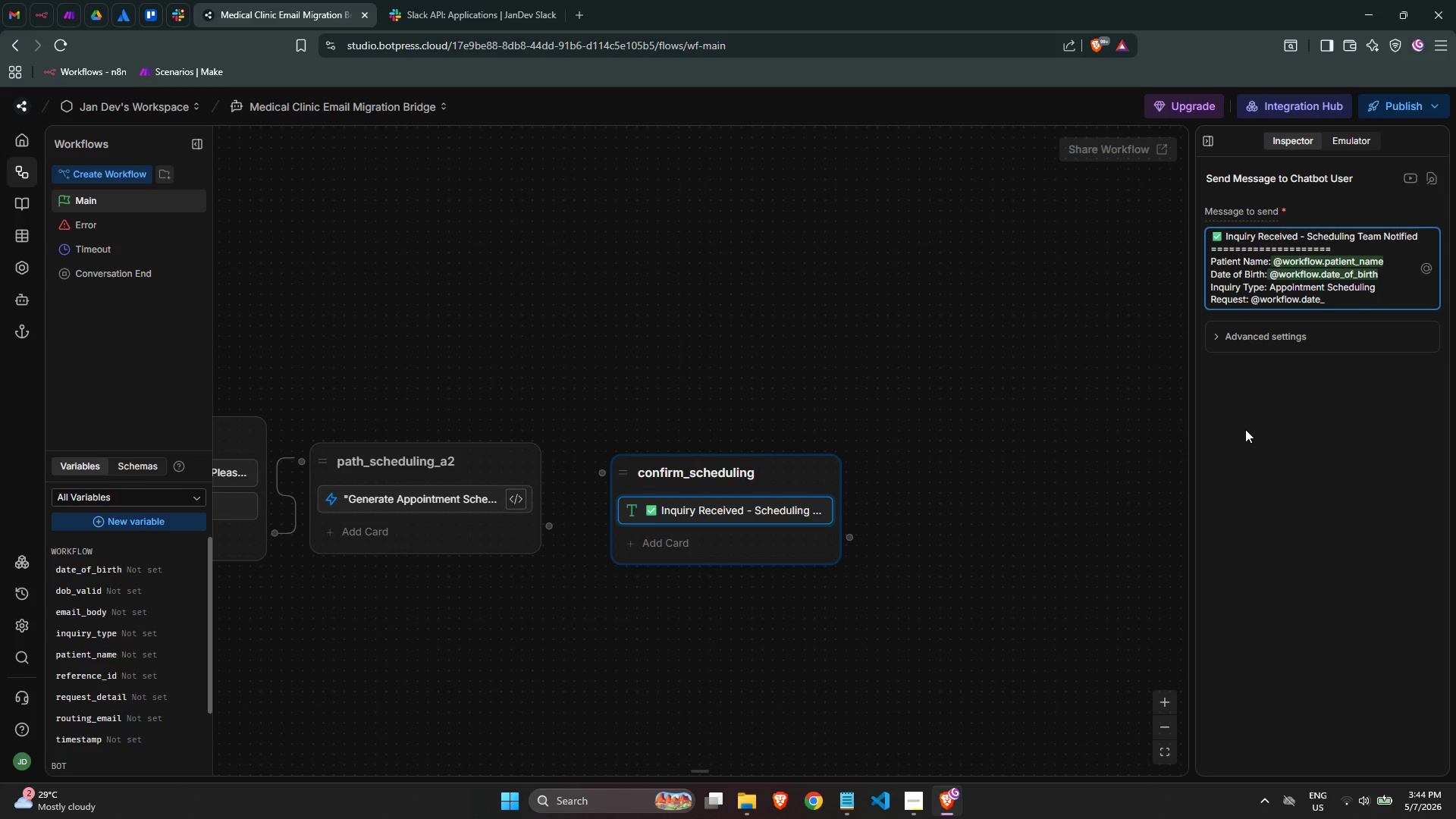 
key(Backspace)
 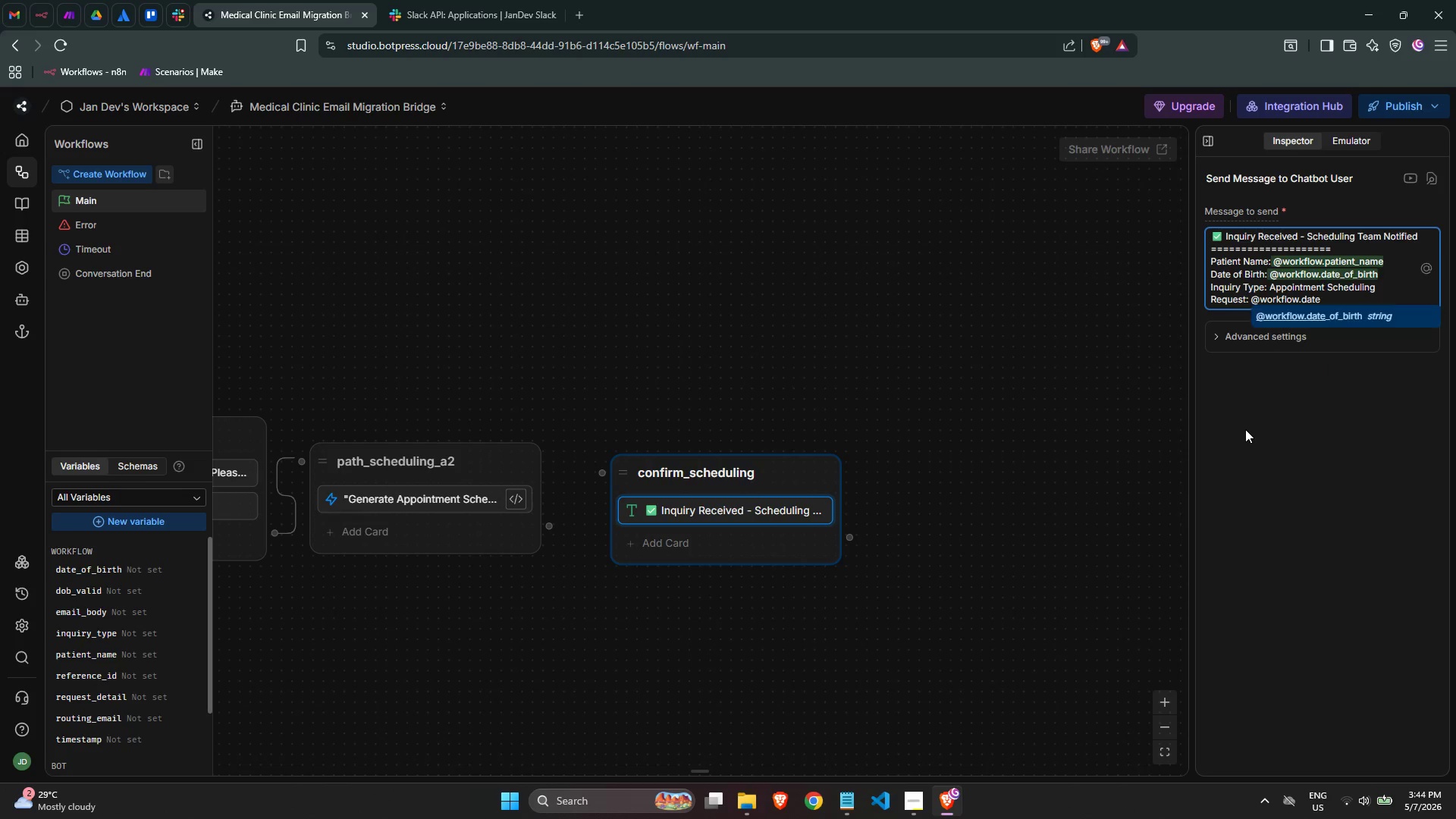 
key(Backspace)
 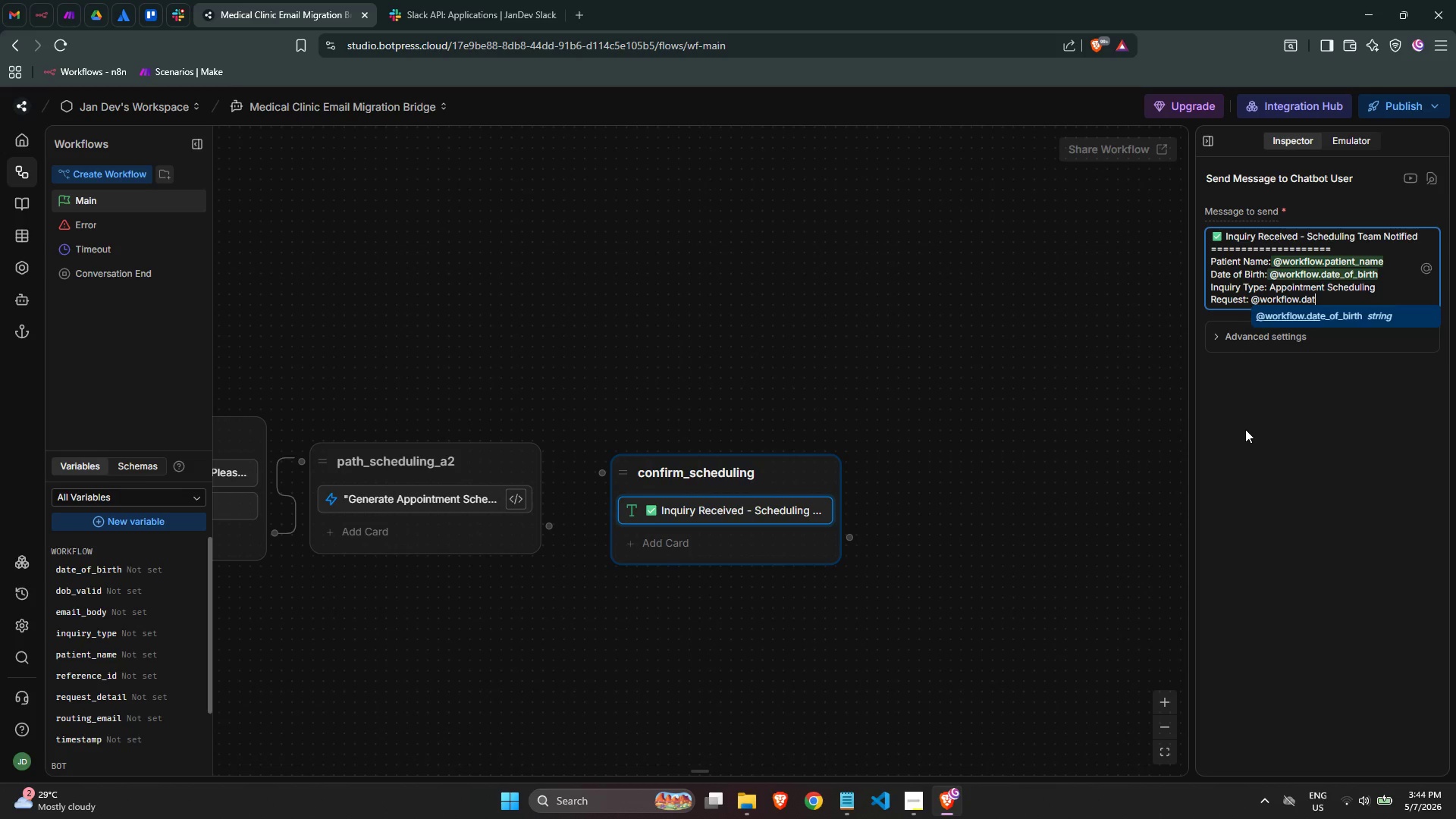 
key(Backspace)
 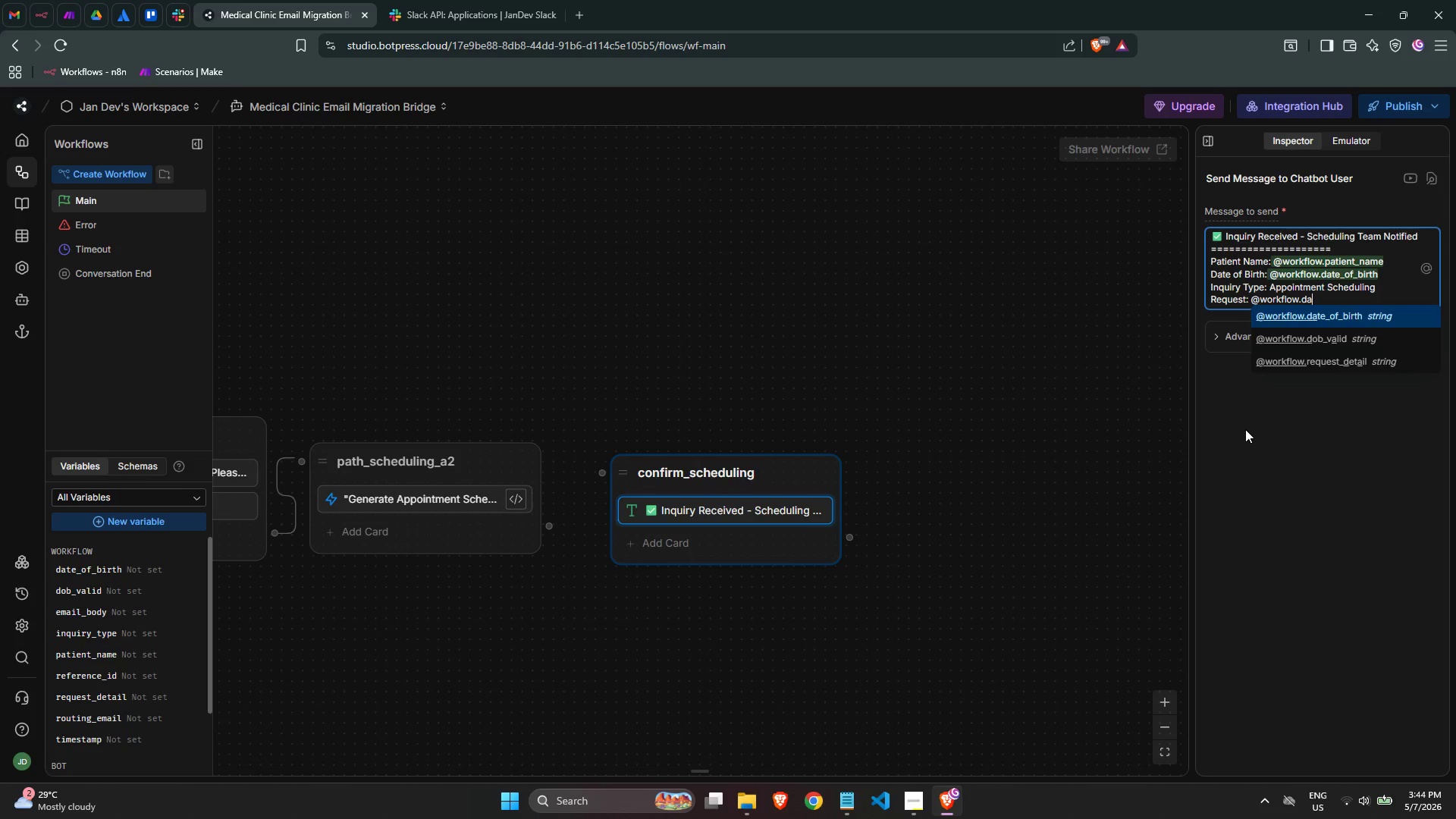 
key(Backspace)
 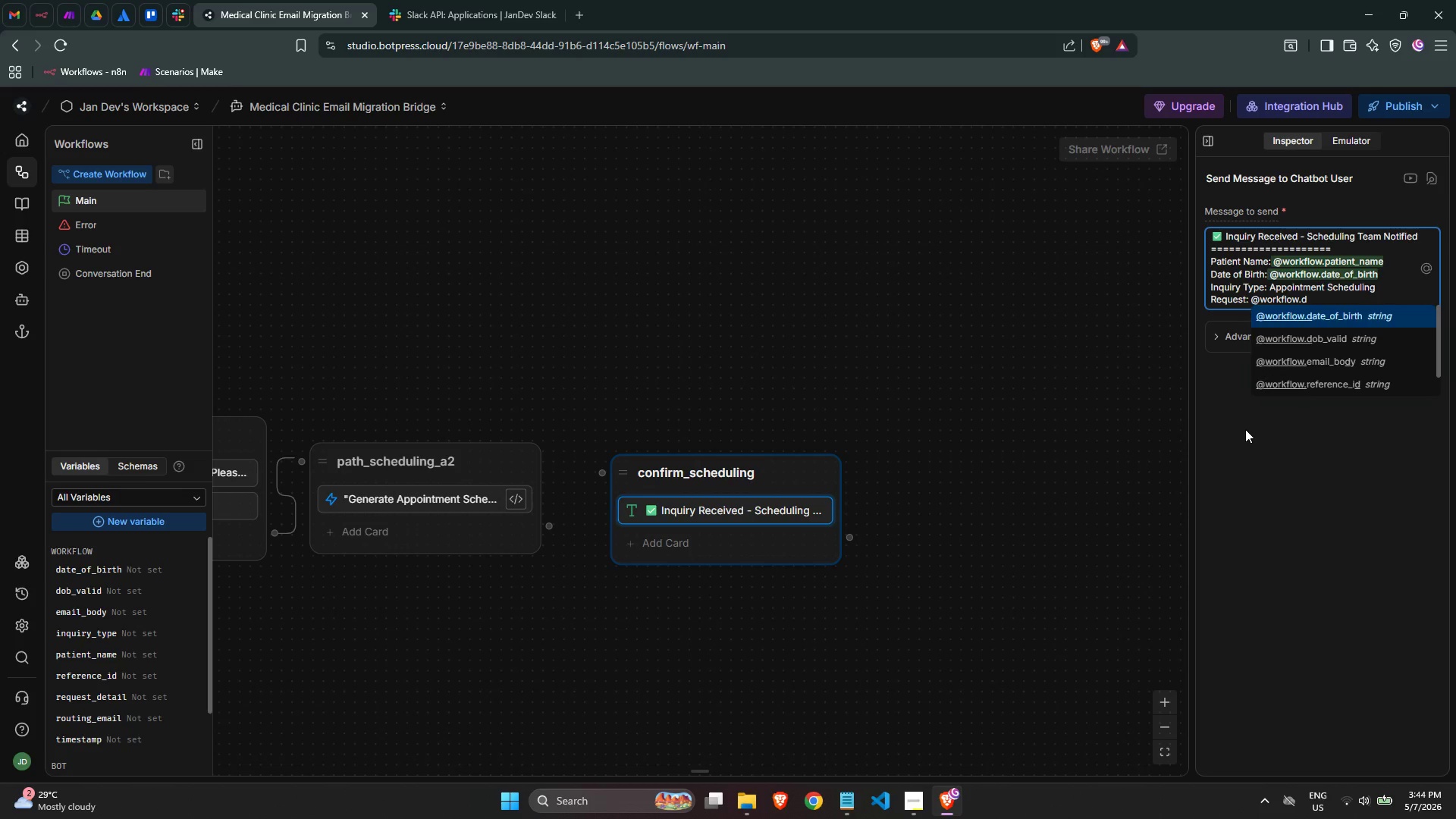 
key(Backspace)
 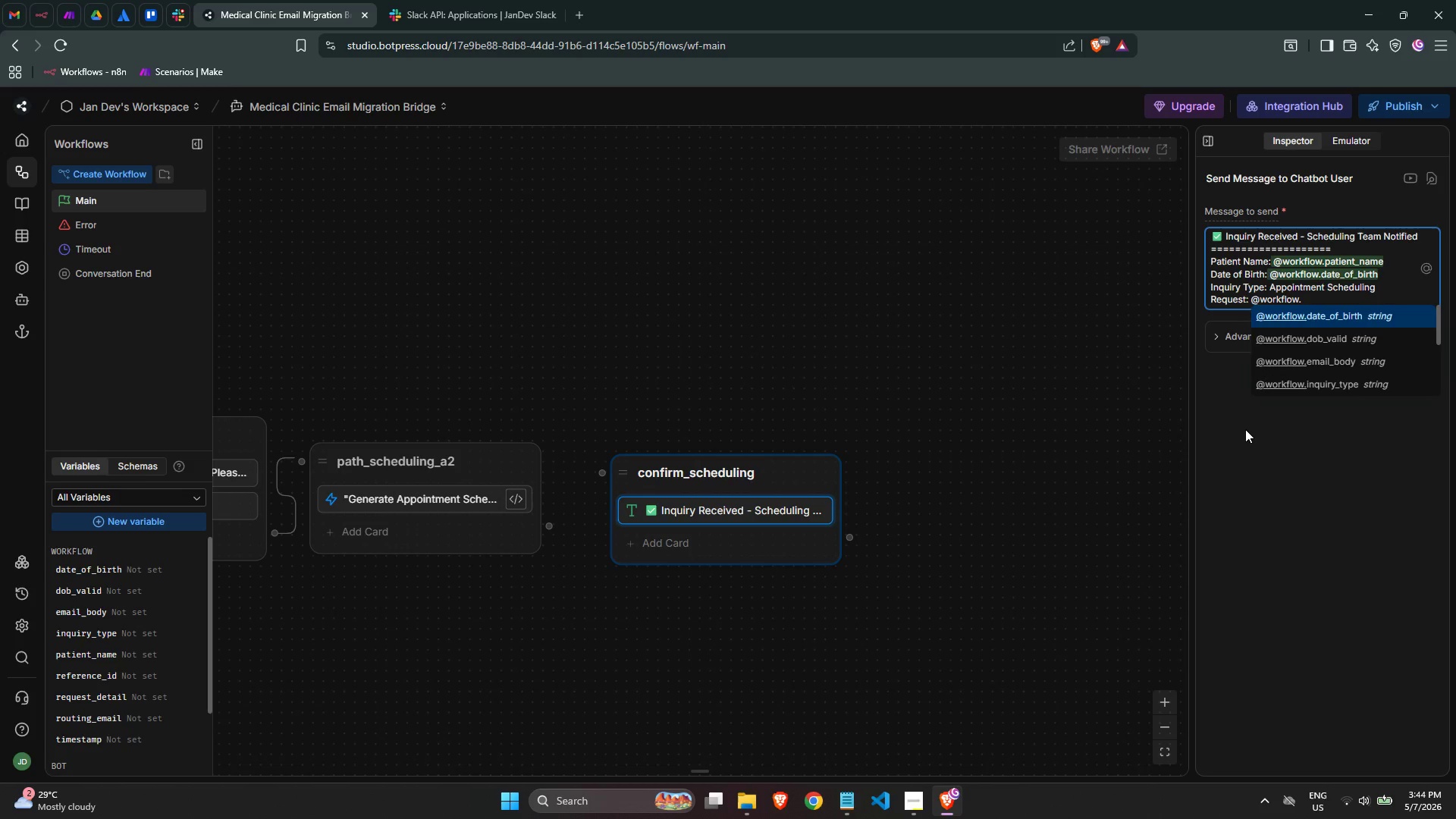 
key(Backspace)
 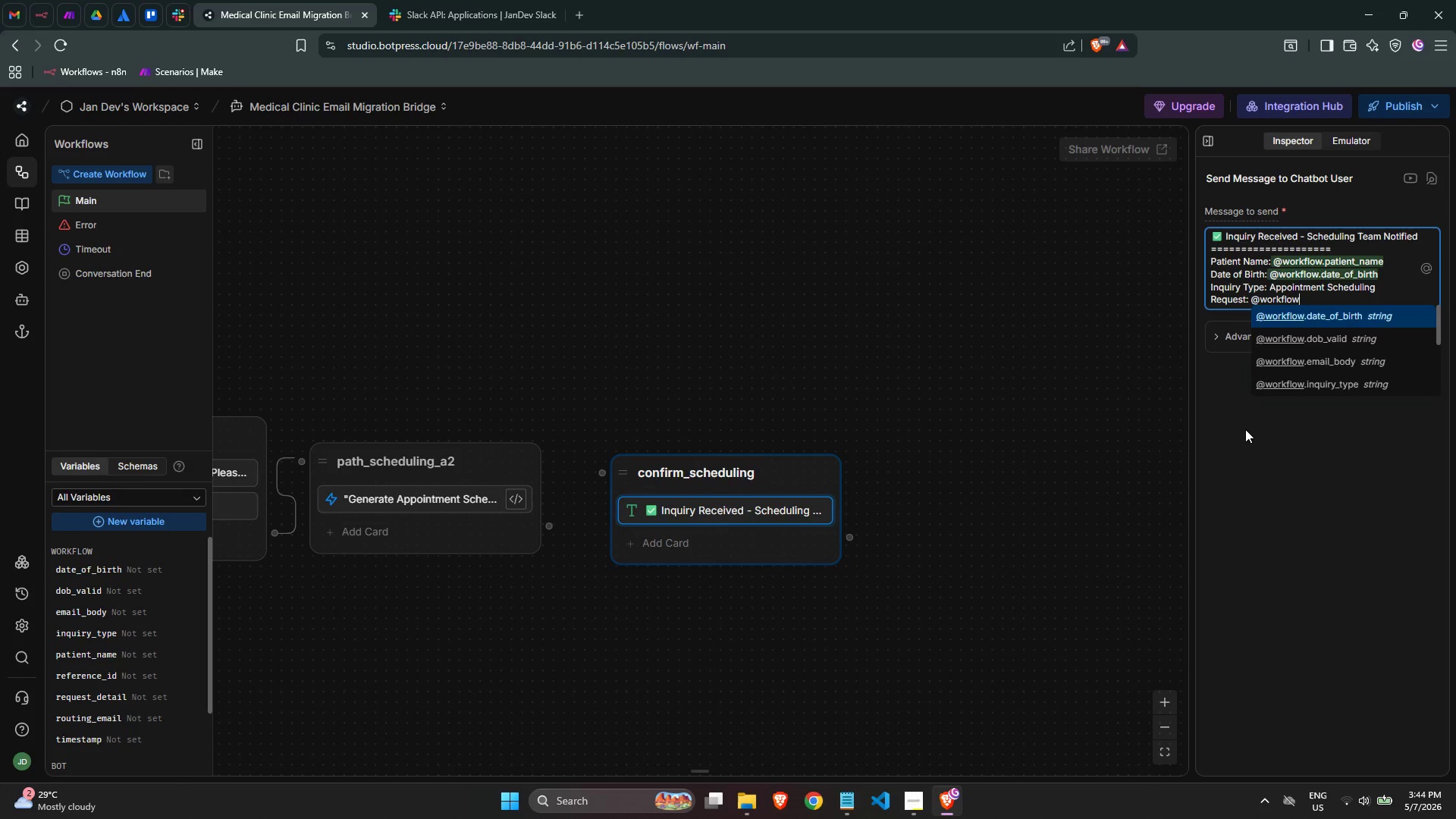 
key(Period)
 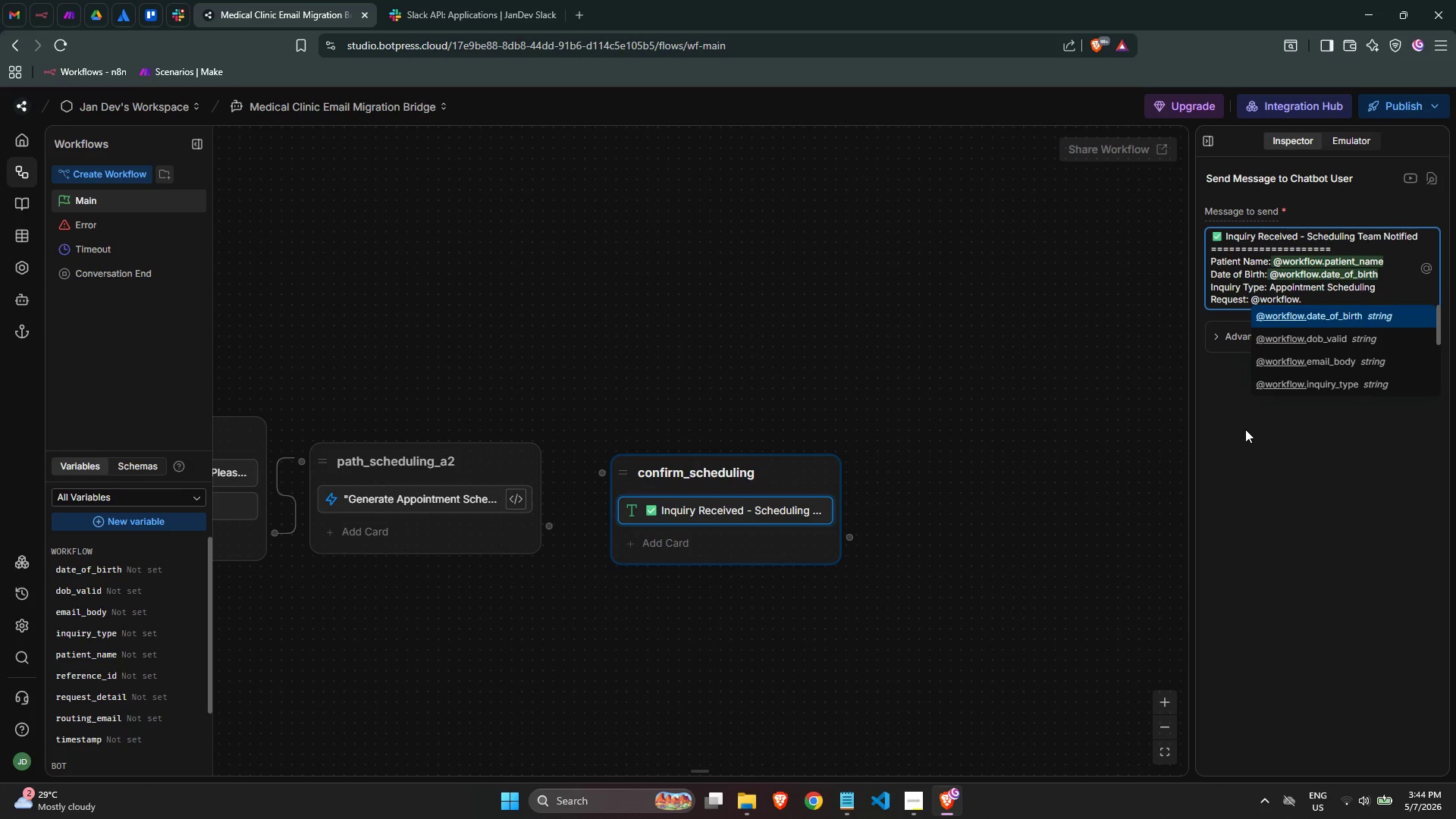 
type(reques)
 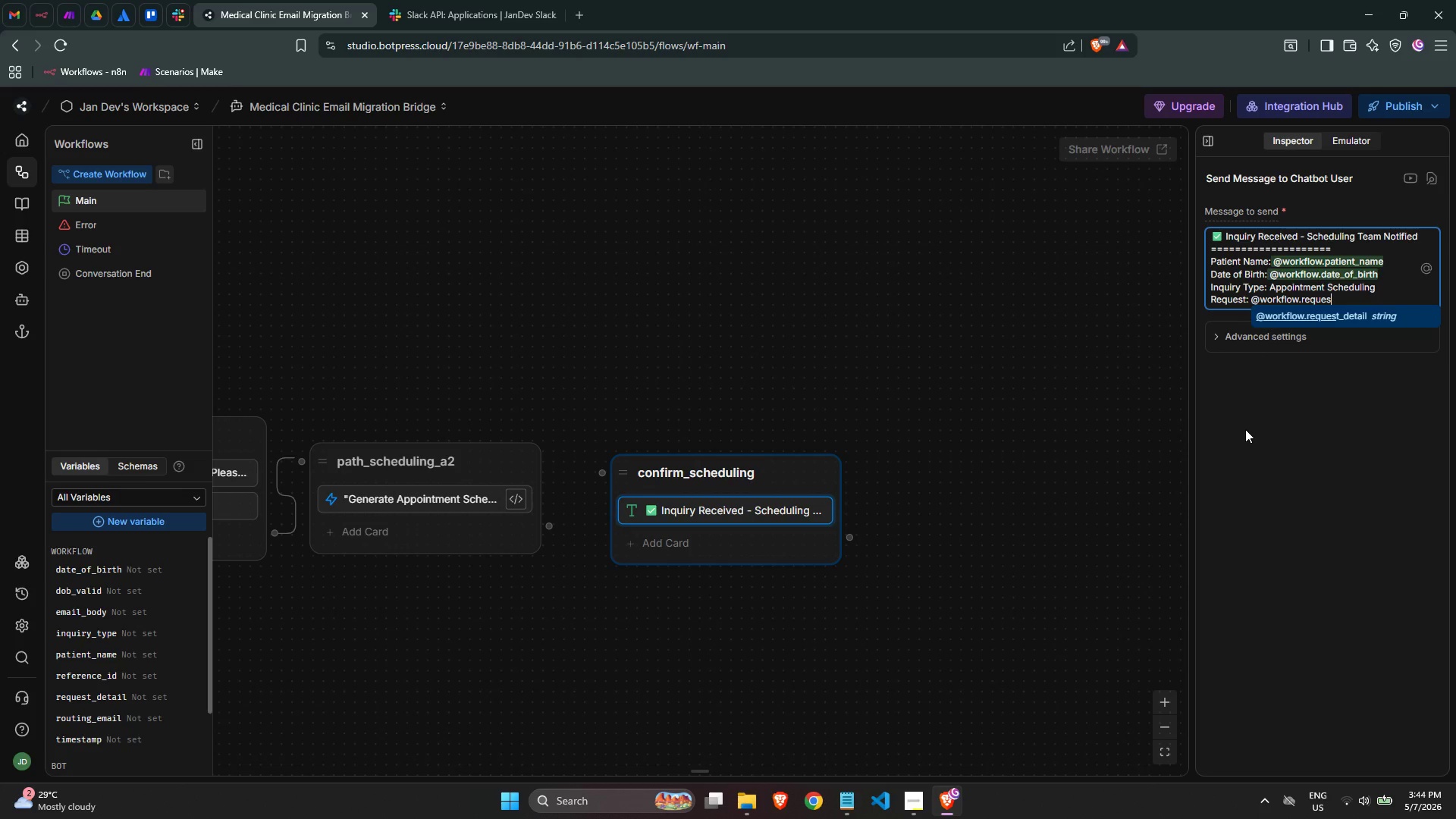 
key(Enter)
 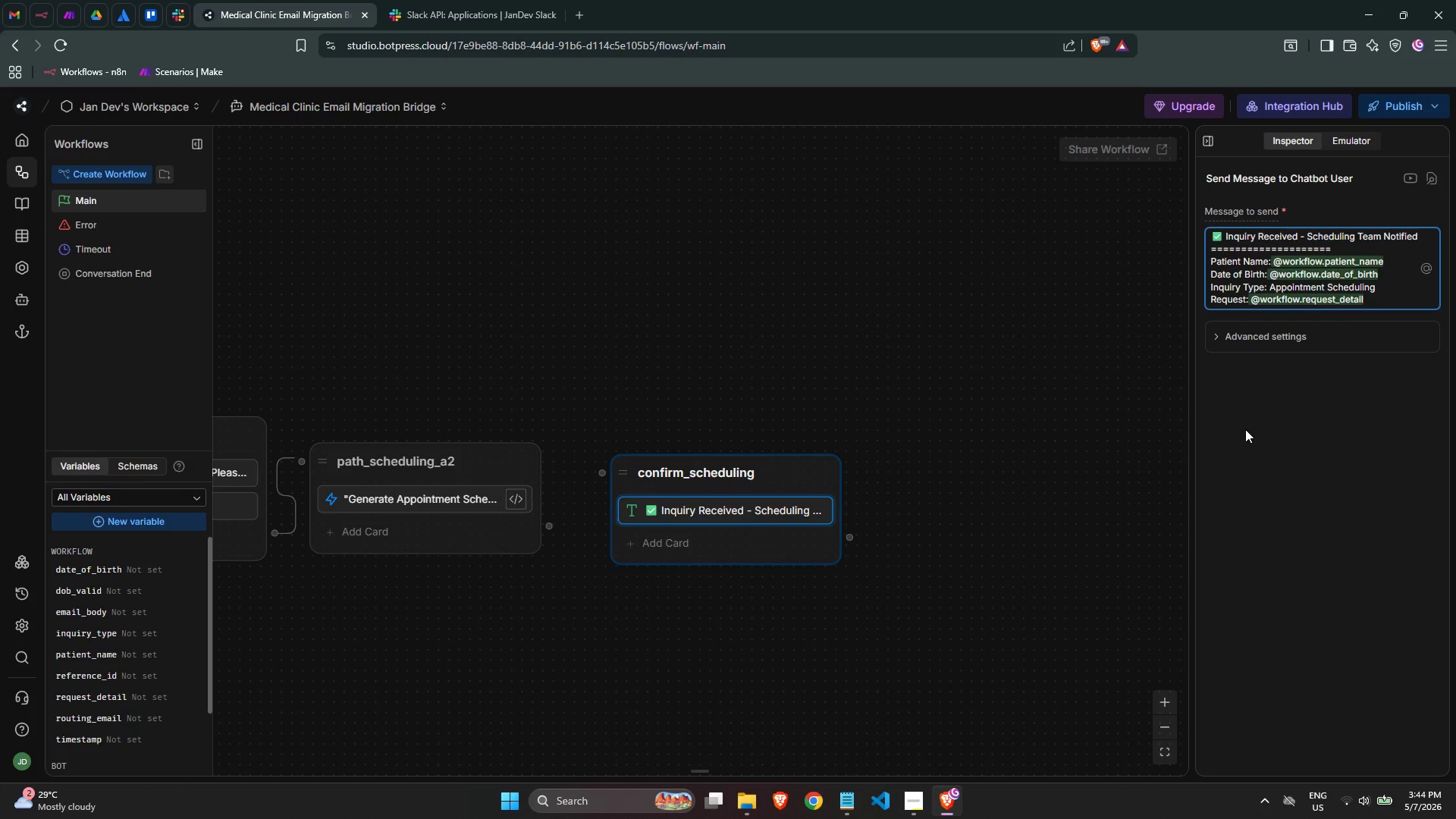 
key(Enter)
 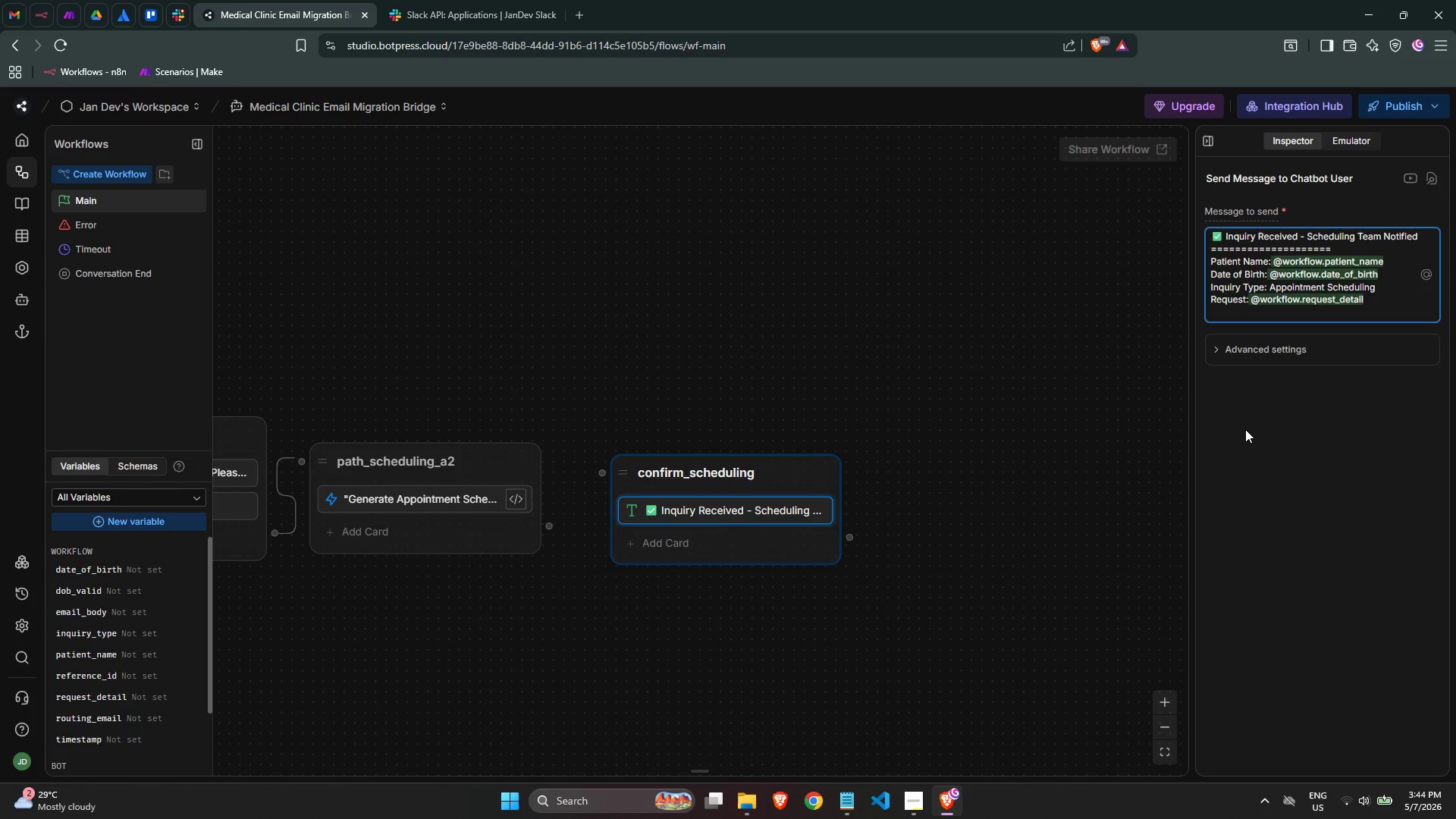 
wait(7.84)
 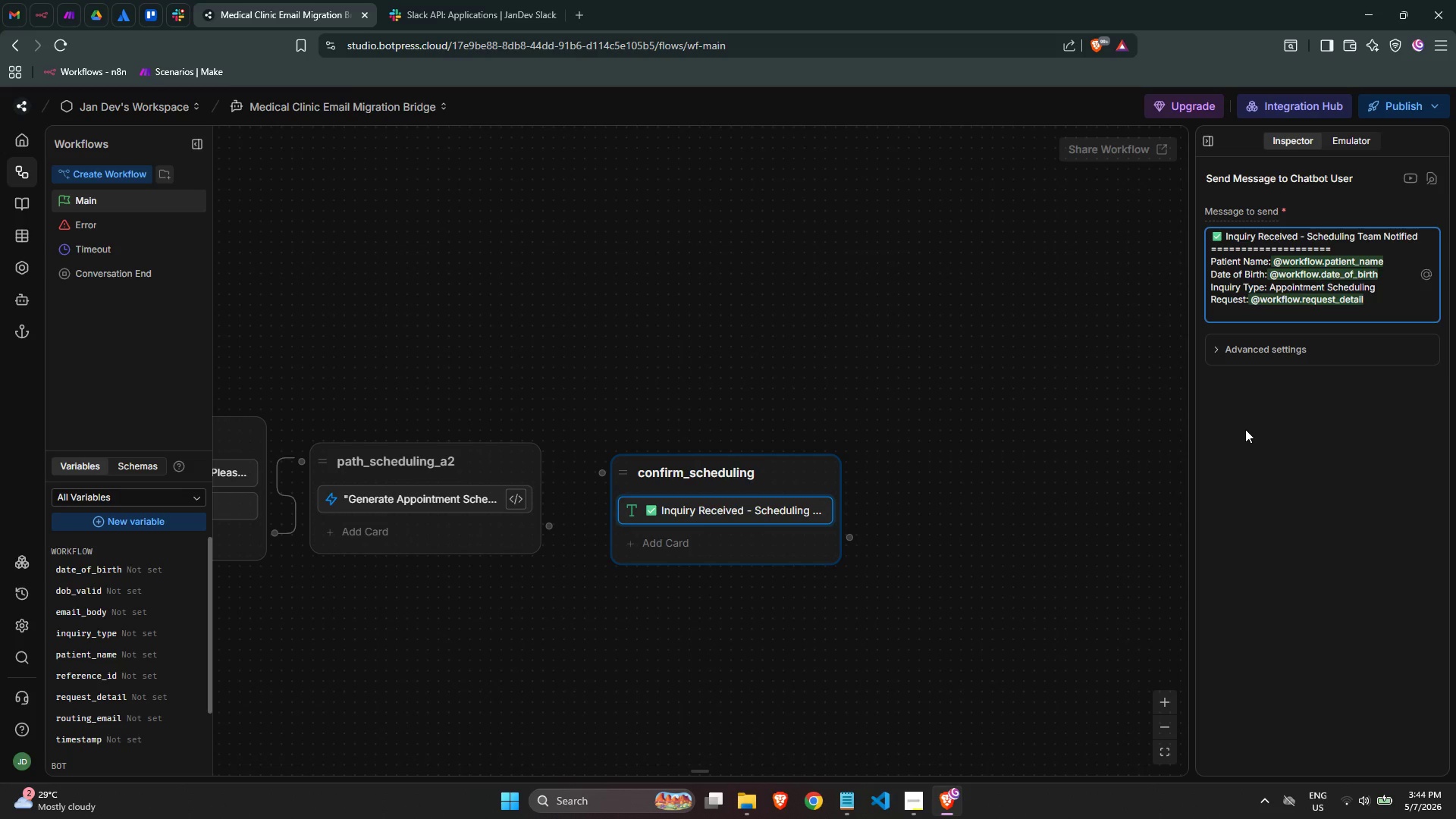 
type(Submitted: @workflow.)
 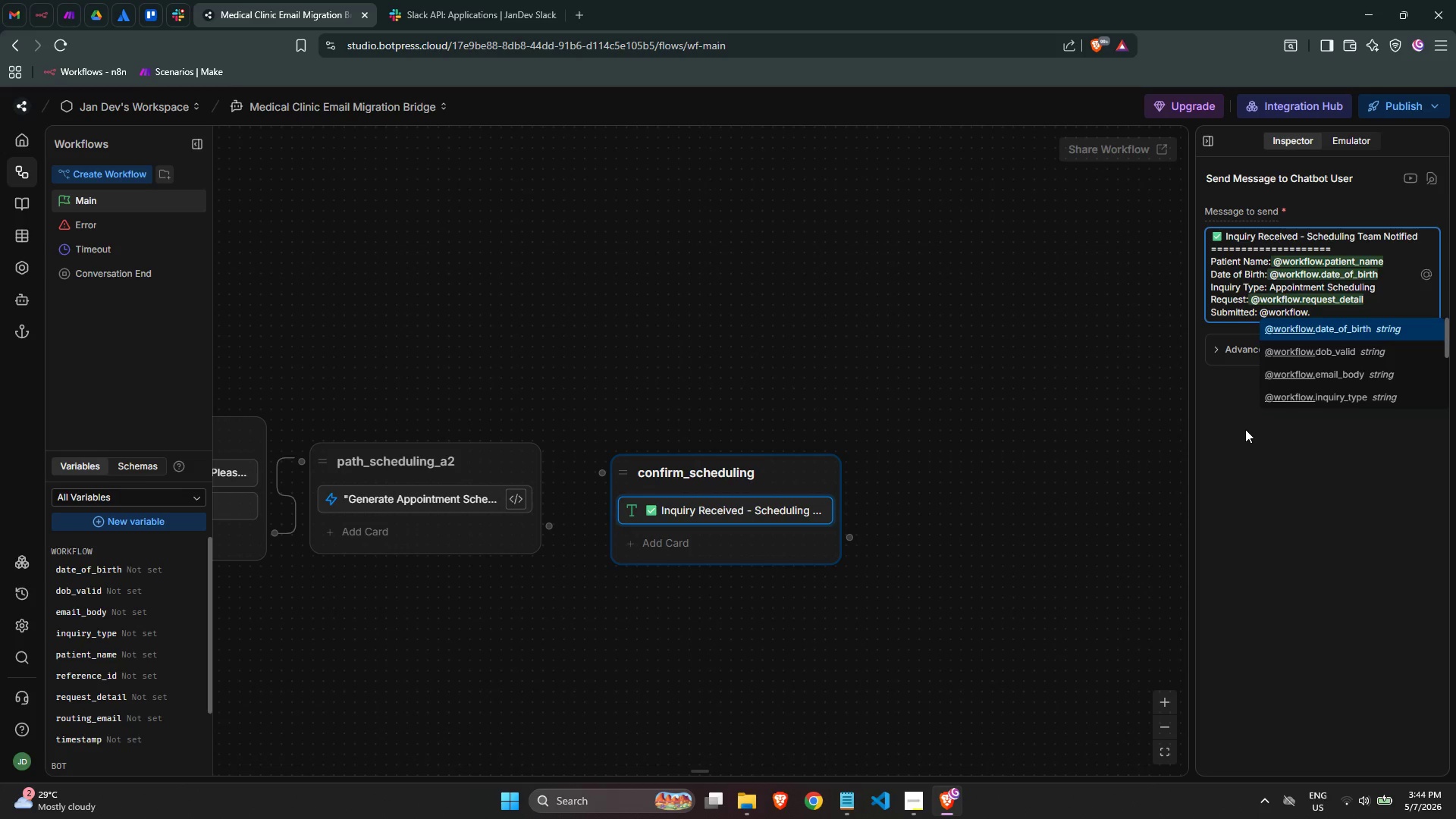 
type(time)
 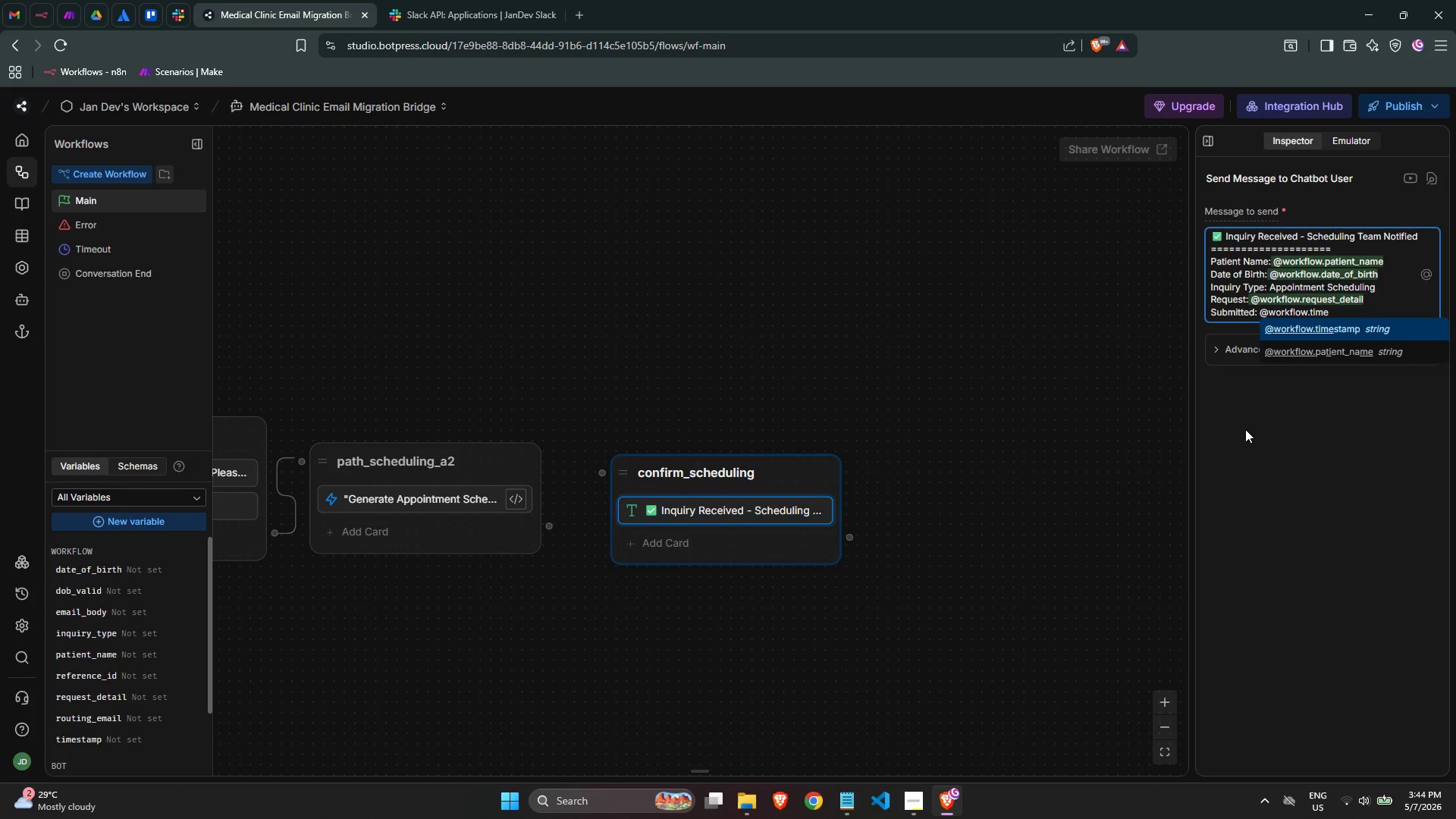 
key(Enter)
 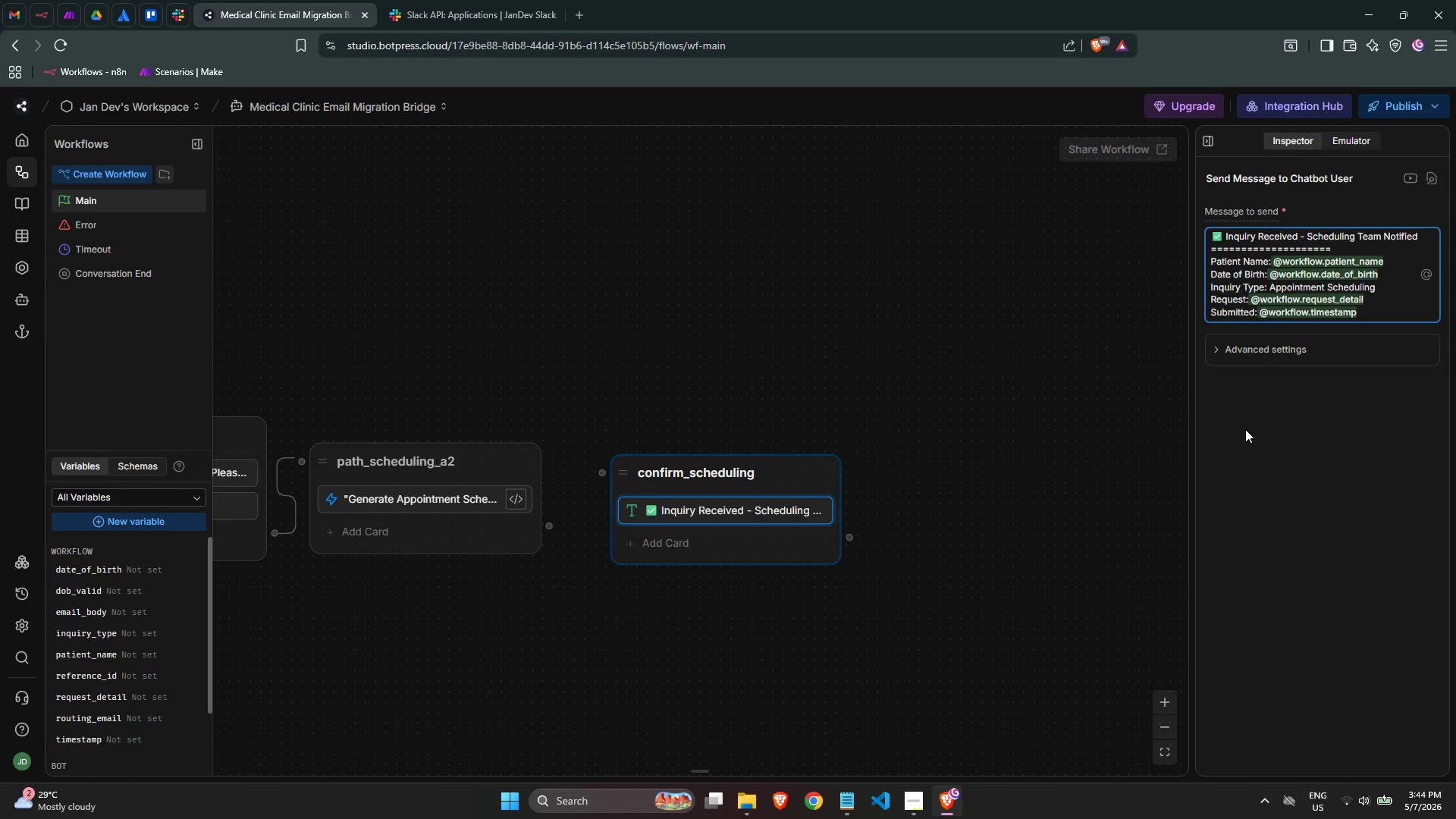 
key(NumpadEnter)
key(NumpadEnter)
type(Reference ID:)
 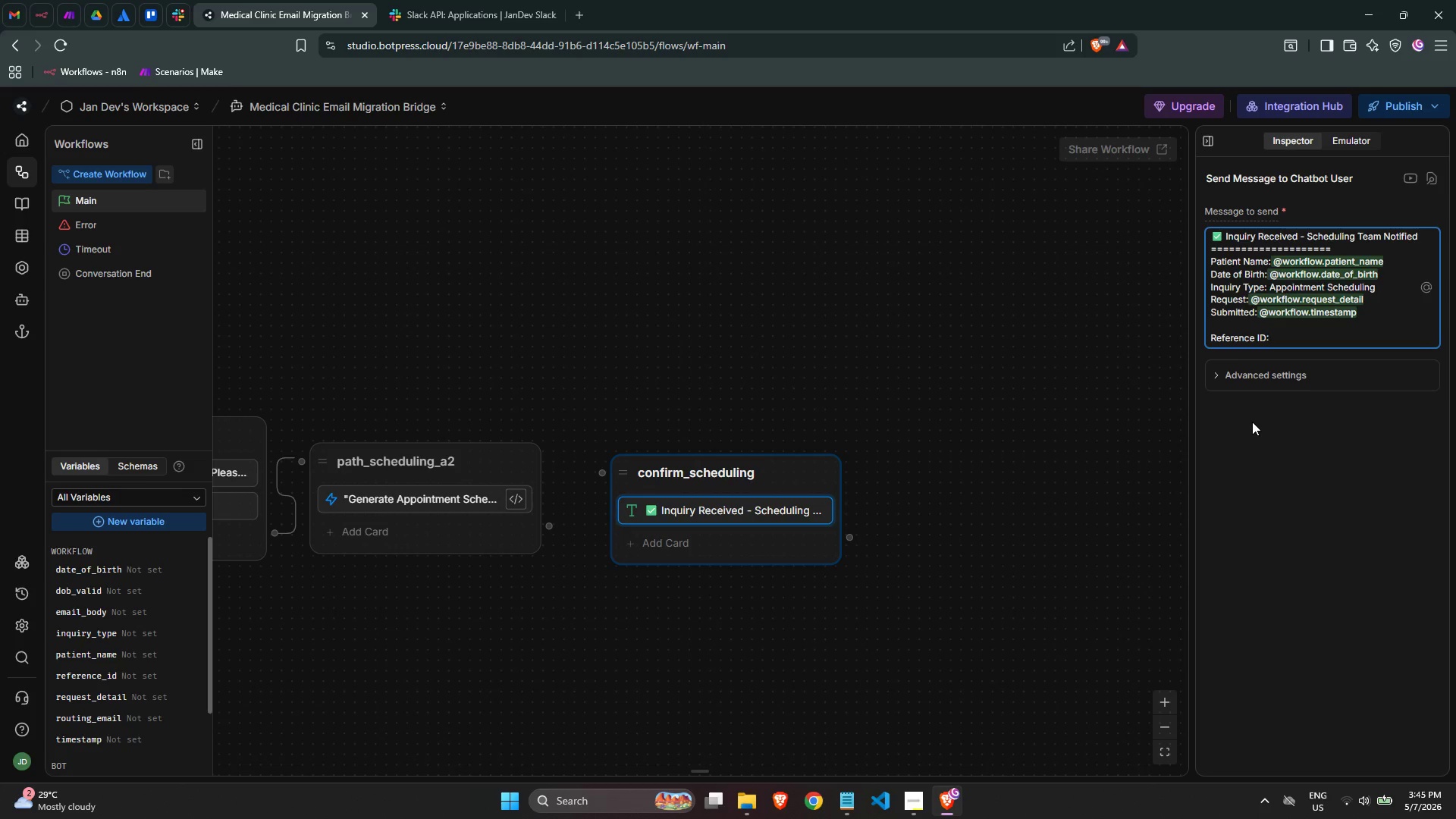 
key(Enter)
 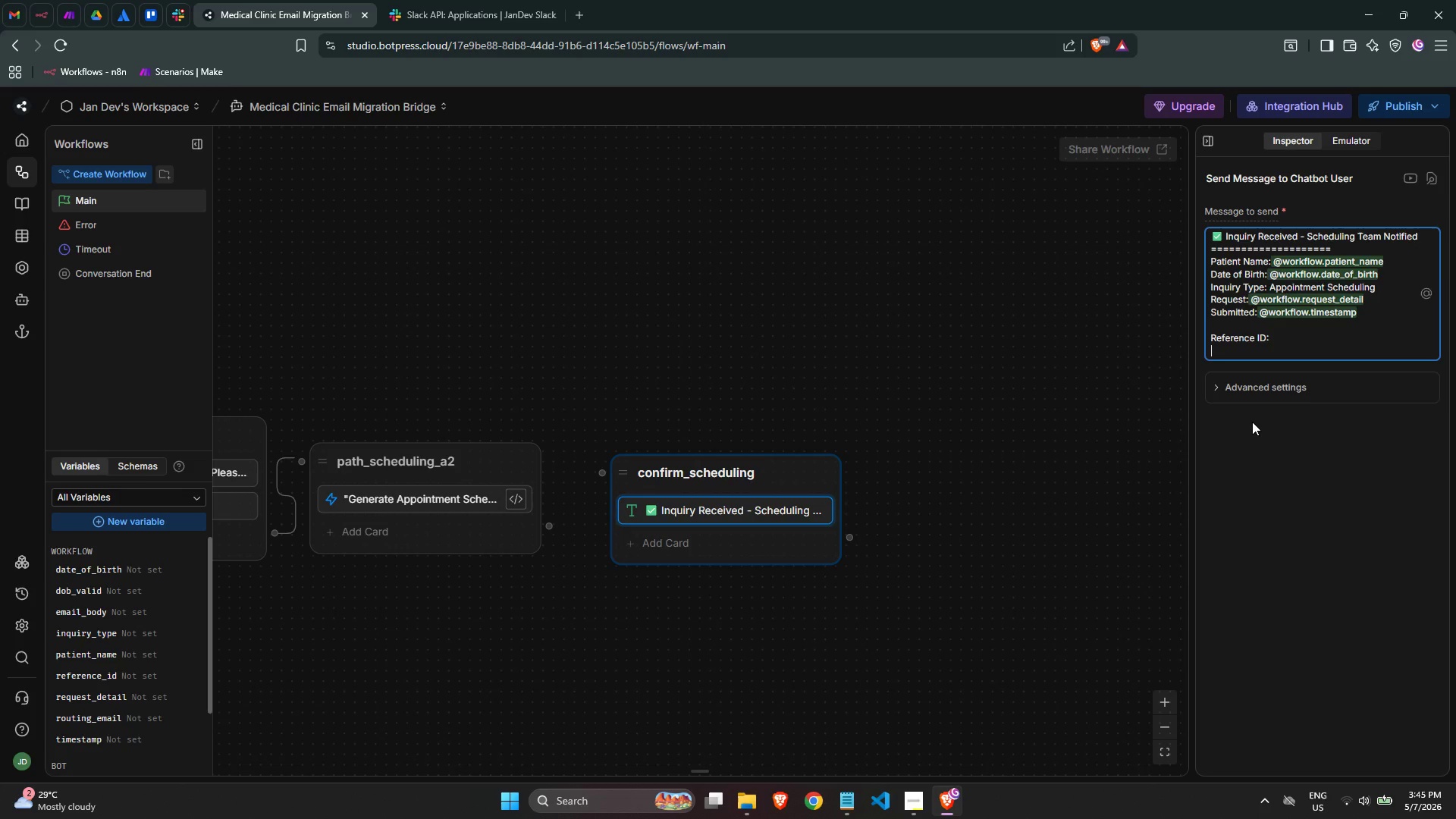 
type(@worjf)
key(Backspace)
key(Backspace)
type(rkf)
key(Backspace)
key(Backspace)
key(Backspace)
type(kflow.)
 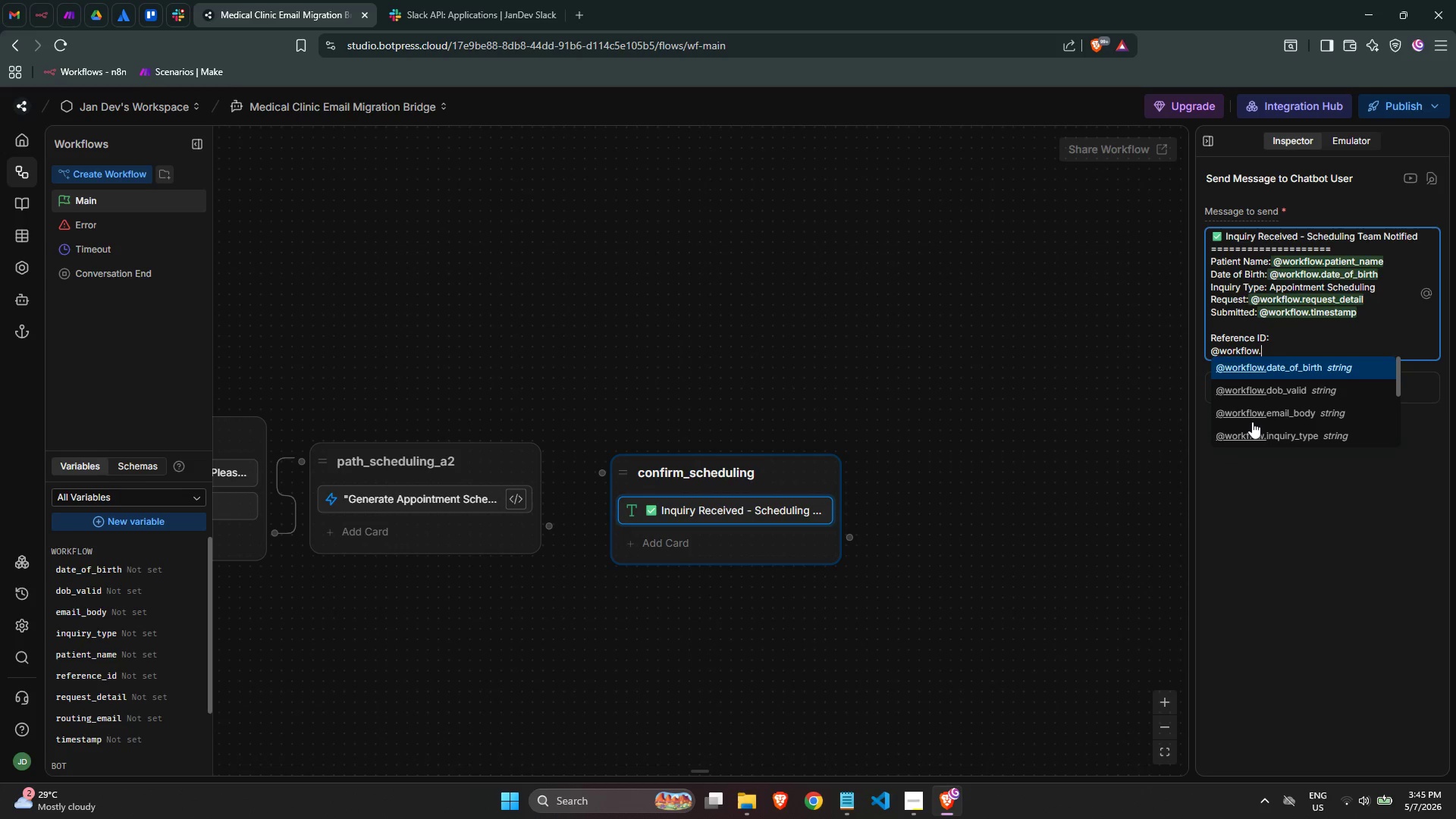 
type(refere)
key(Backspace)
 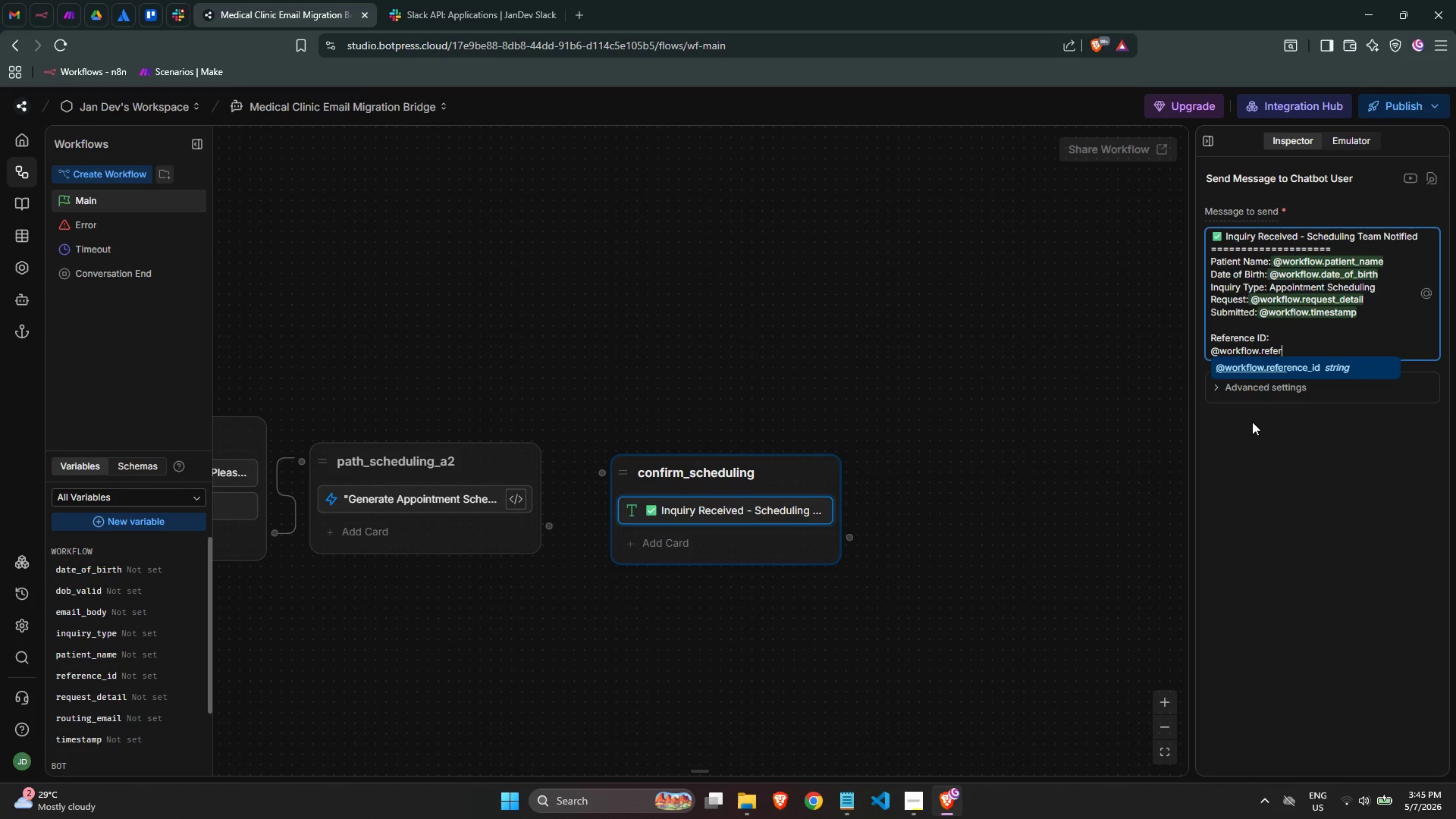 
key(Enter)
 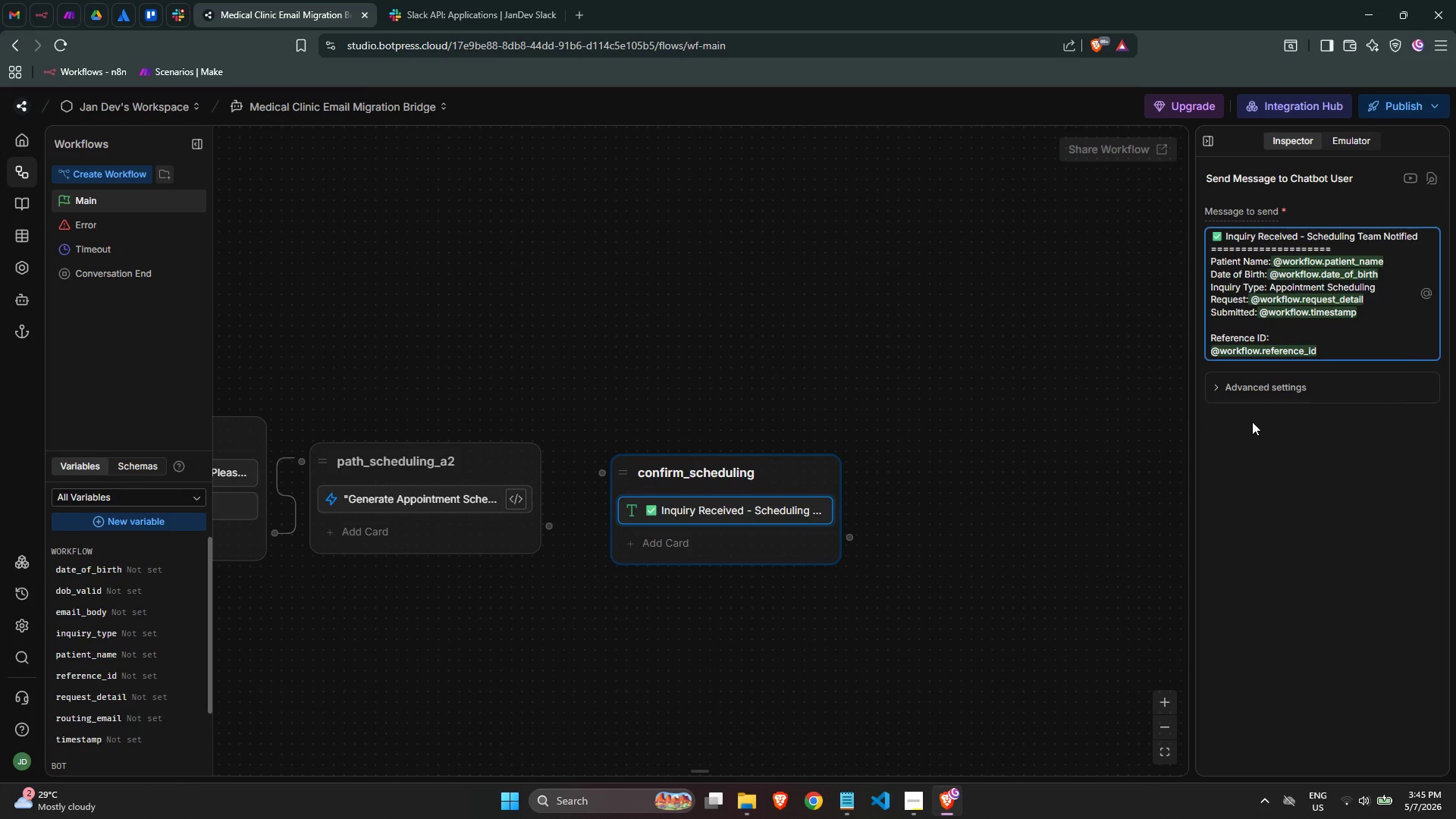 
wait(9.69)
 